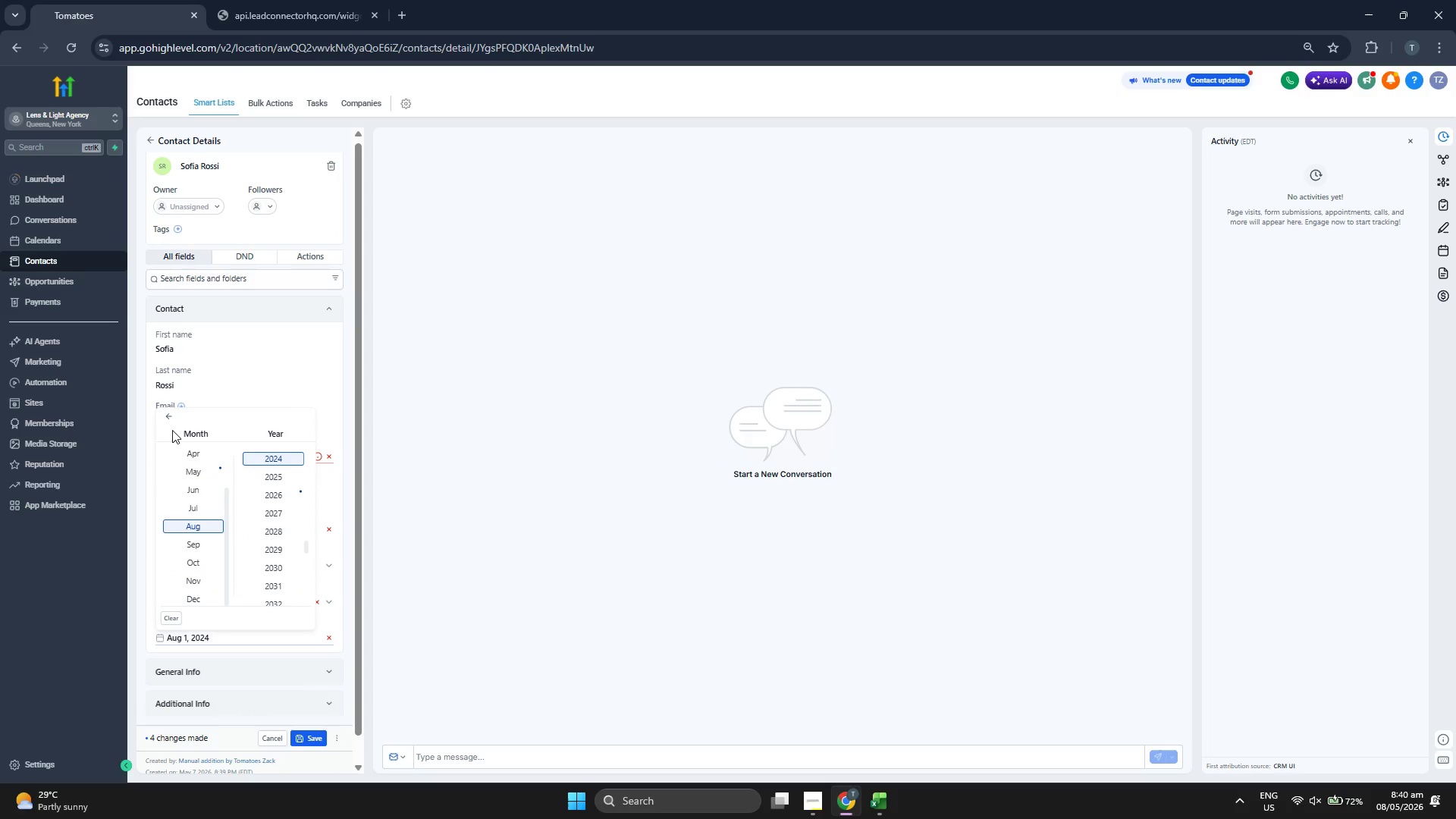 
left_click([170, 422])
 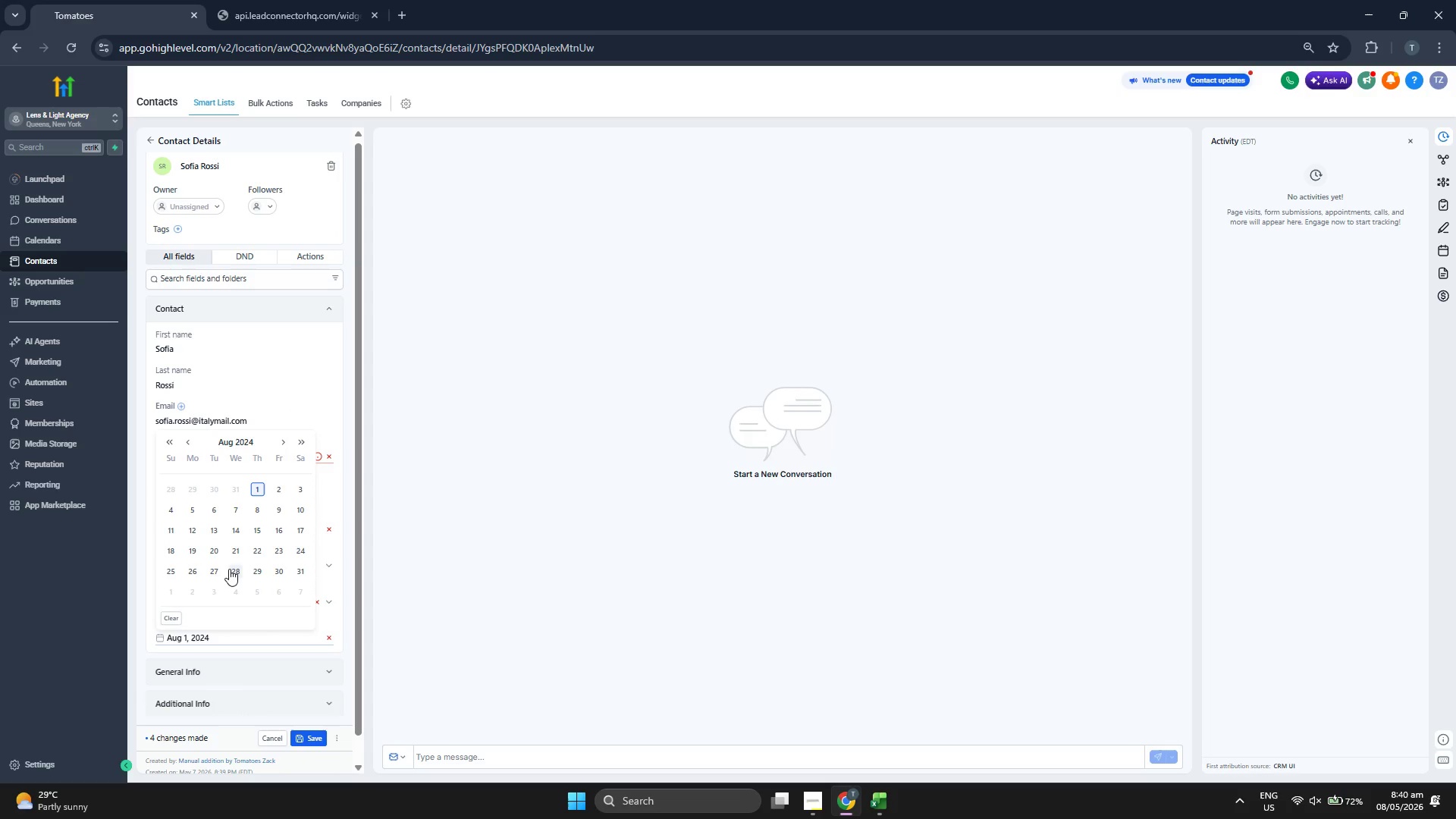 
left_click([171, 572])
 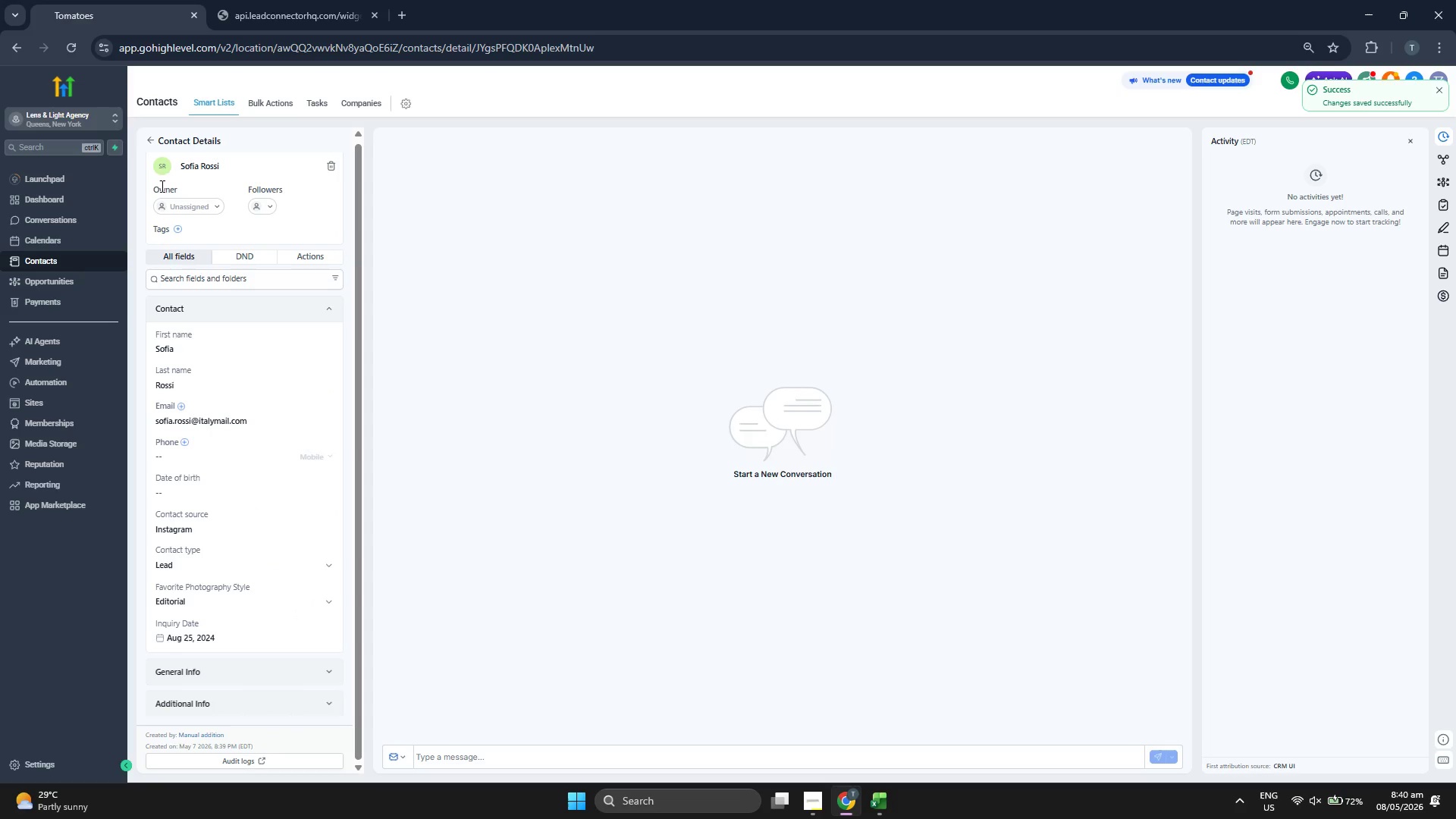 
left_click([152, 137])
 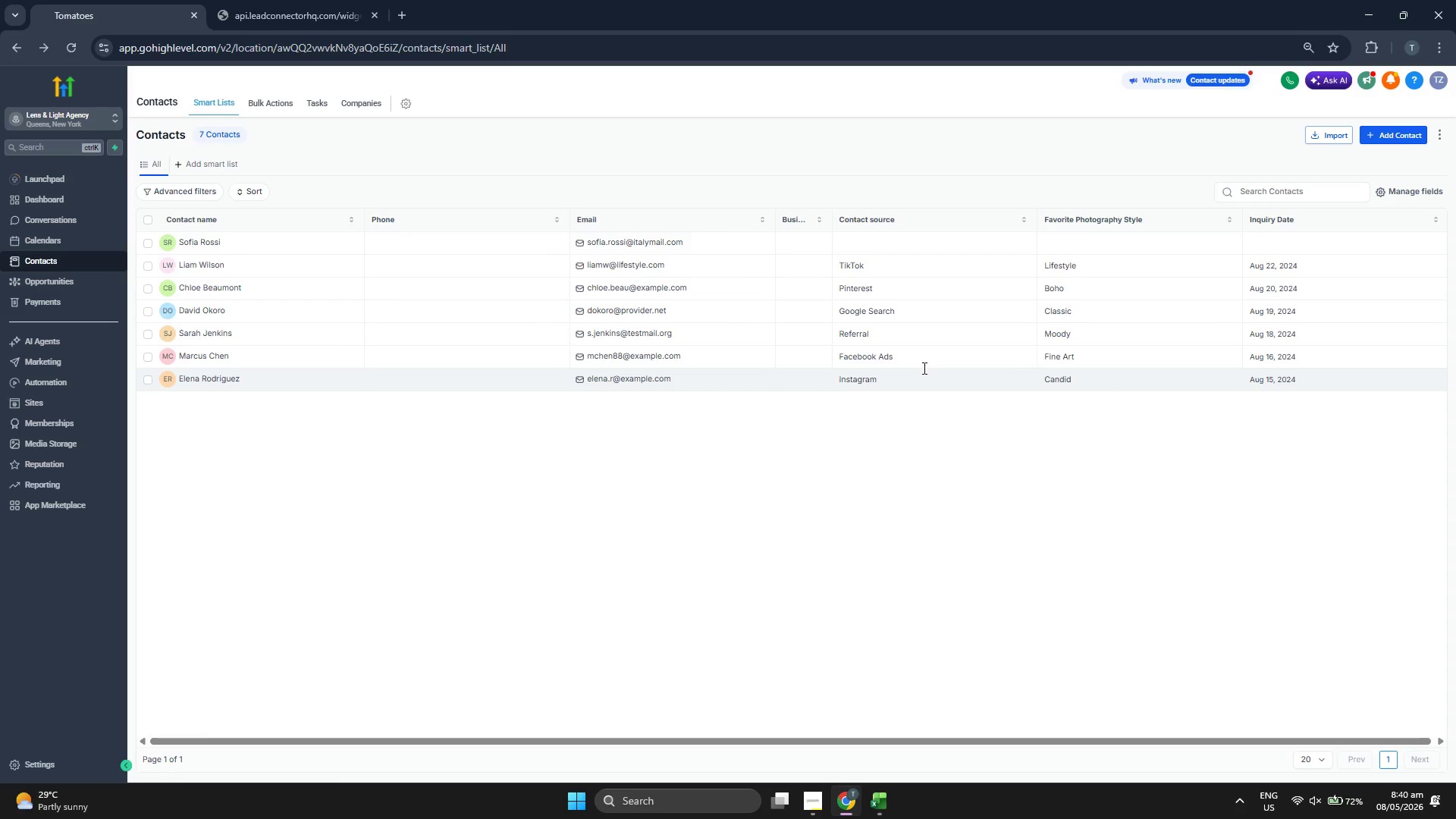 
wait(5.08)
 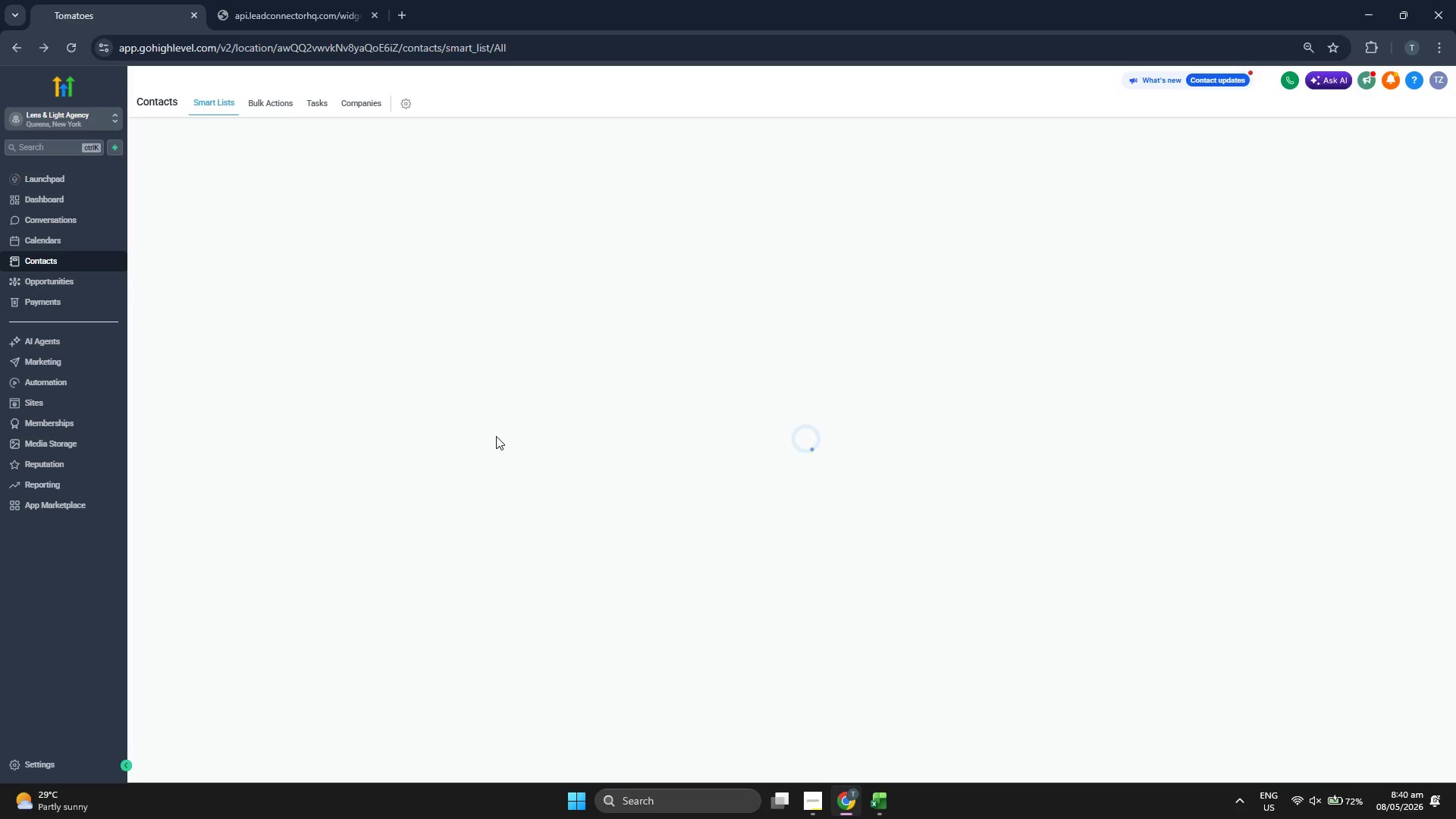 
left_click([1378, 138])
 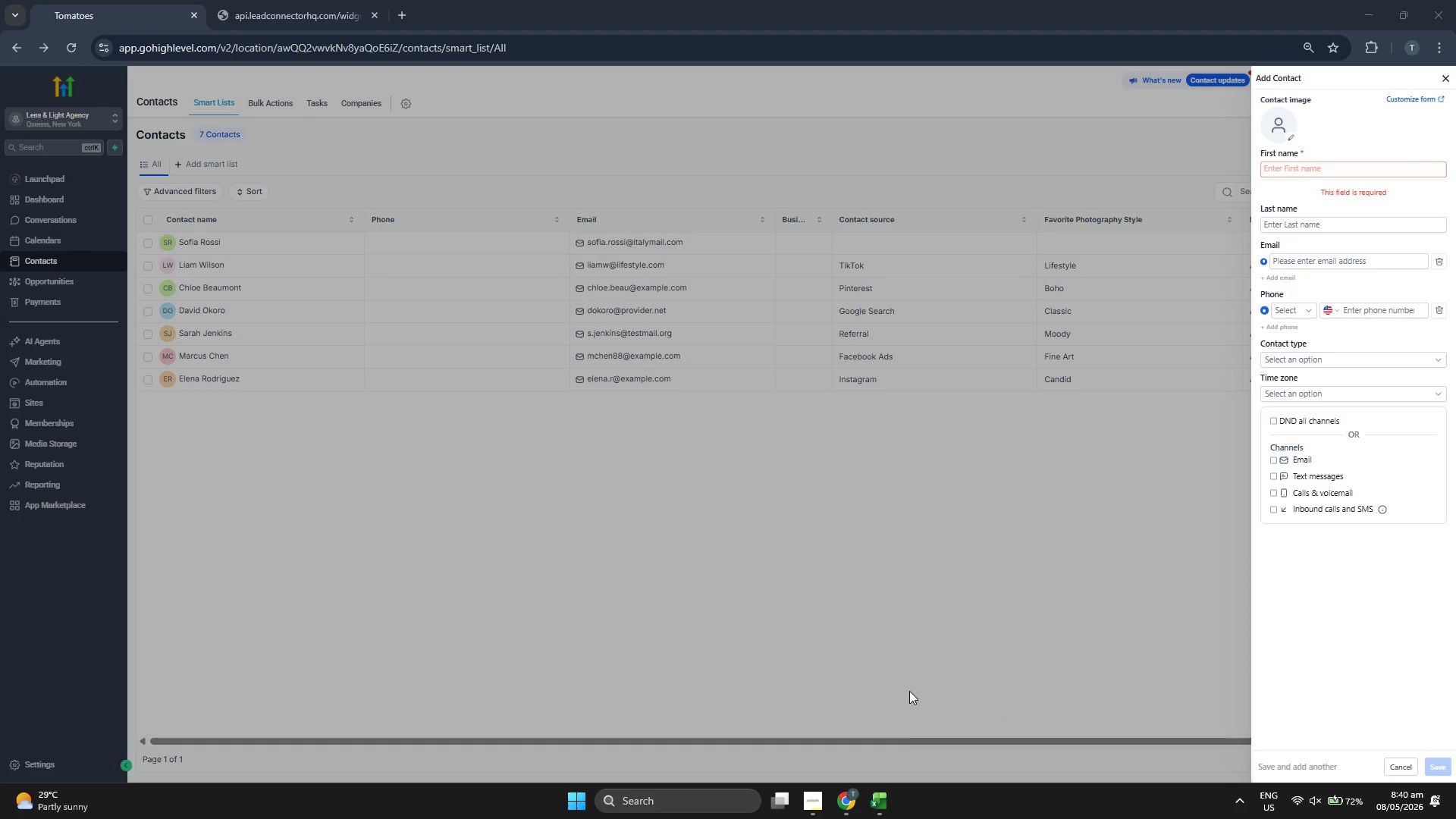 
left_click([890, 788])
 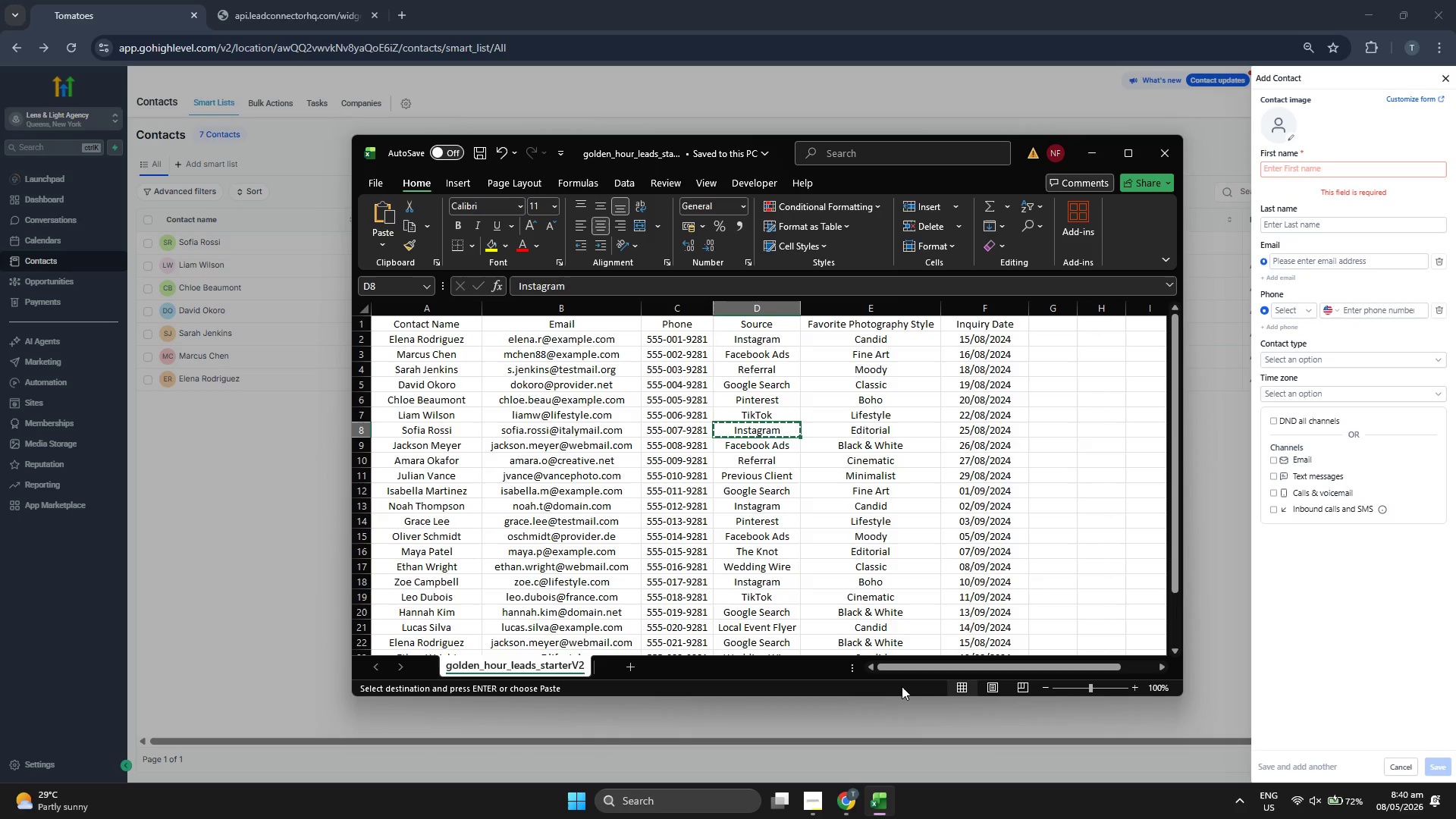 
key(ArrowDown)
 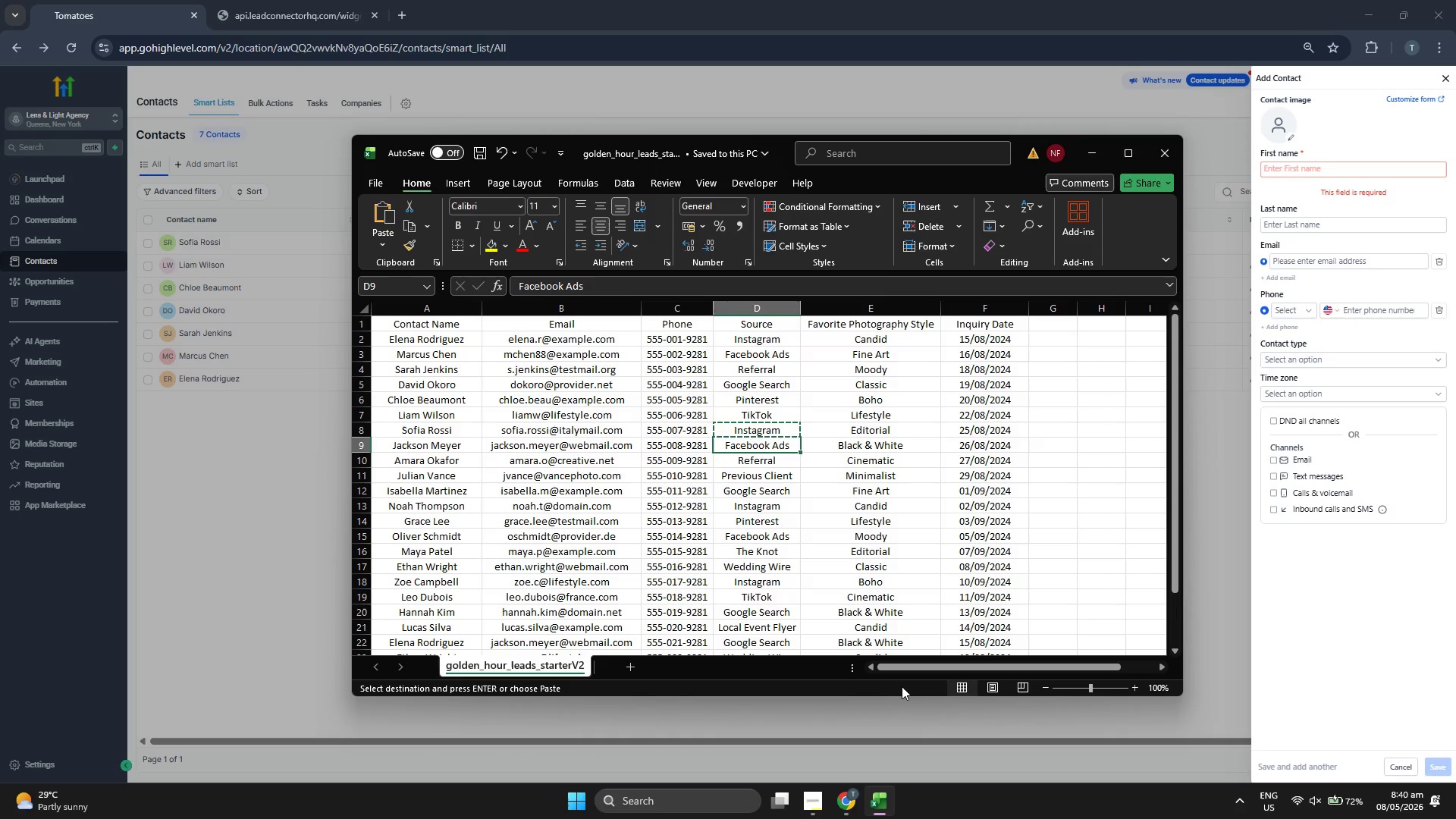 
key(ArrowLeft)
 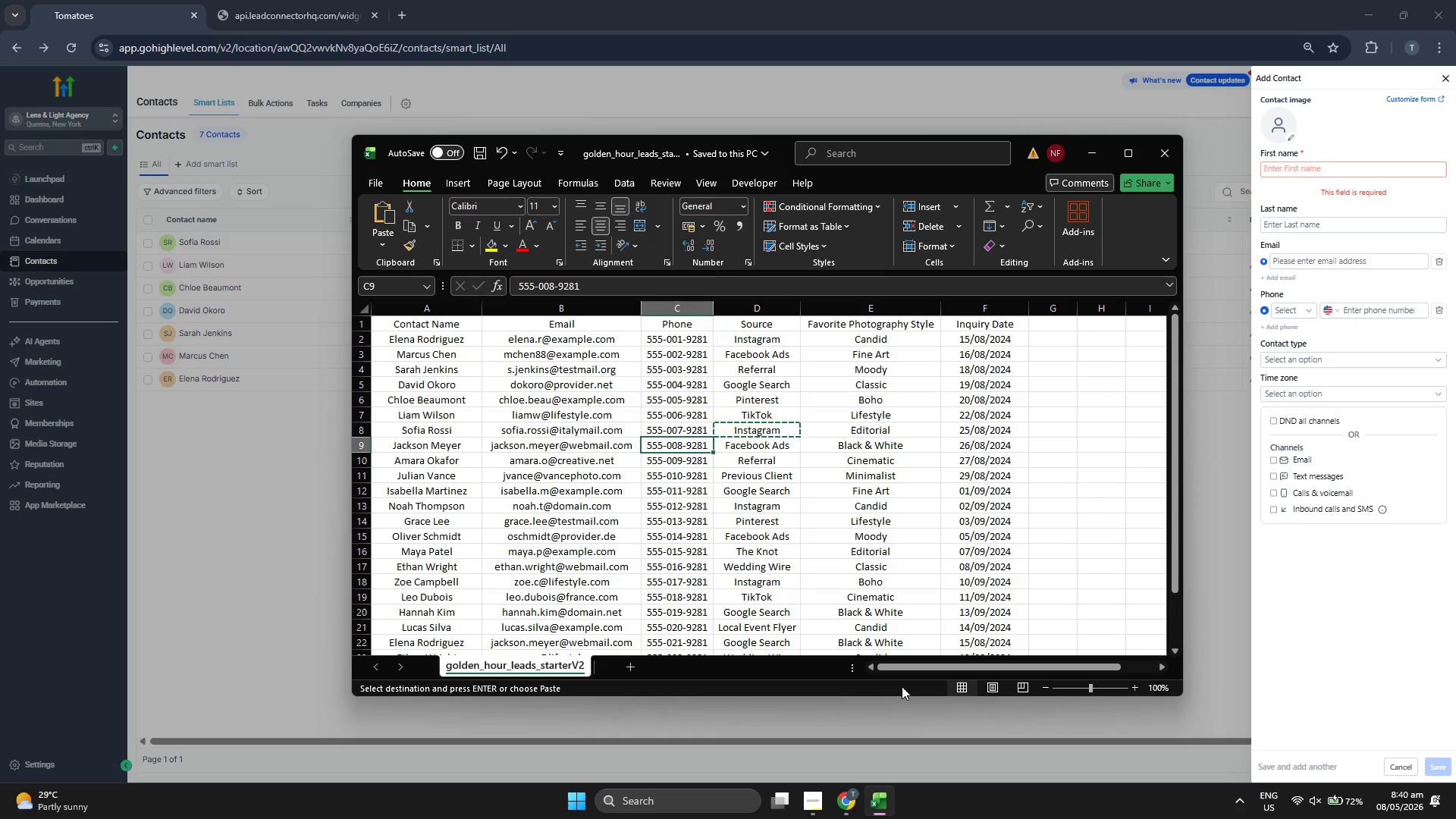 
key(ArrowLeft)
 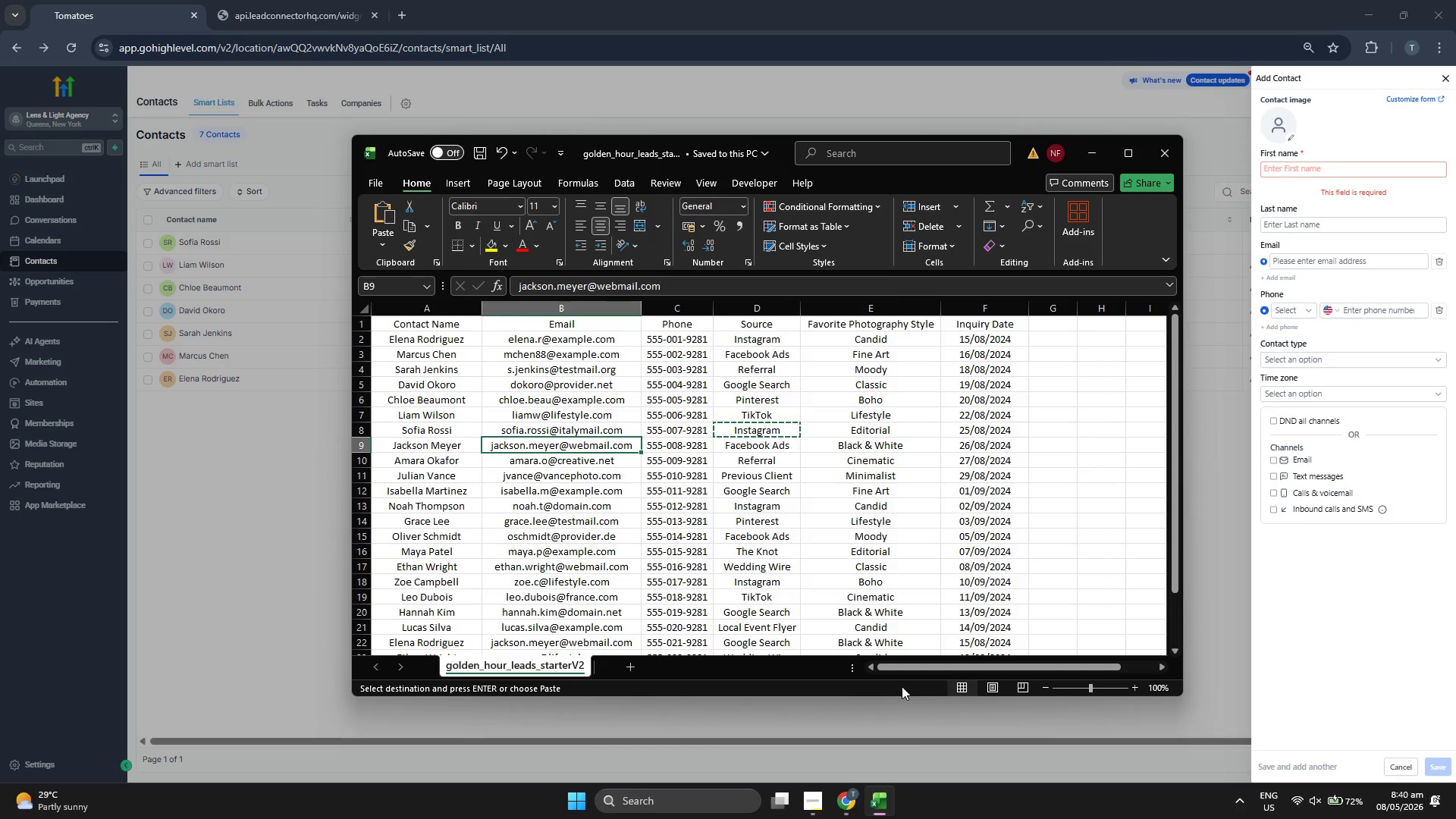 
key(ArrowLeft)
 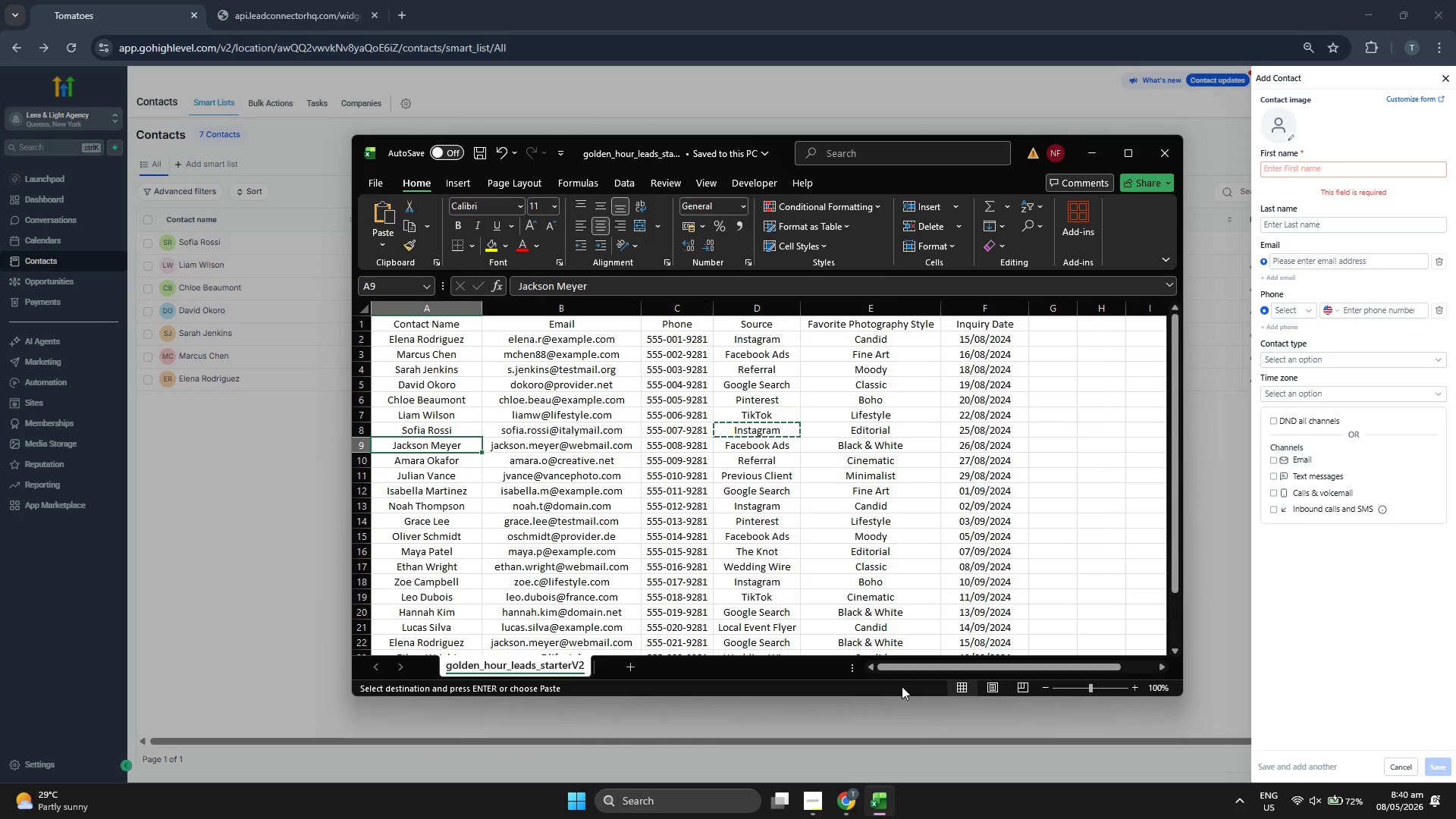 
key(Control+ControlLeft)
 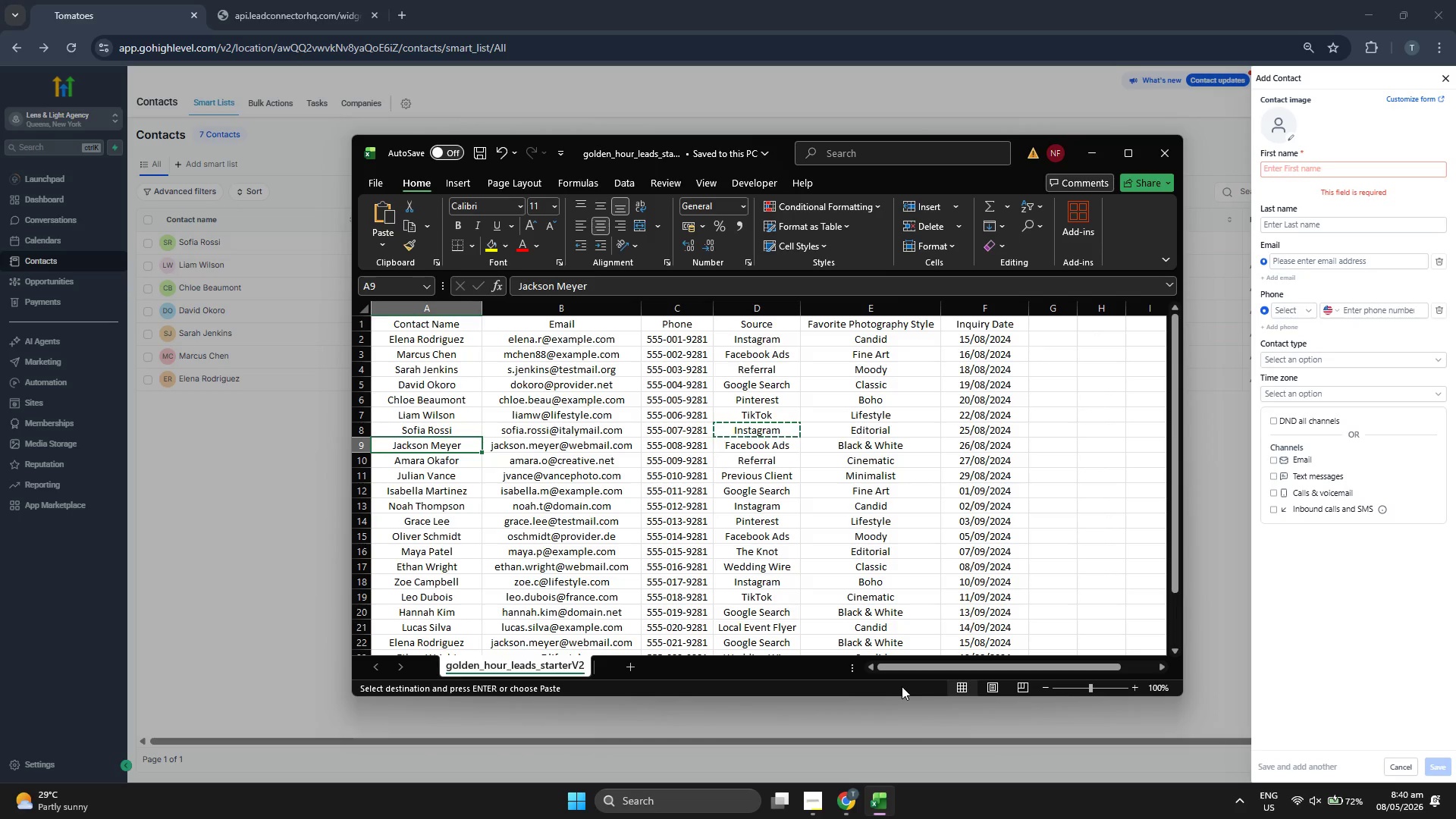 
key(ArrowRight)
 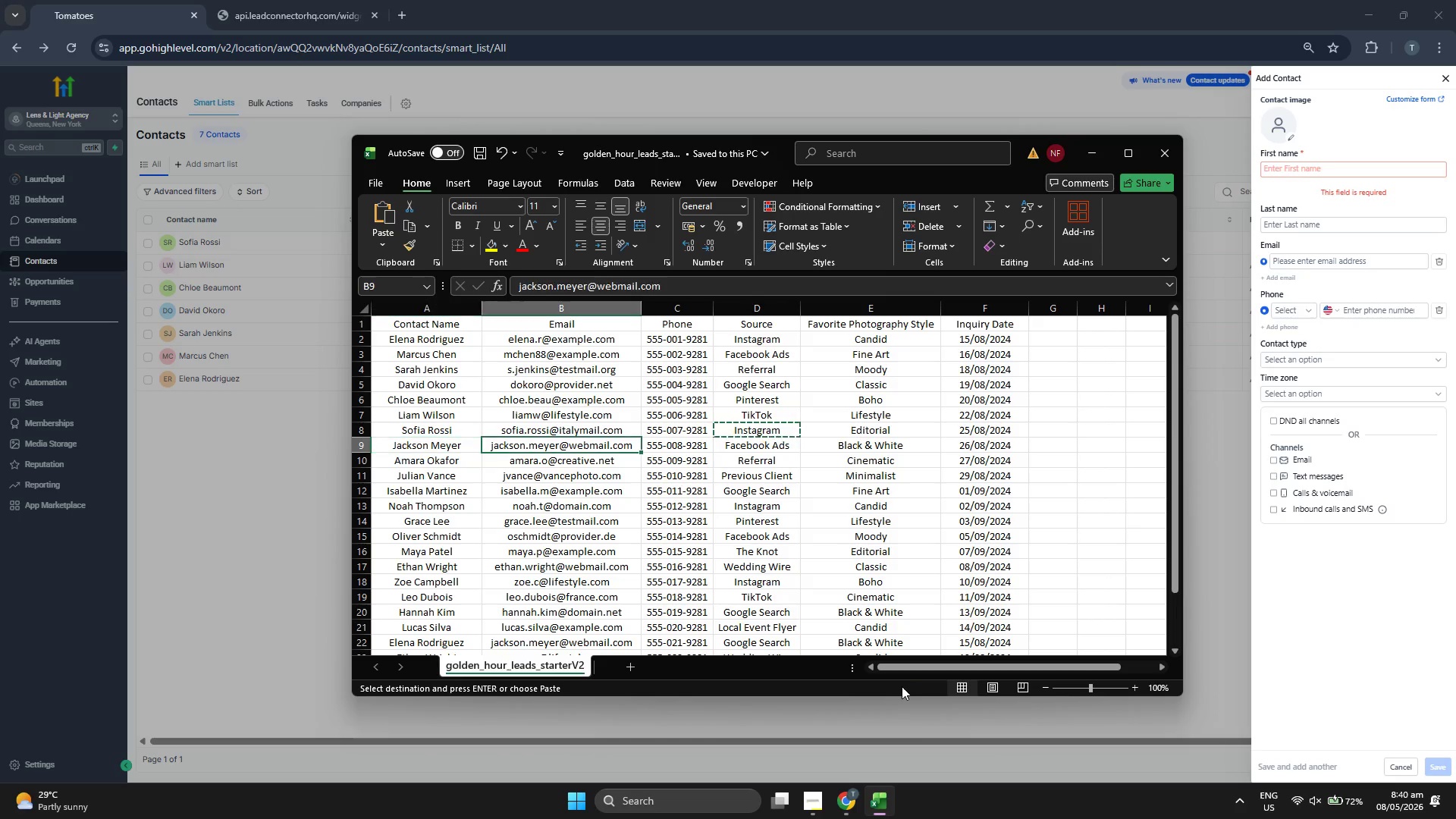 
key(Control+ControlLeft)
 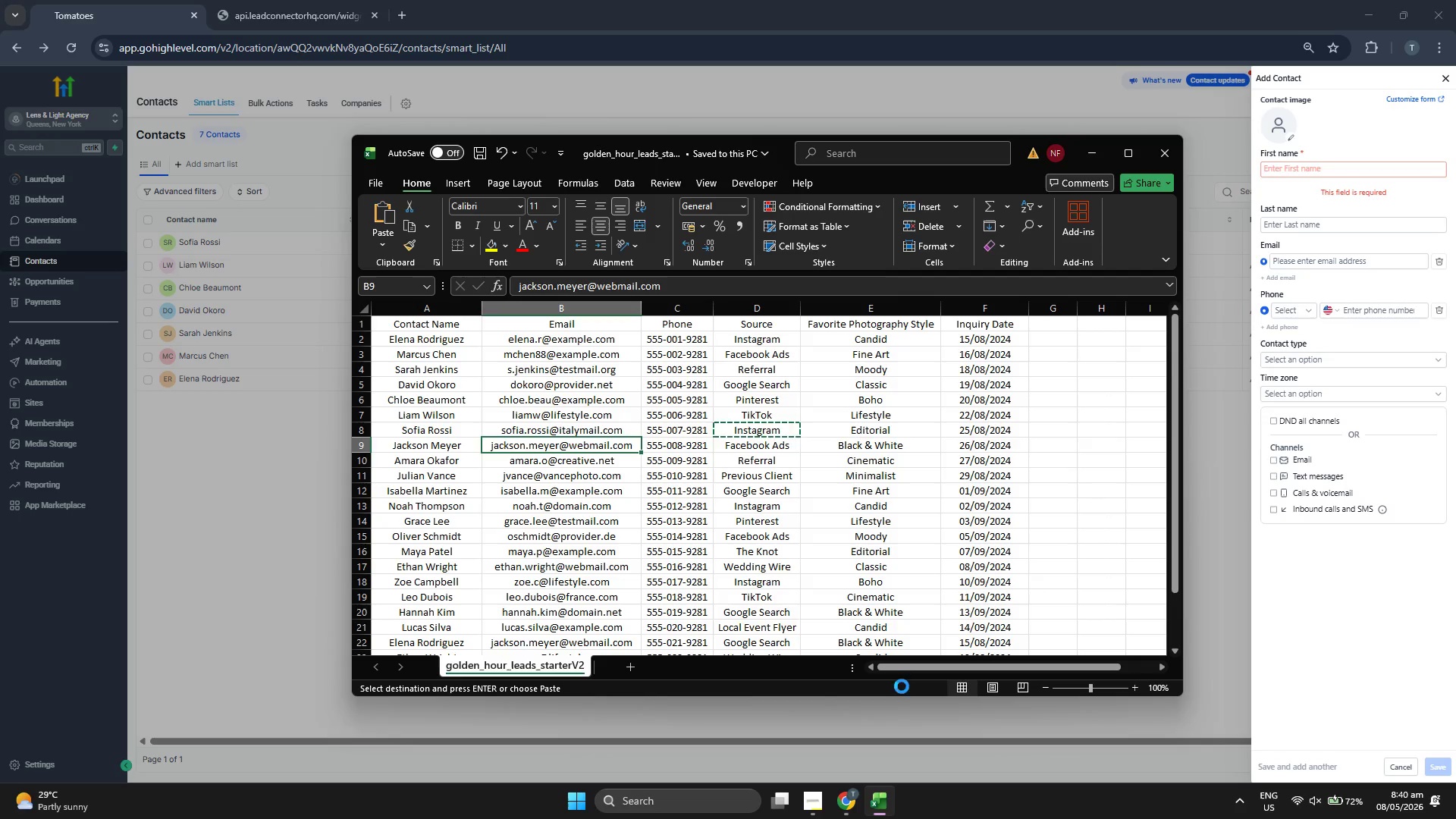 
key(Control+C)
 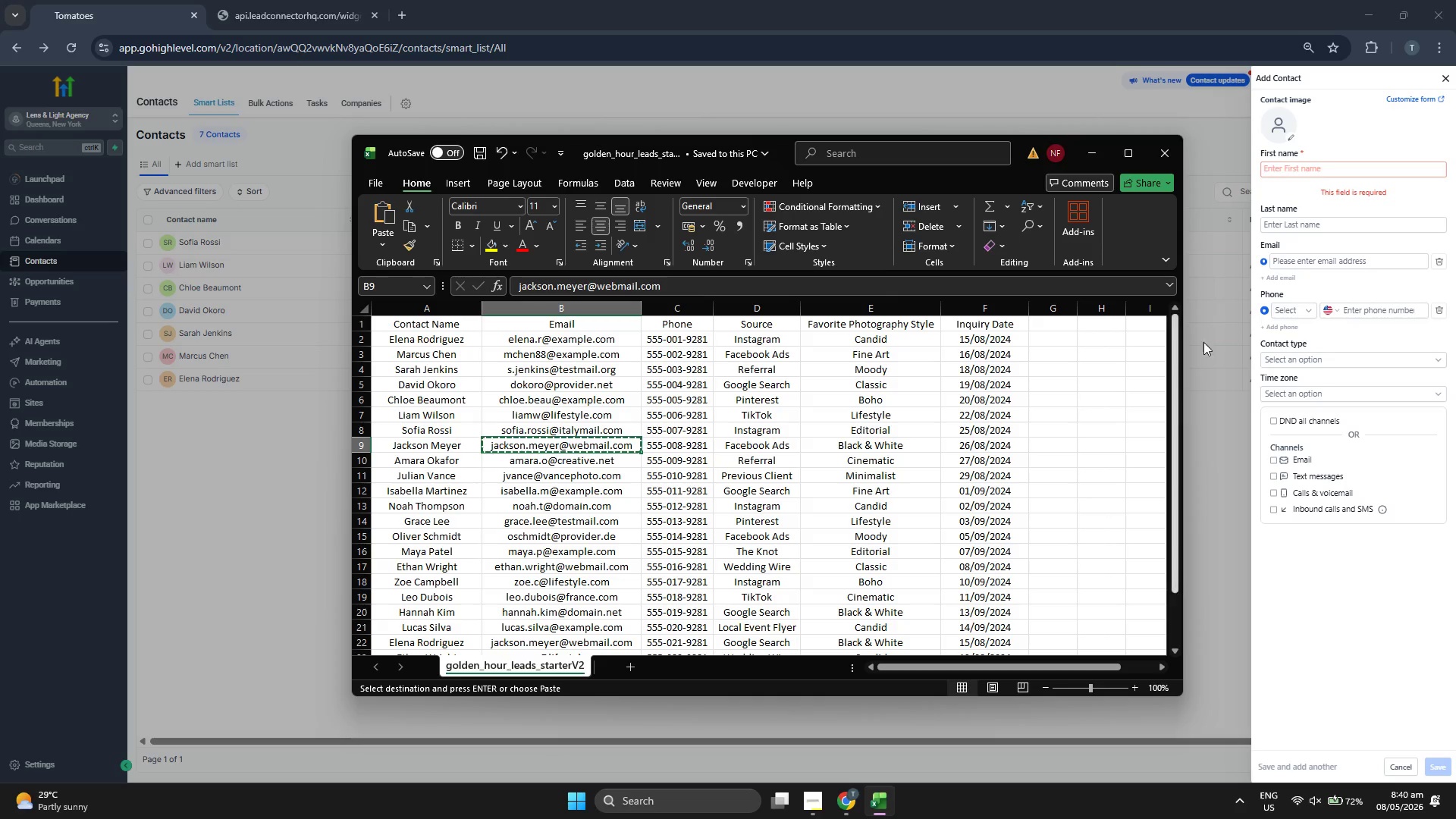 
left_click([1320, 264])
 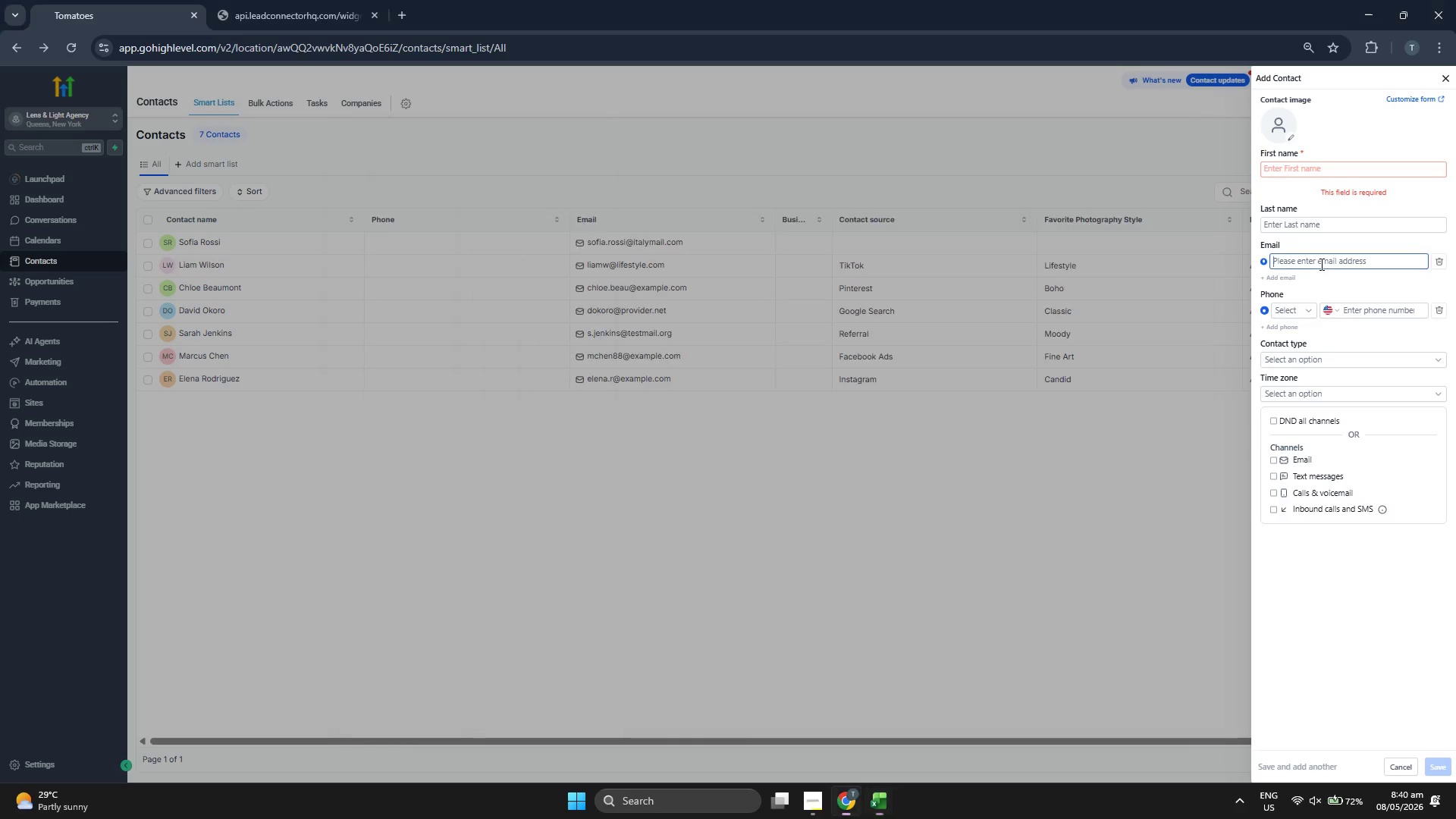 
key(Control+V)
 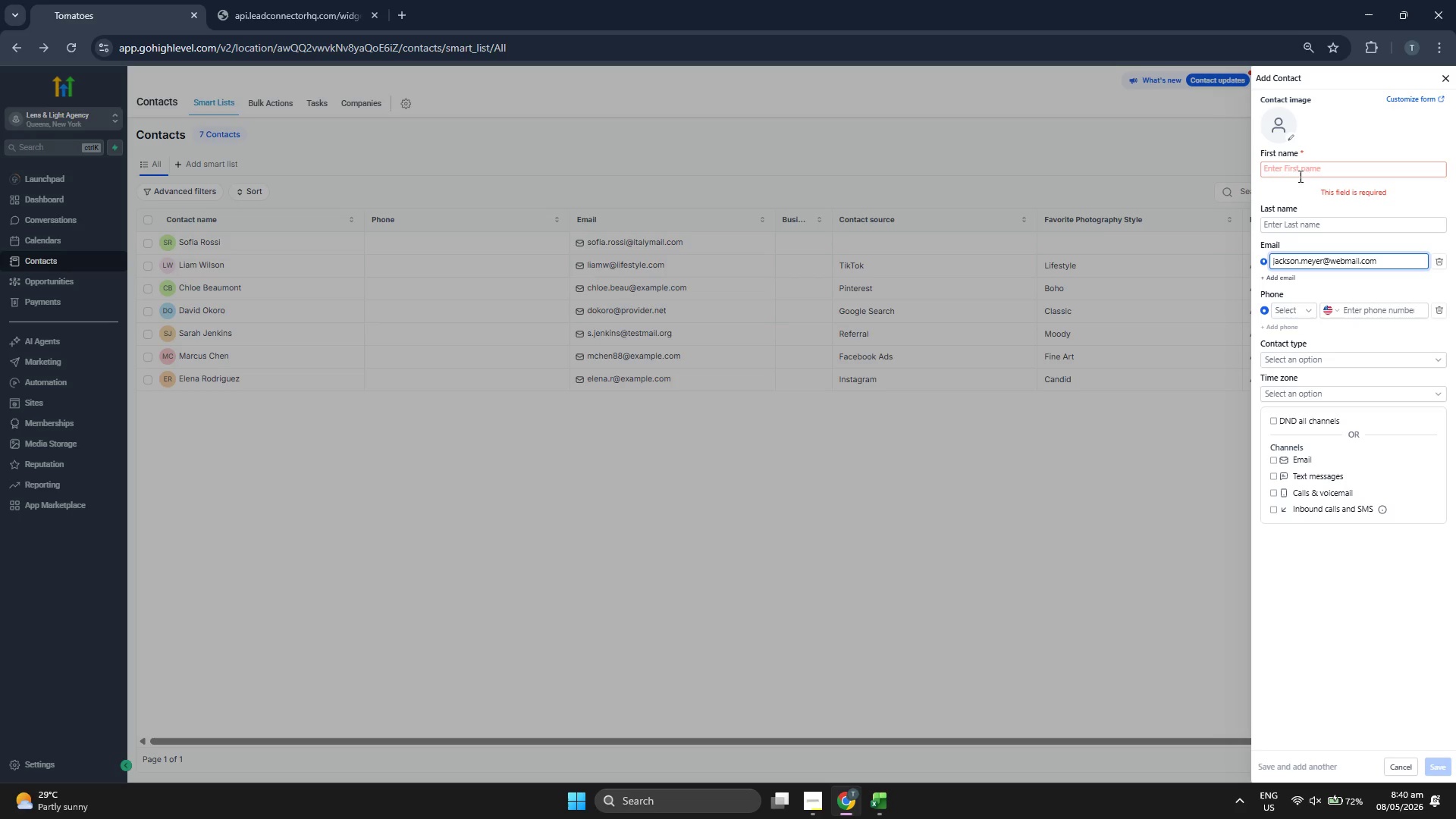 
left_click([1299, 168])
 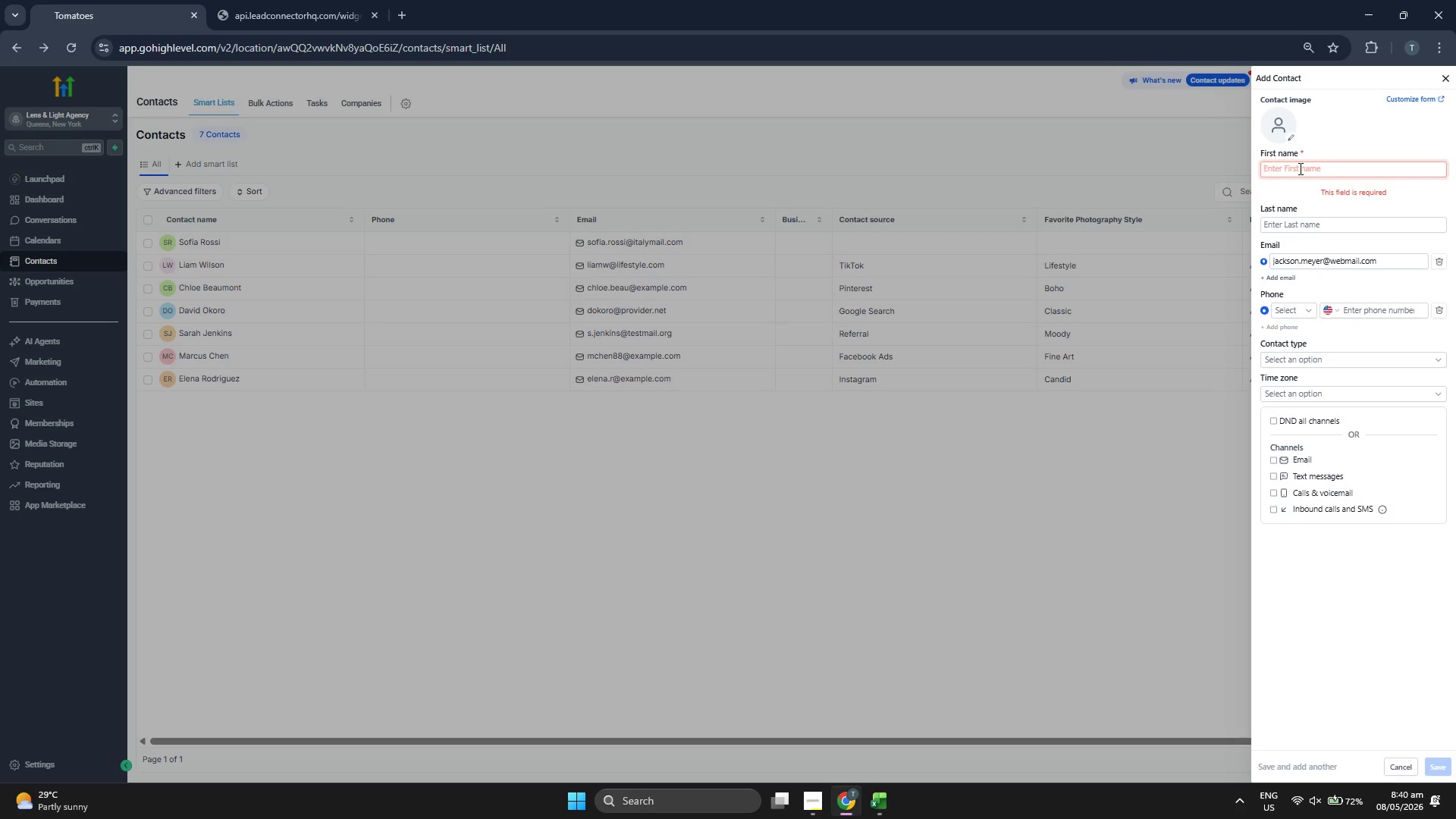 
type(Jackson)
key(Tab)
type(Meyer)
 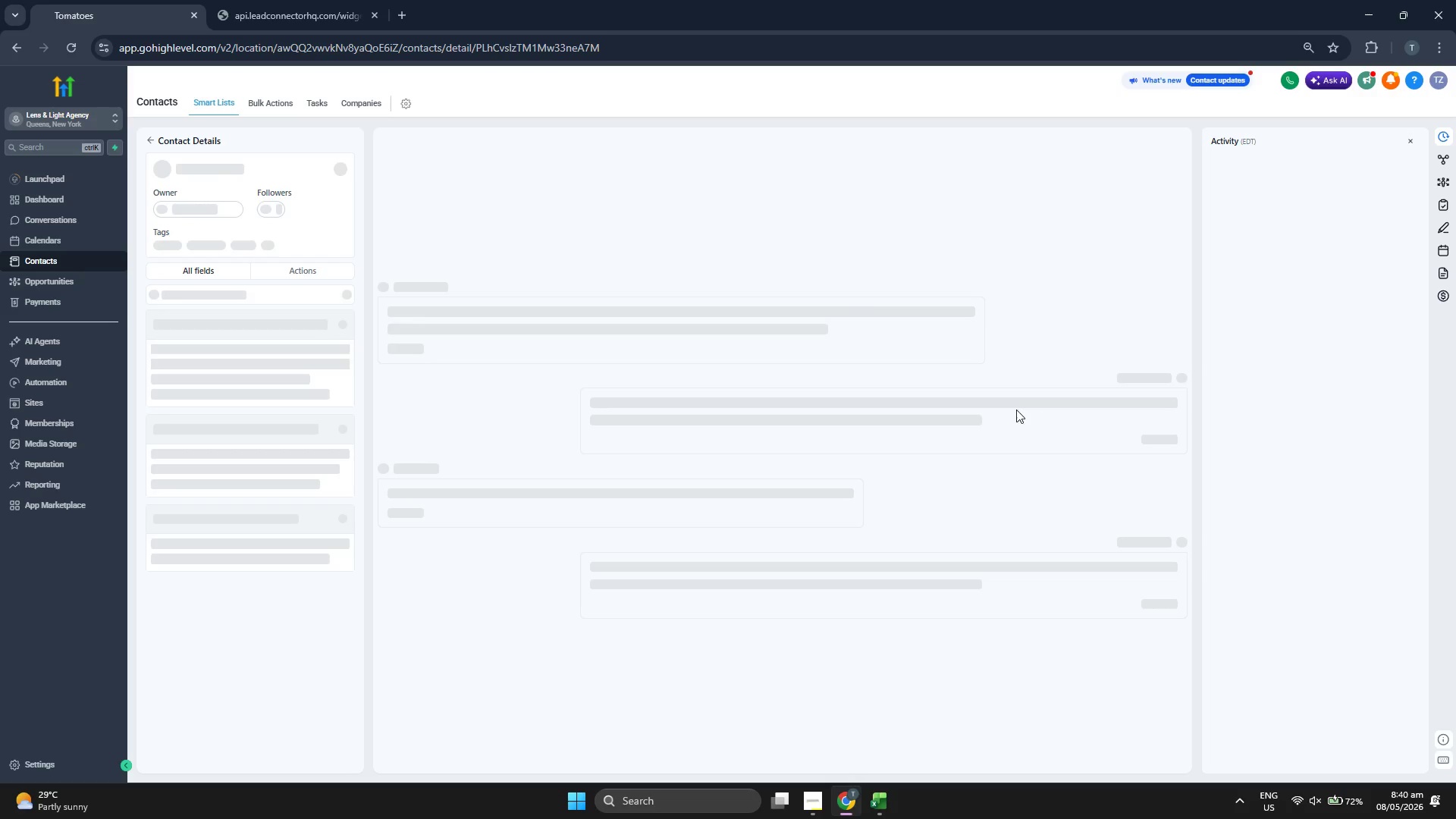 
wait(5.12)
 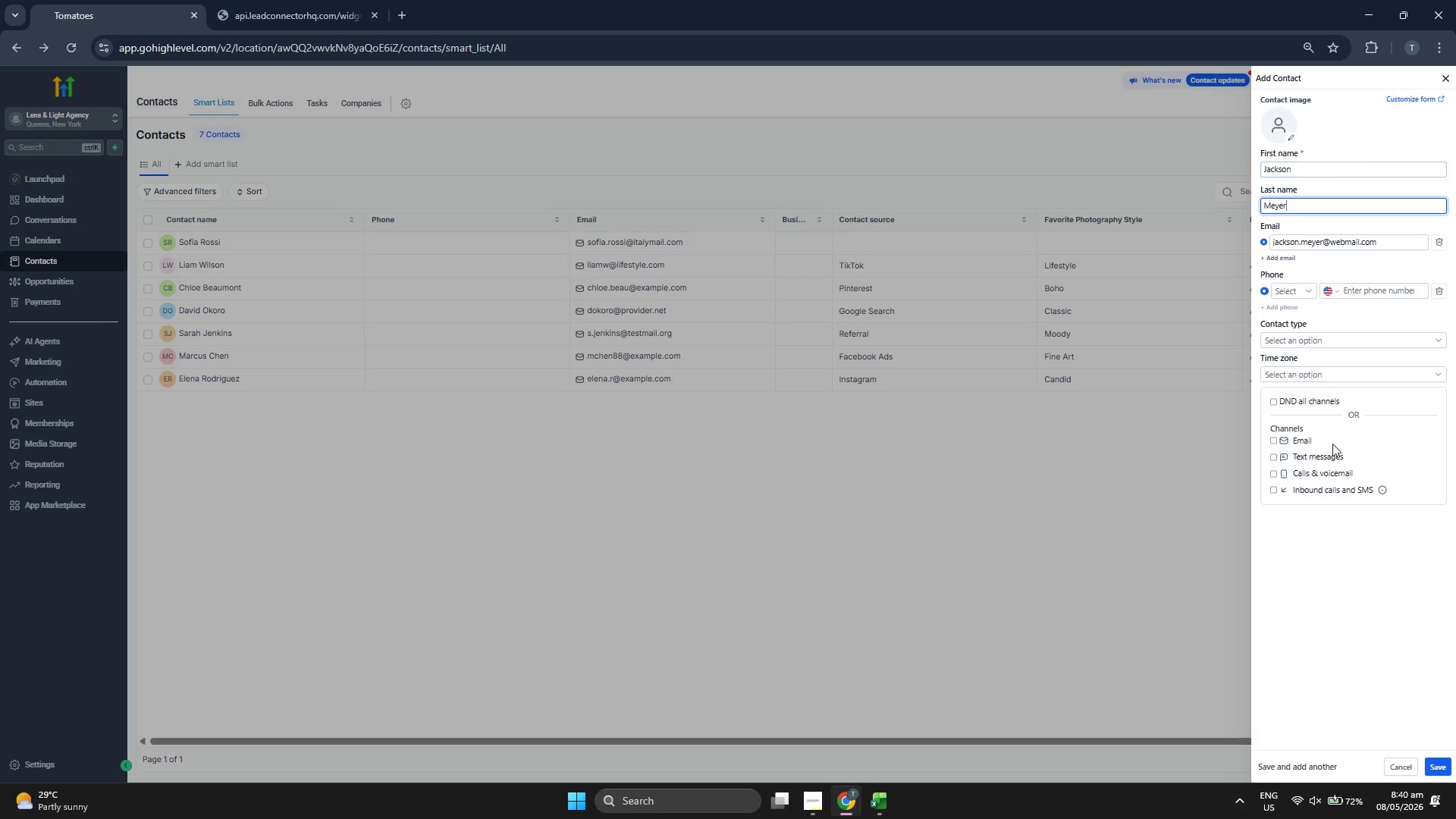 
scroll: coordinate [259, 444], scroll_direction: down, amount: 2.0
 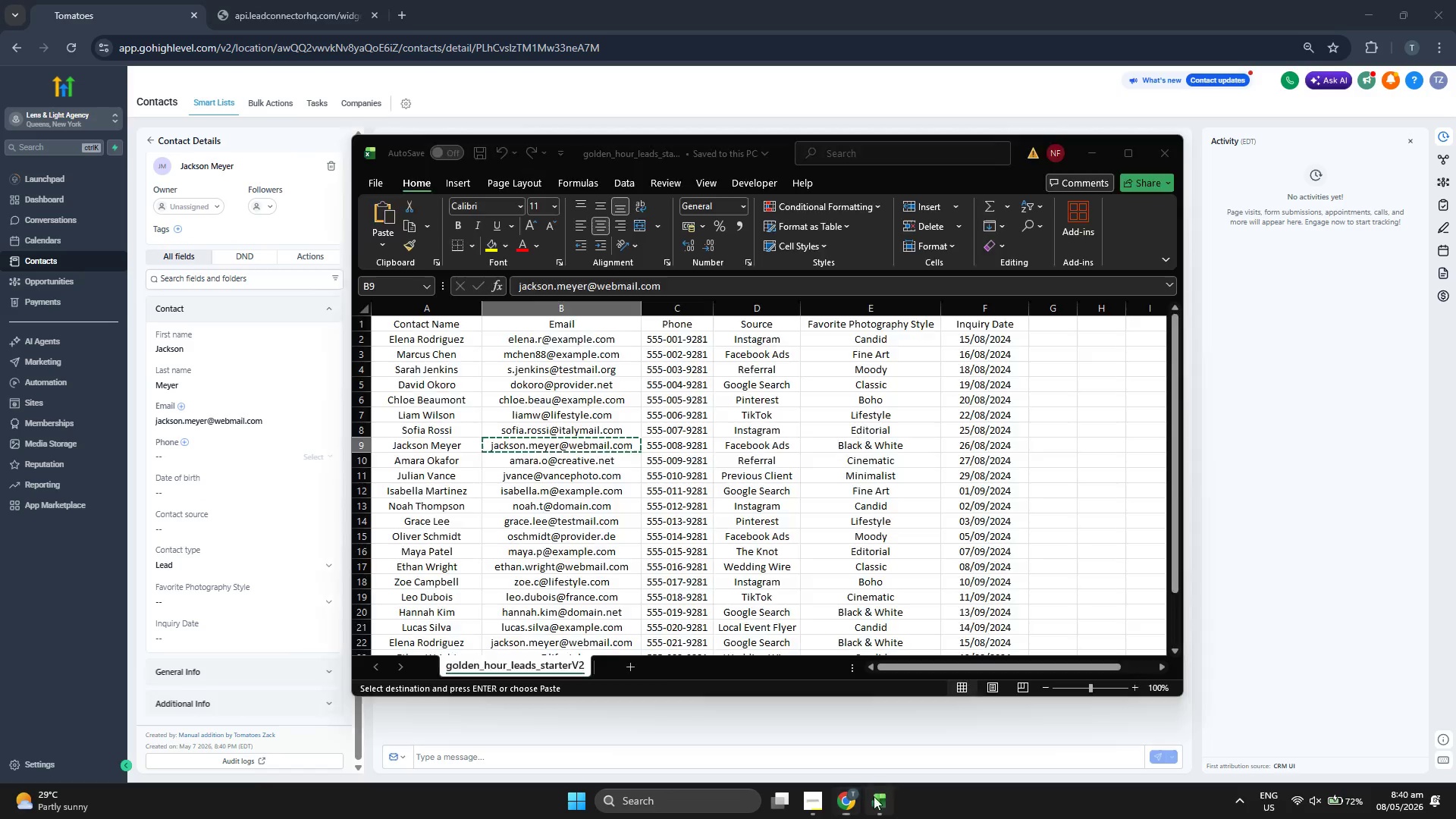 
key(ArrowRight)
 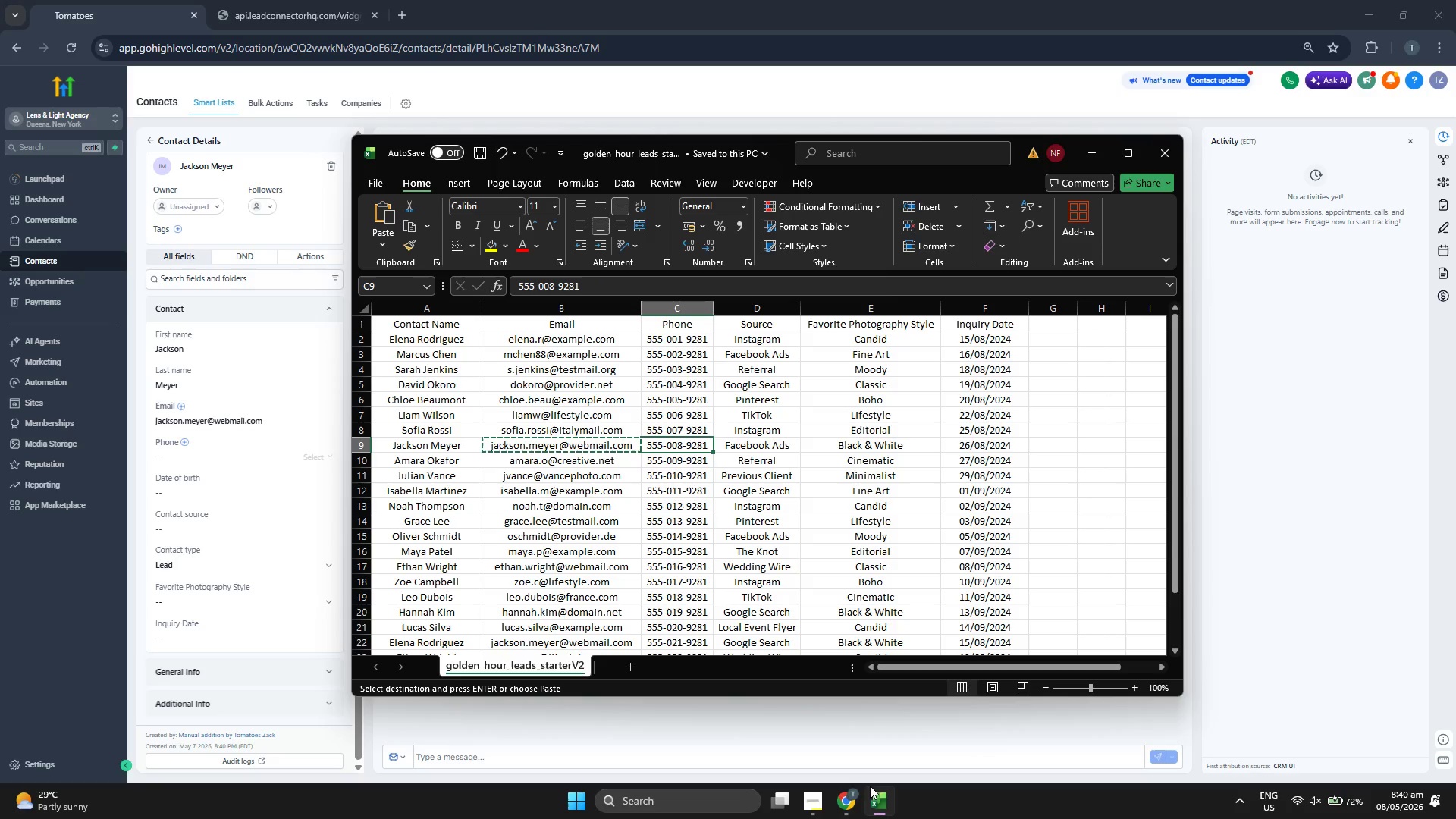 
key(Control+C)
 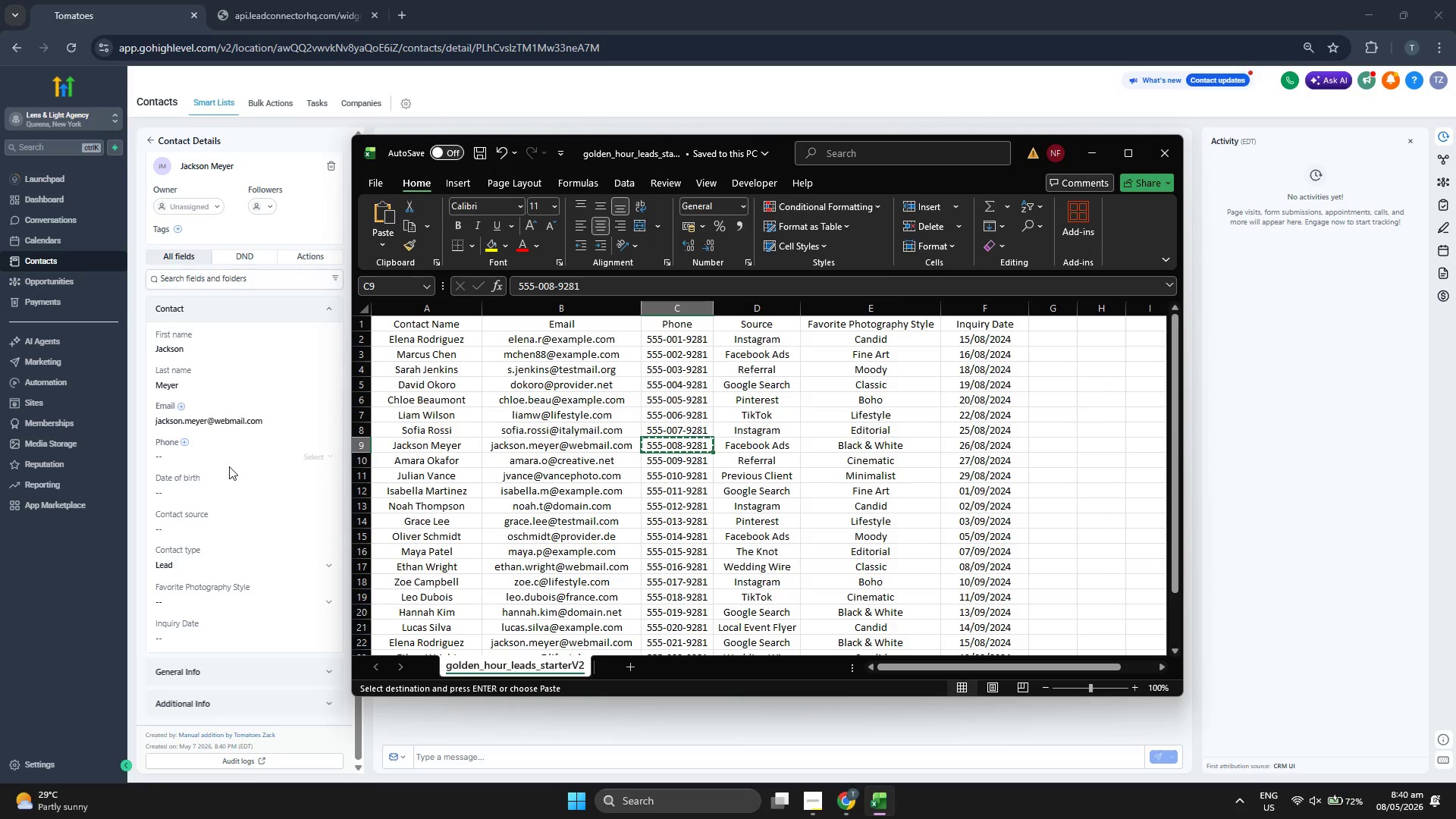 
left_click([232, 462])
 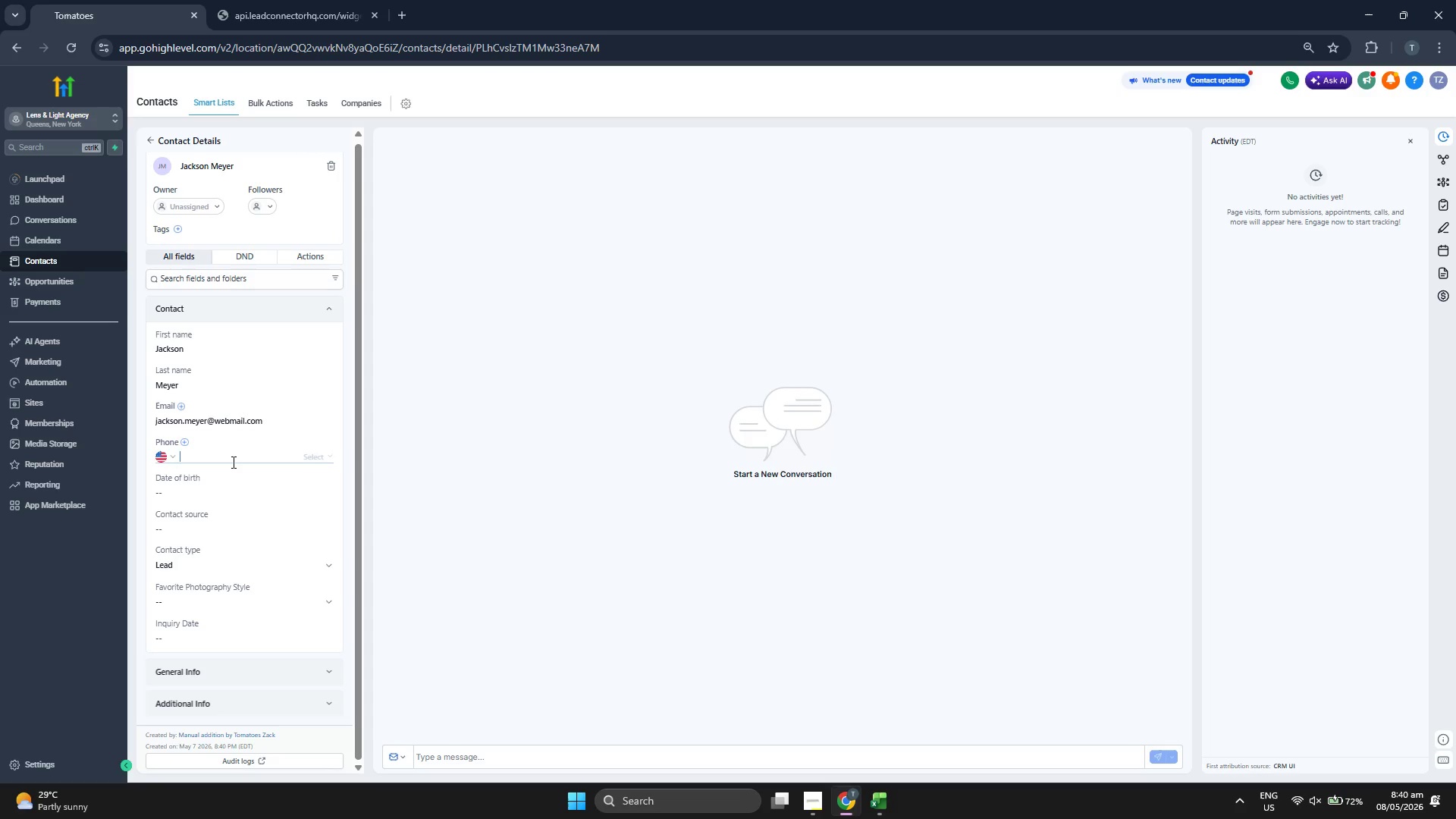 
key(Shift+ShiftRight)
 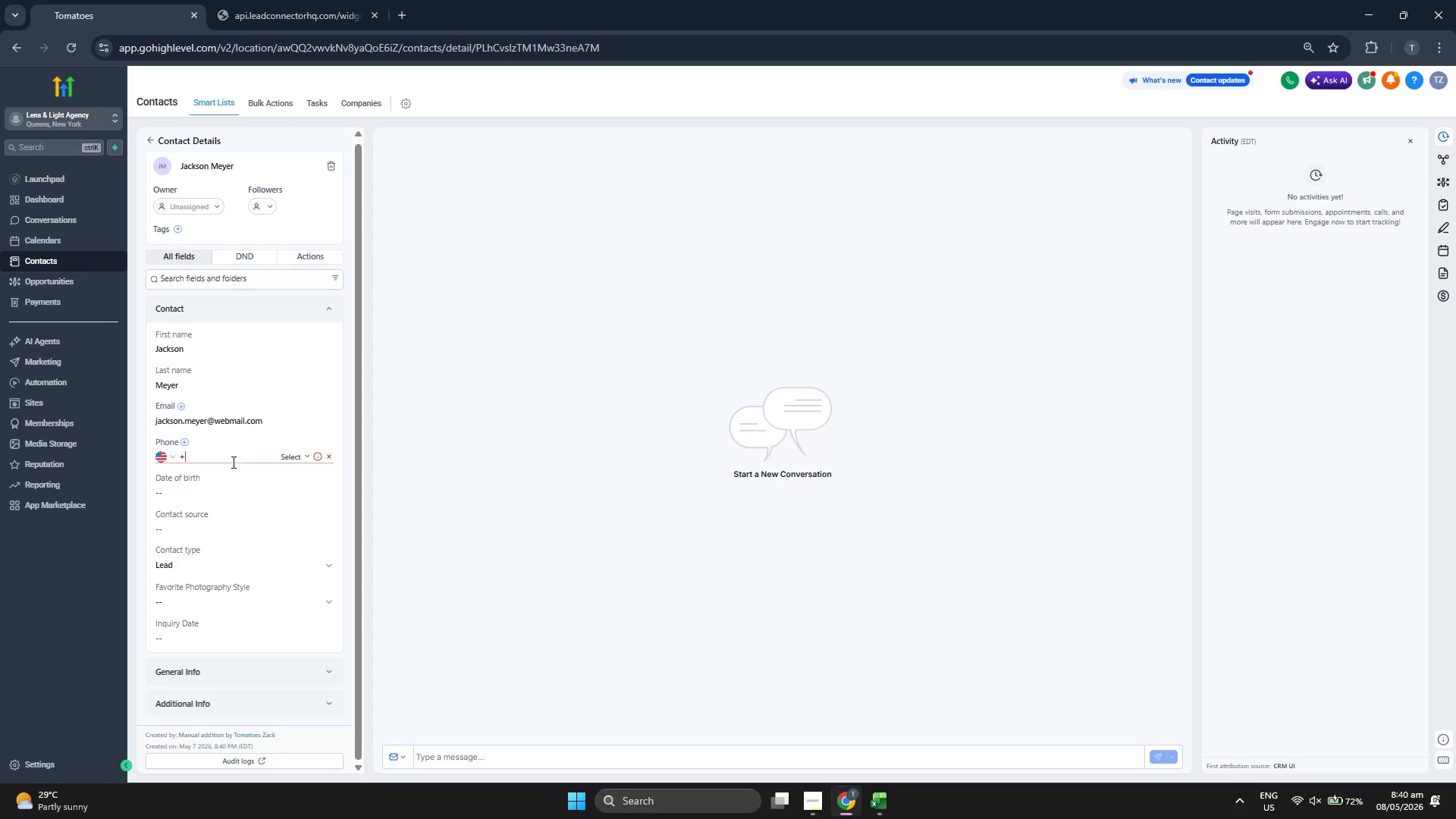 
key(Shift+Equal)
 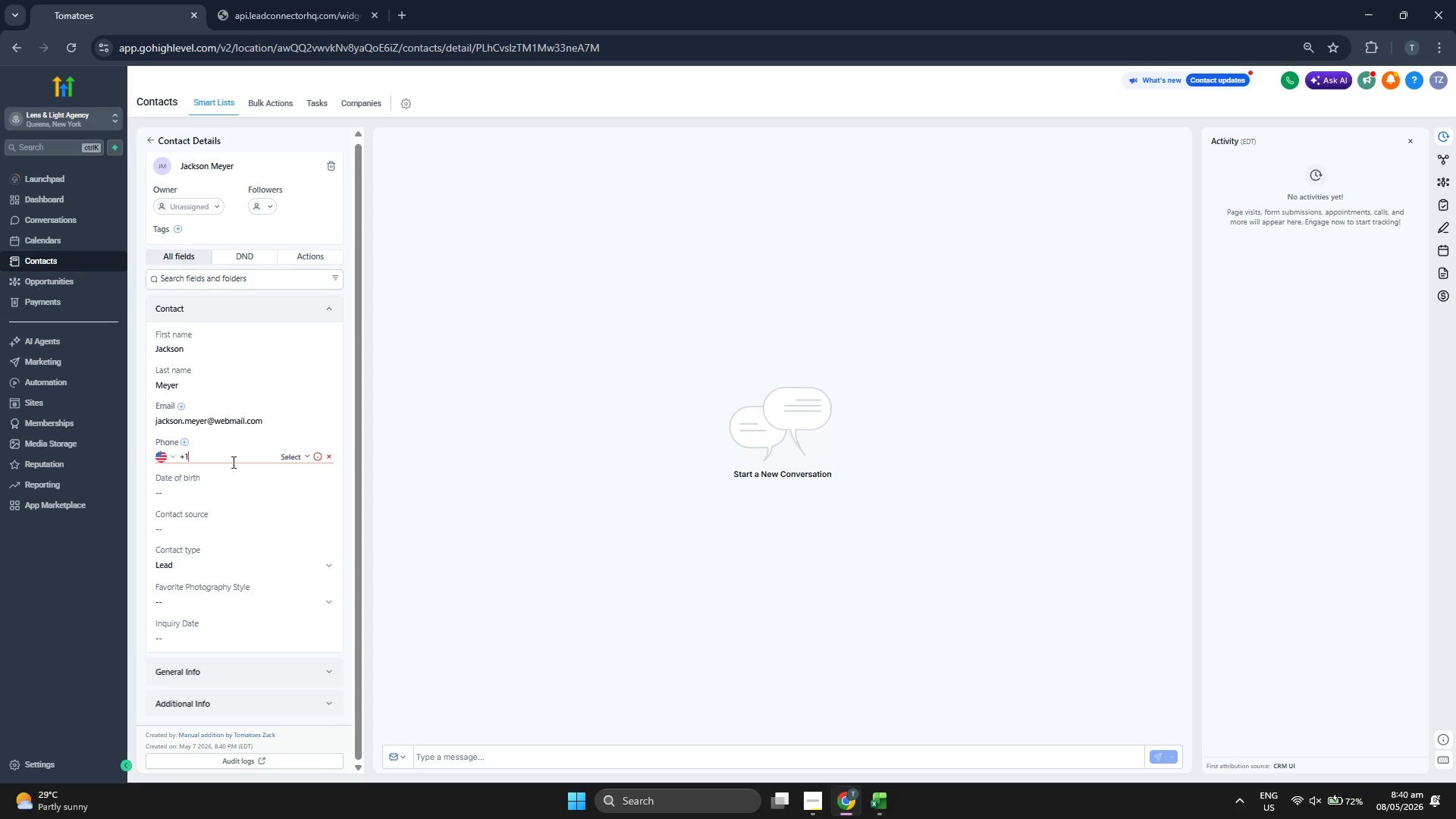 
key(1)
 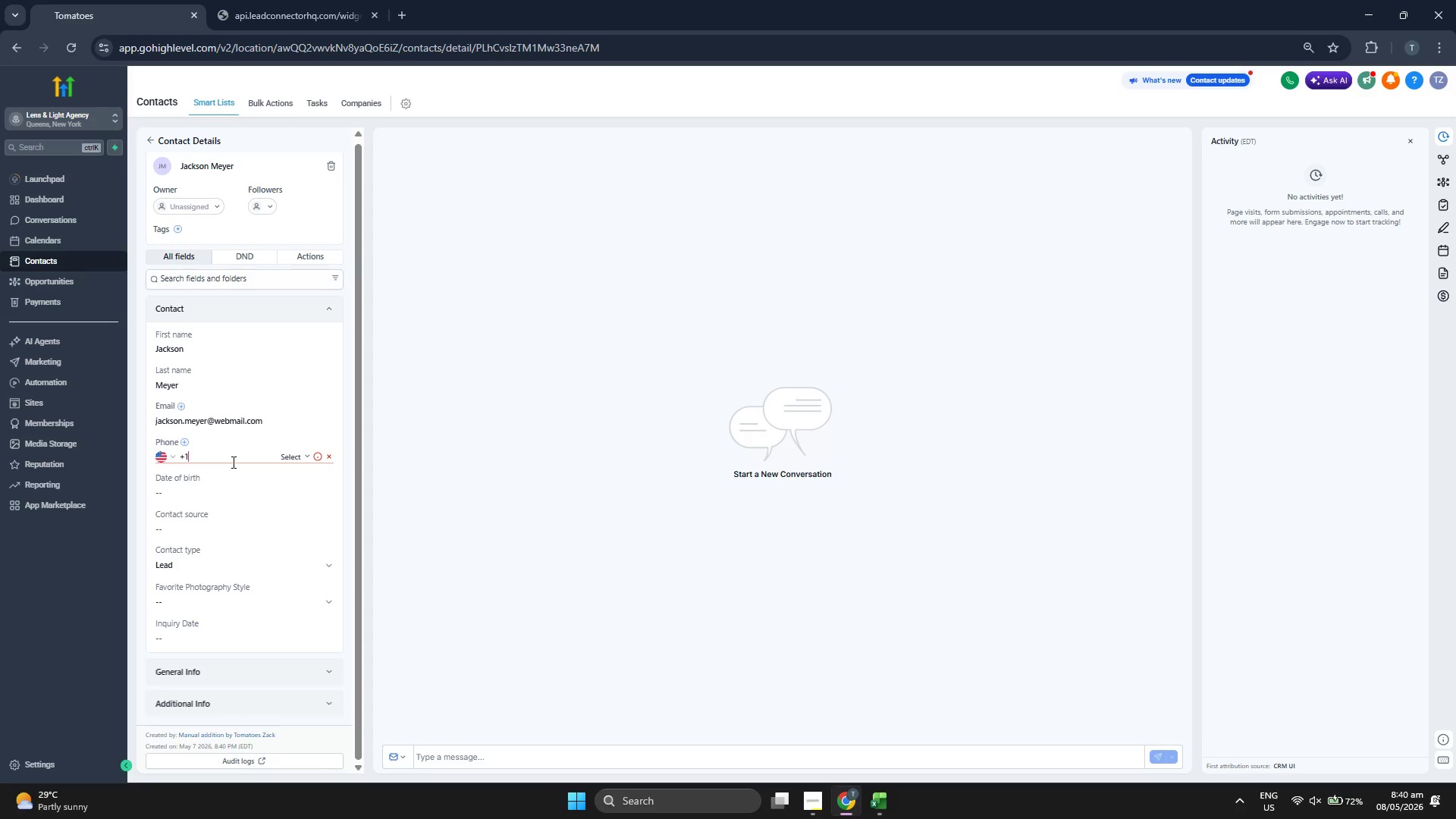 
key(Control+V)
 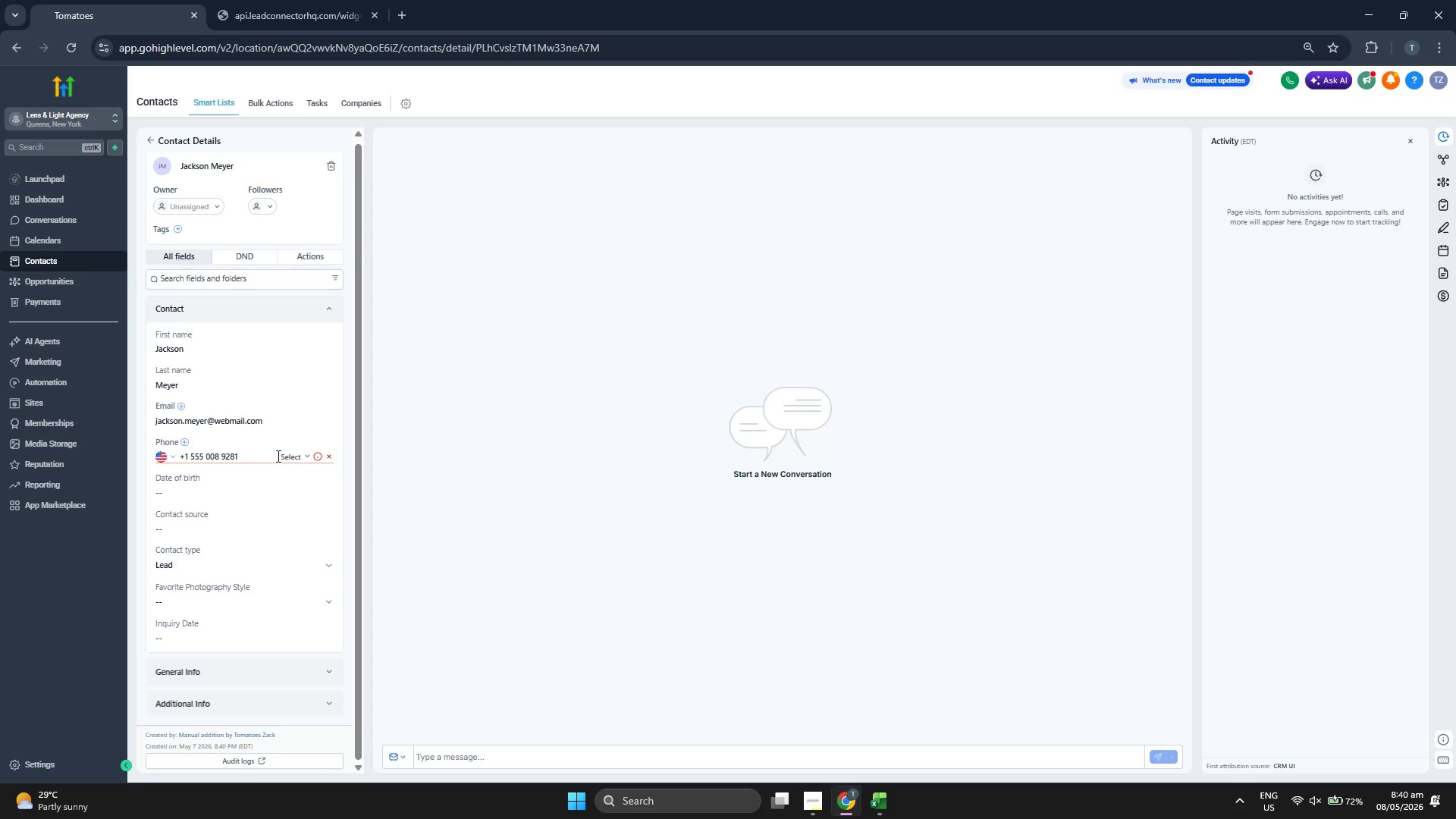 
left_click([287, 456])
 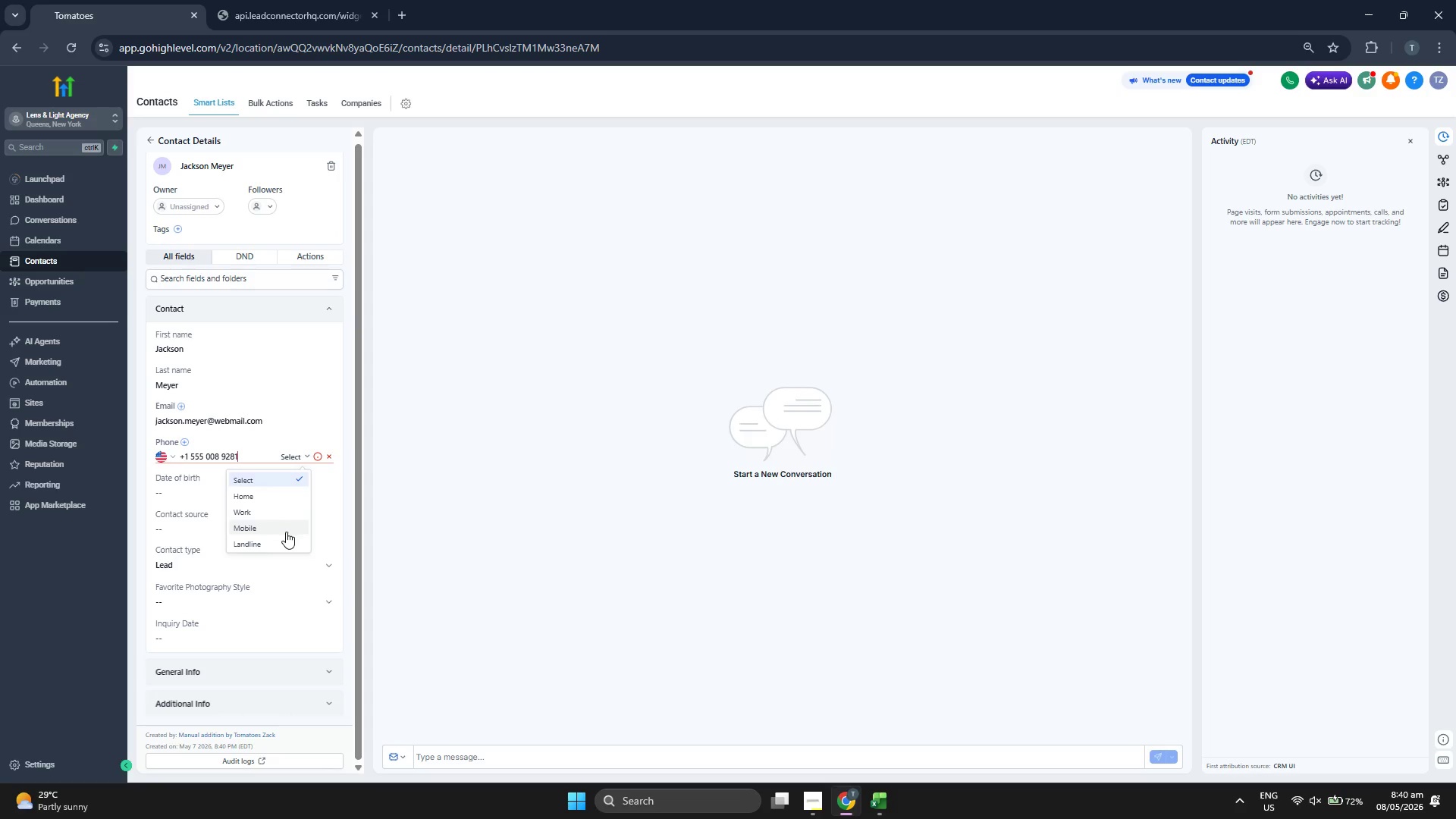 
left_click([286, 530])
 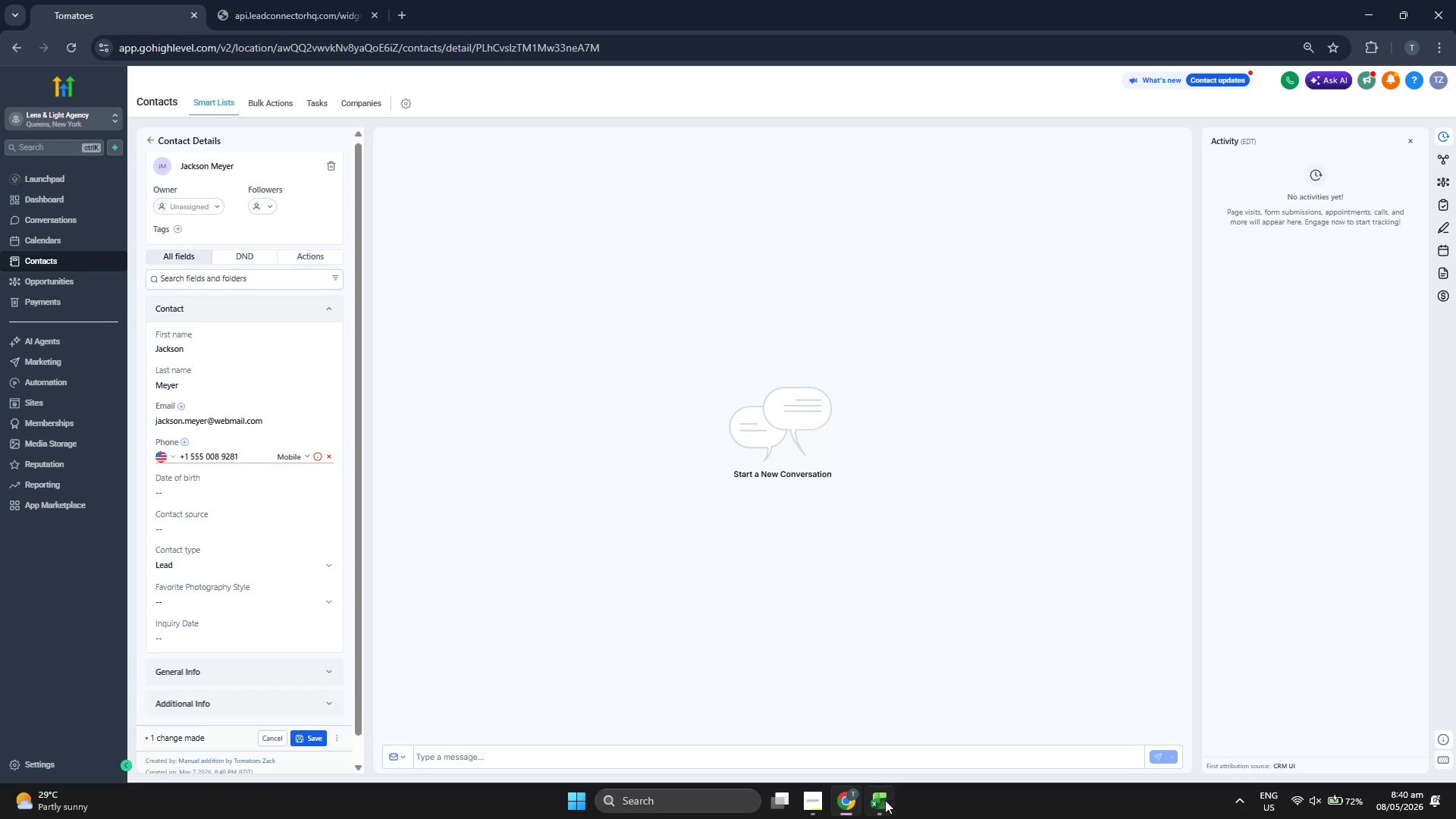 
key(ArrowRight)
 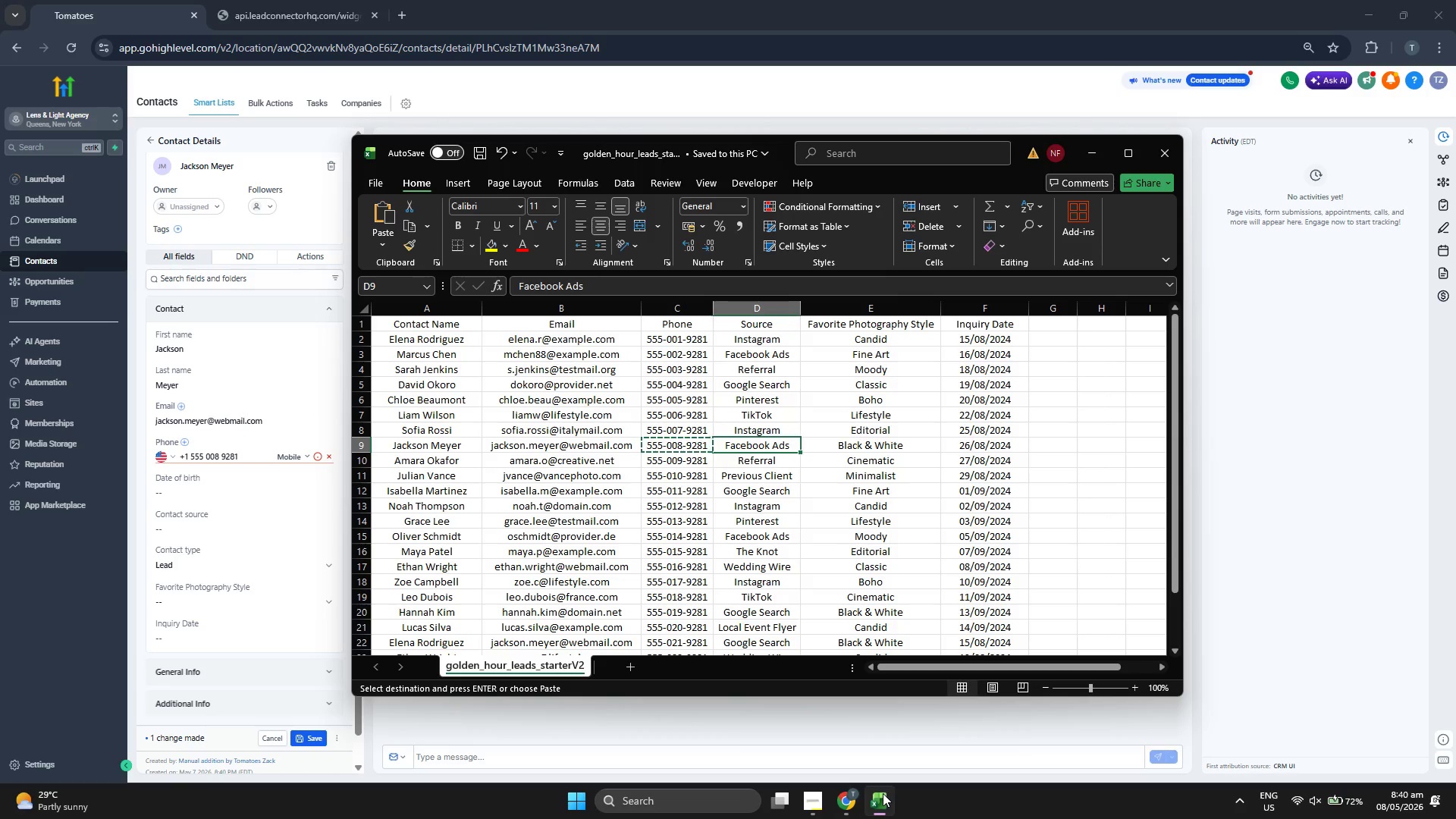 
key(Control+ControlLeft)
 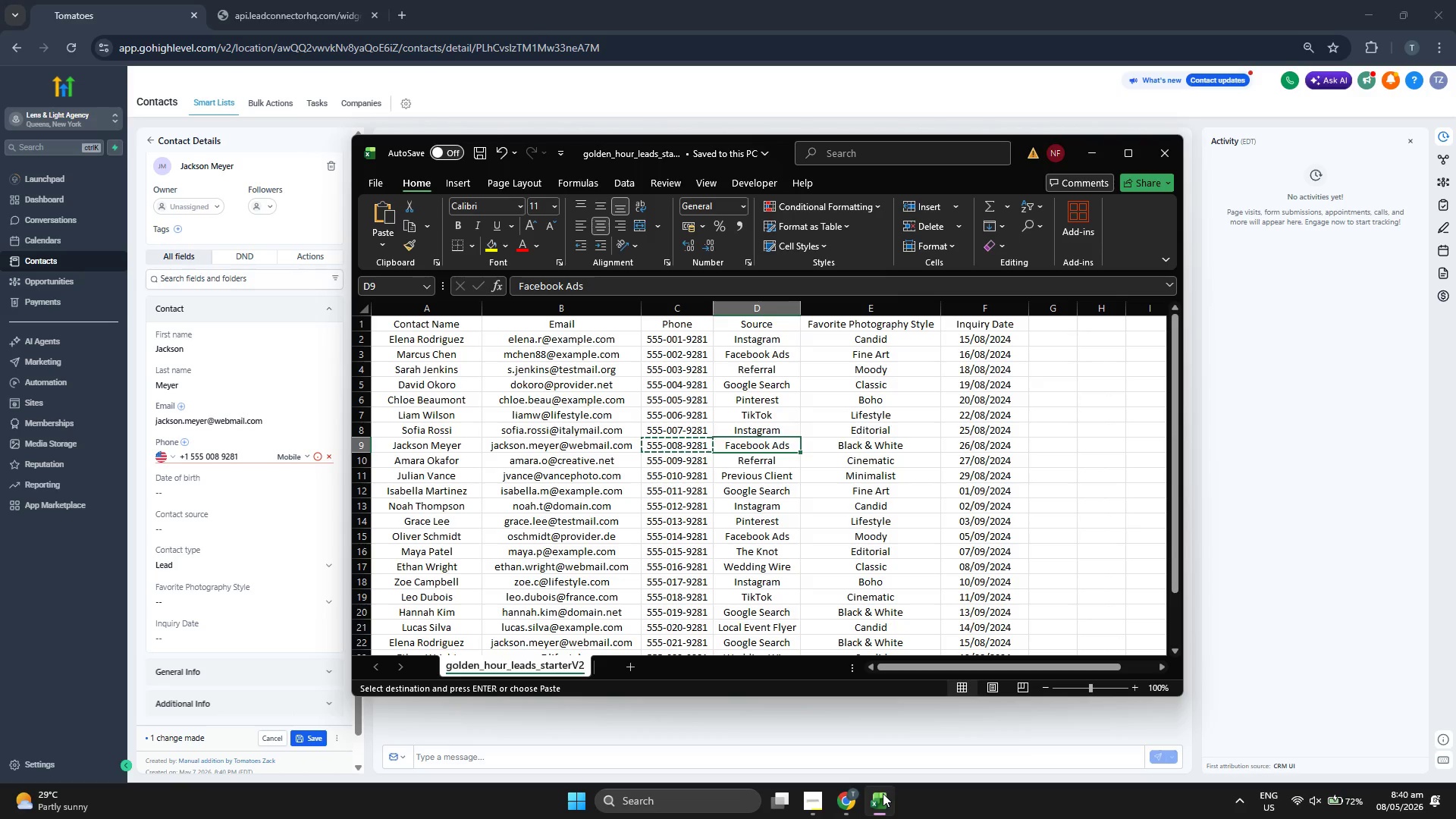 
key(Control+C)
 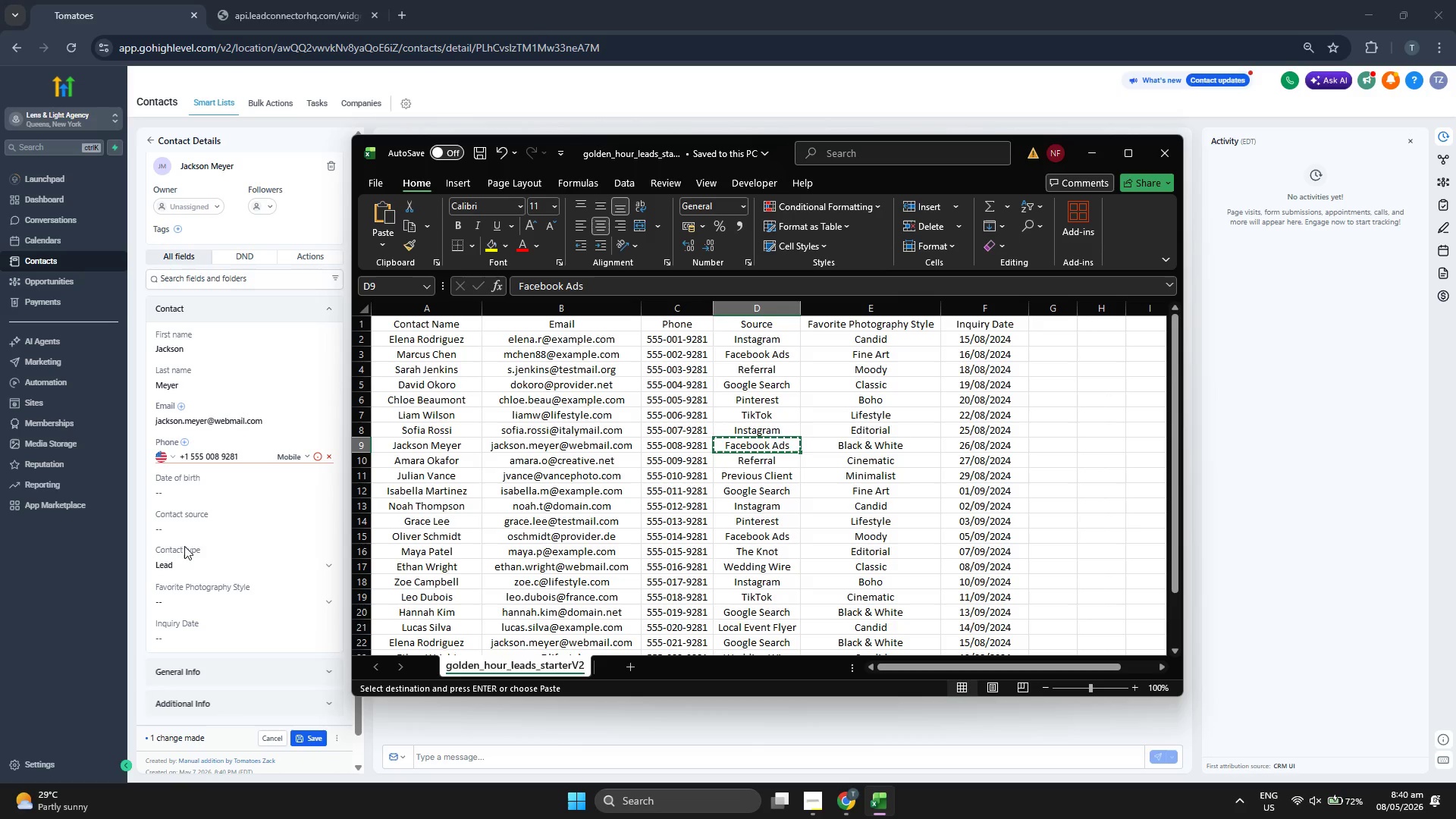 
left_click([221, 522])
 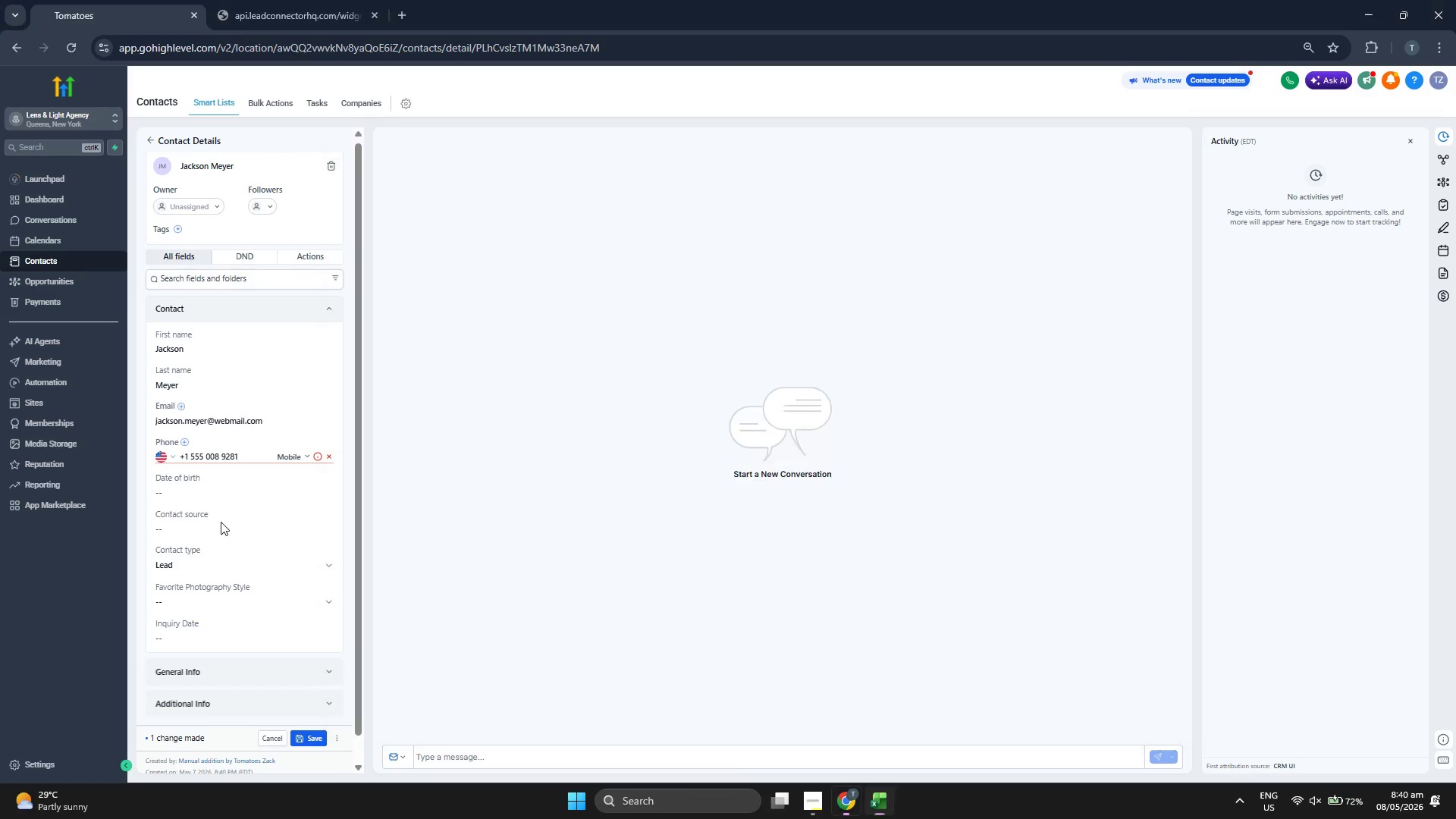 
key(Control+ControlLeft)
 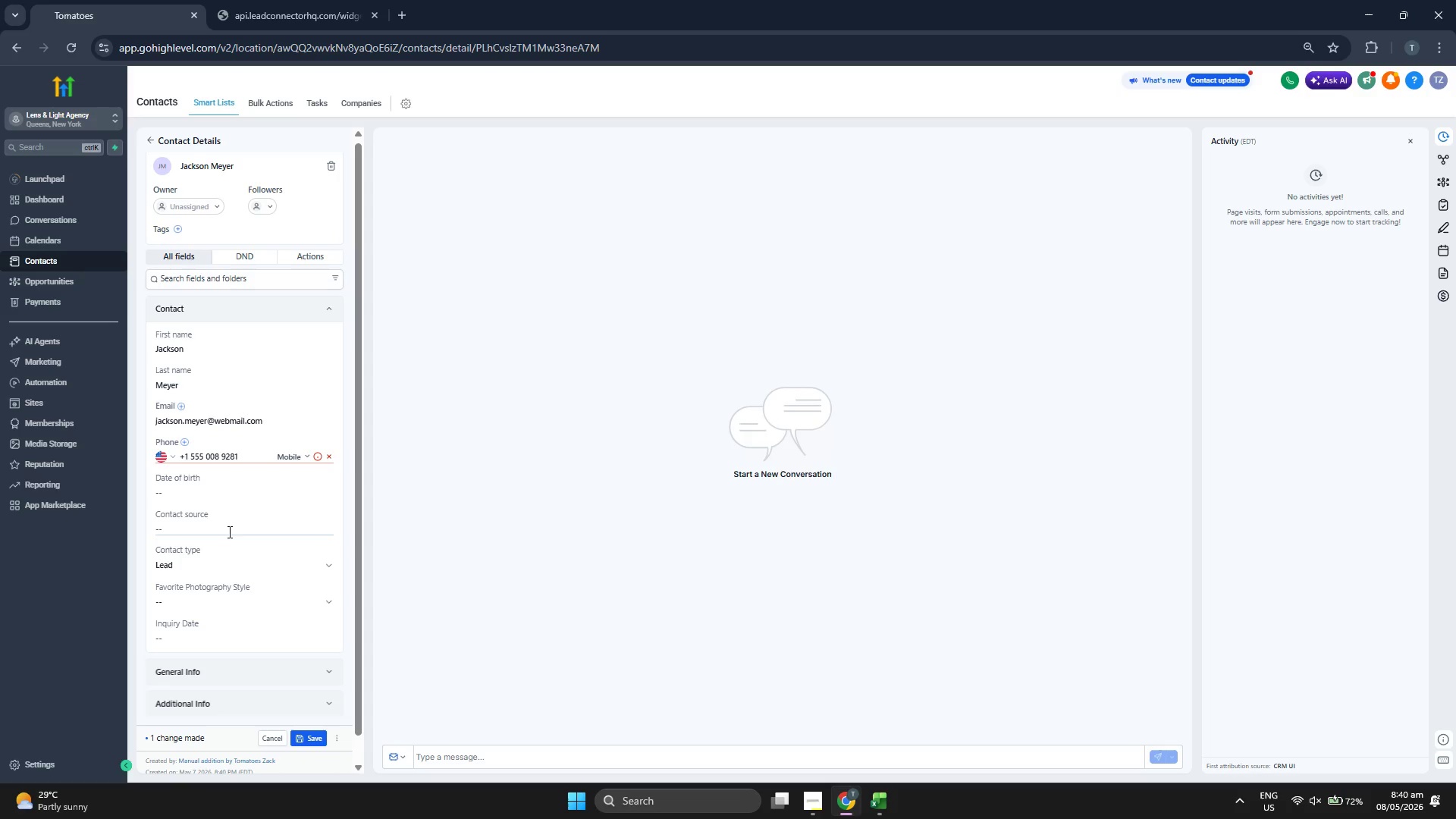 
double_click([228, 532])
 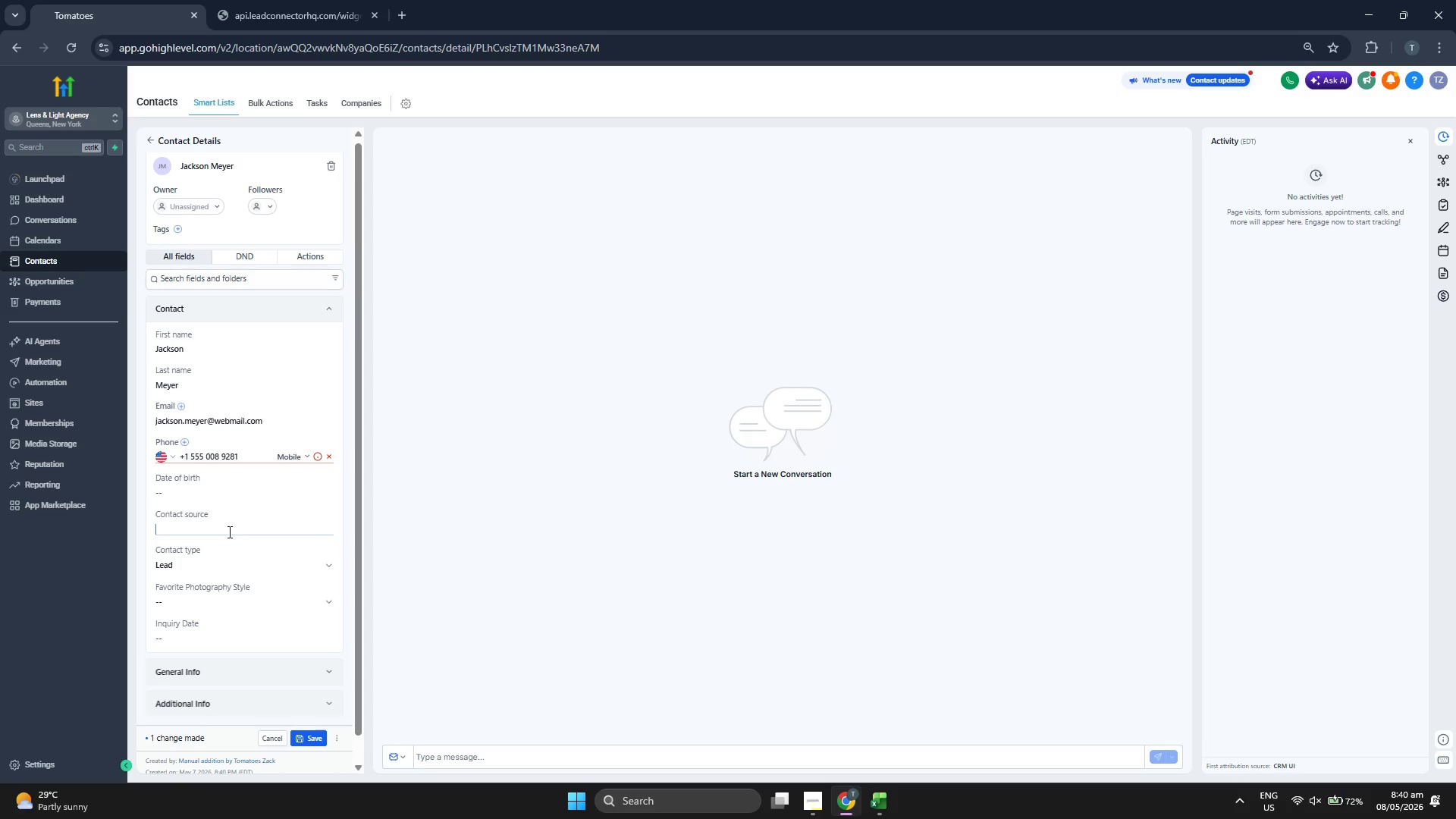 
key(Control+ControlLeft)
 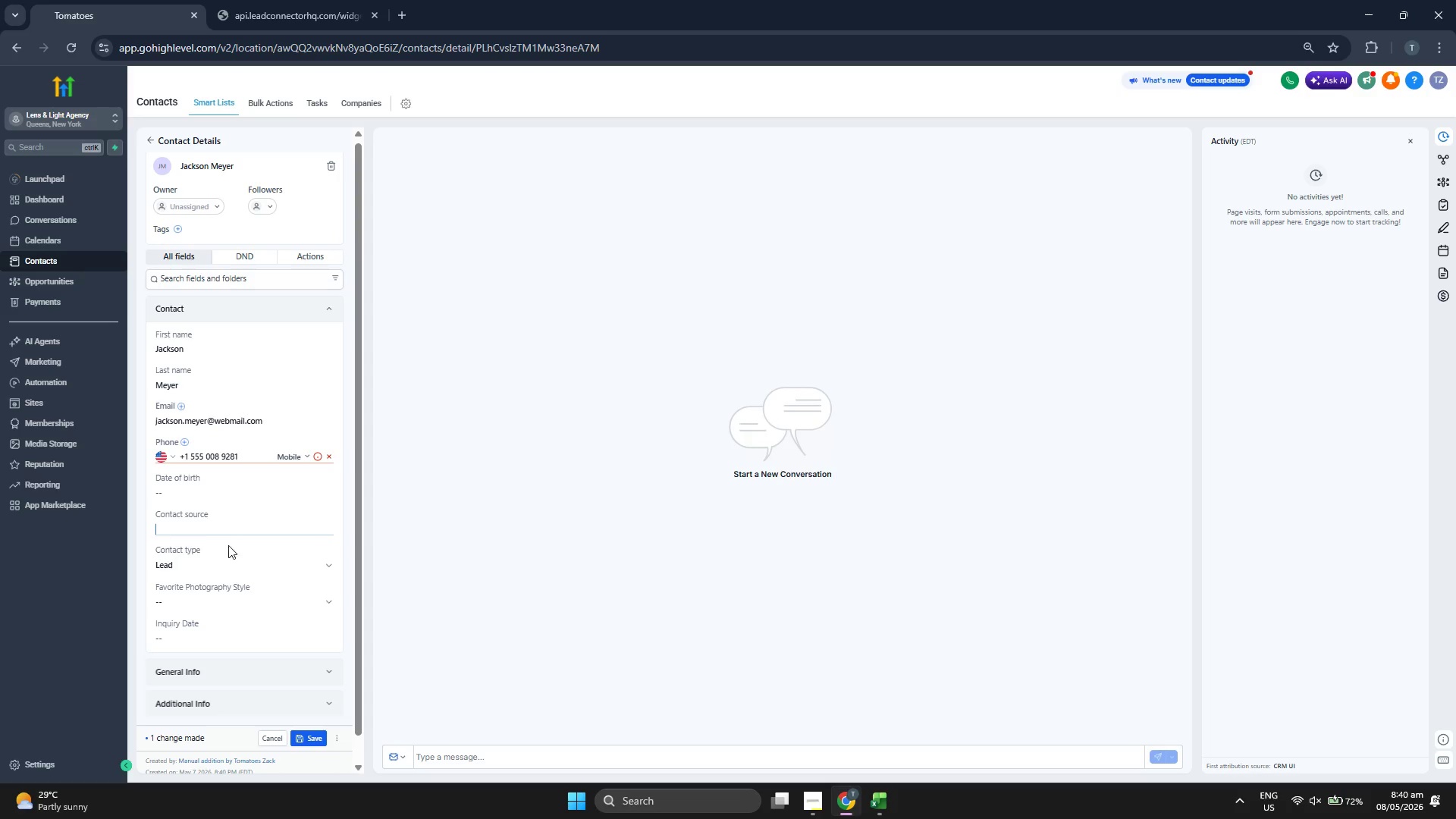 
key(Control+V)
 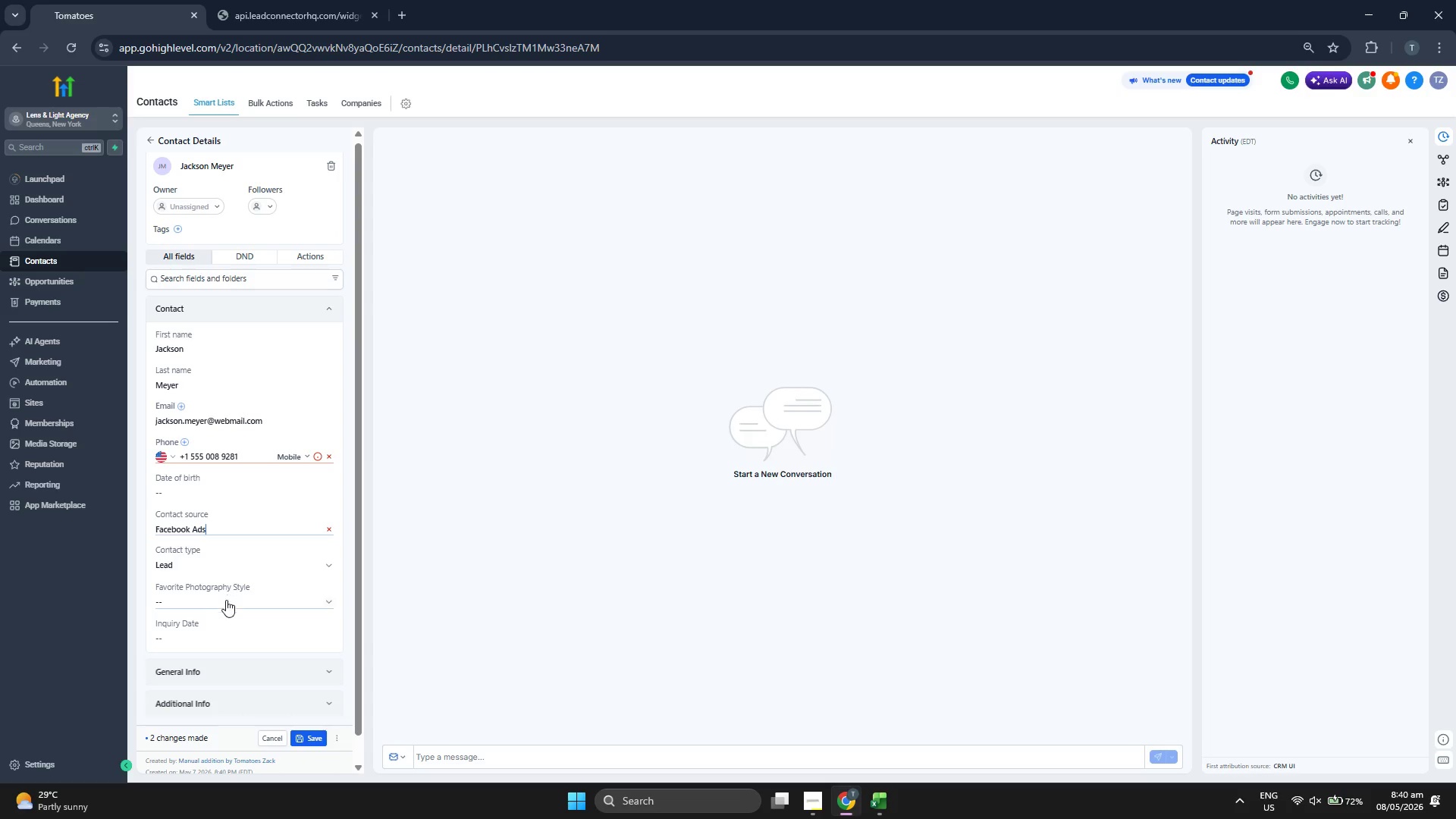 
left_click([226, 607])
 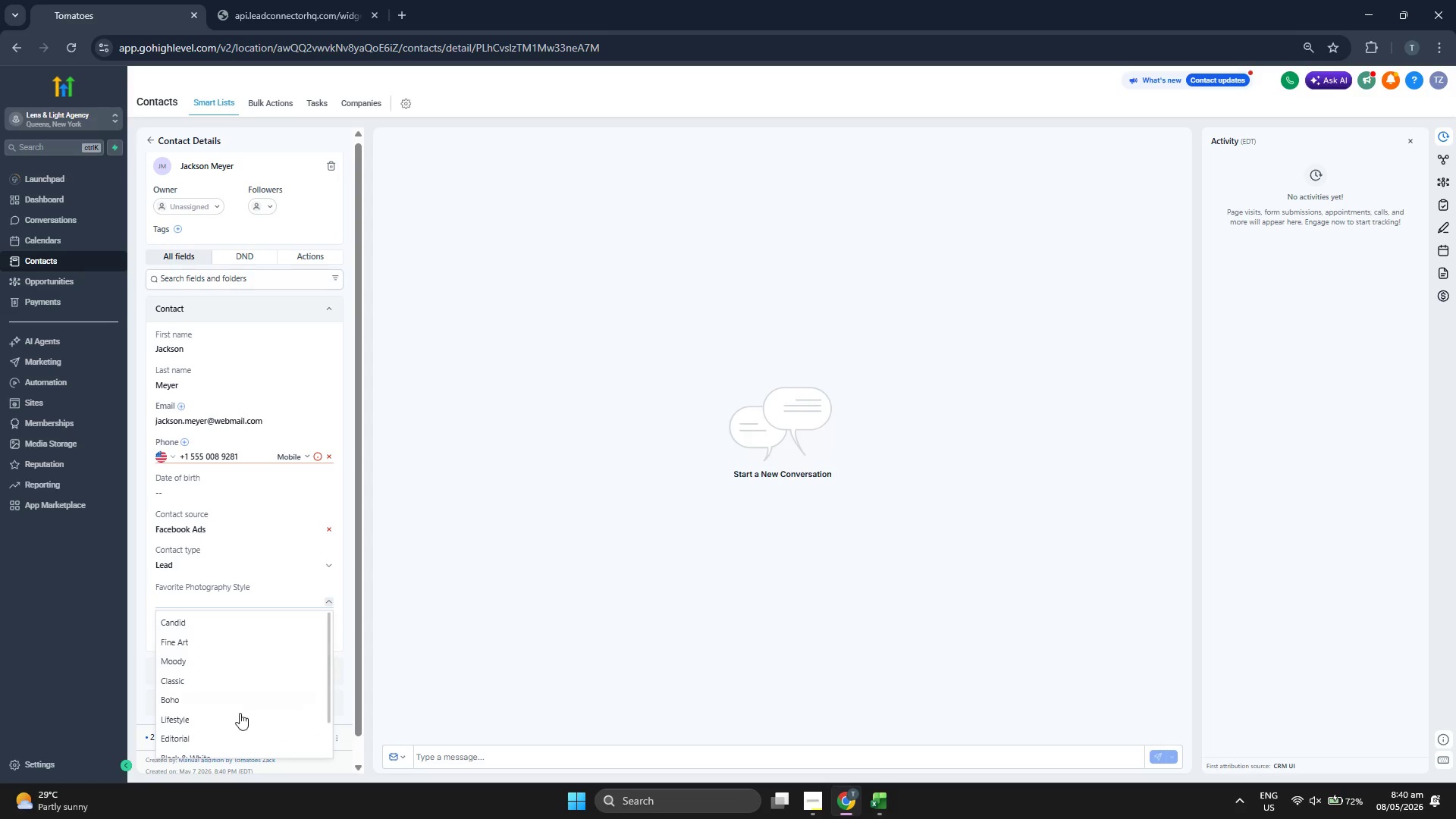 
scroll: coordinate [240, 718], scroll_direction: down, amount: 3.0
 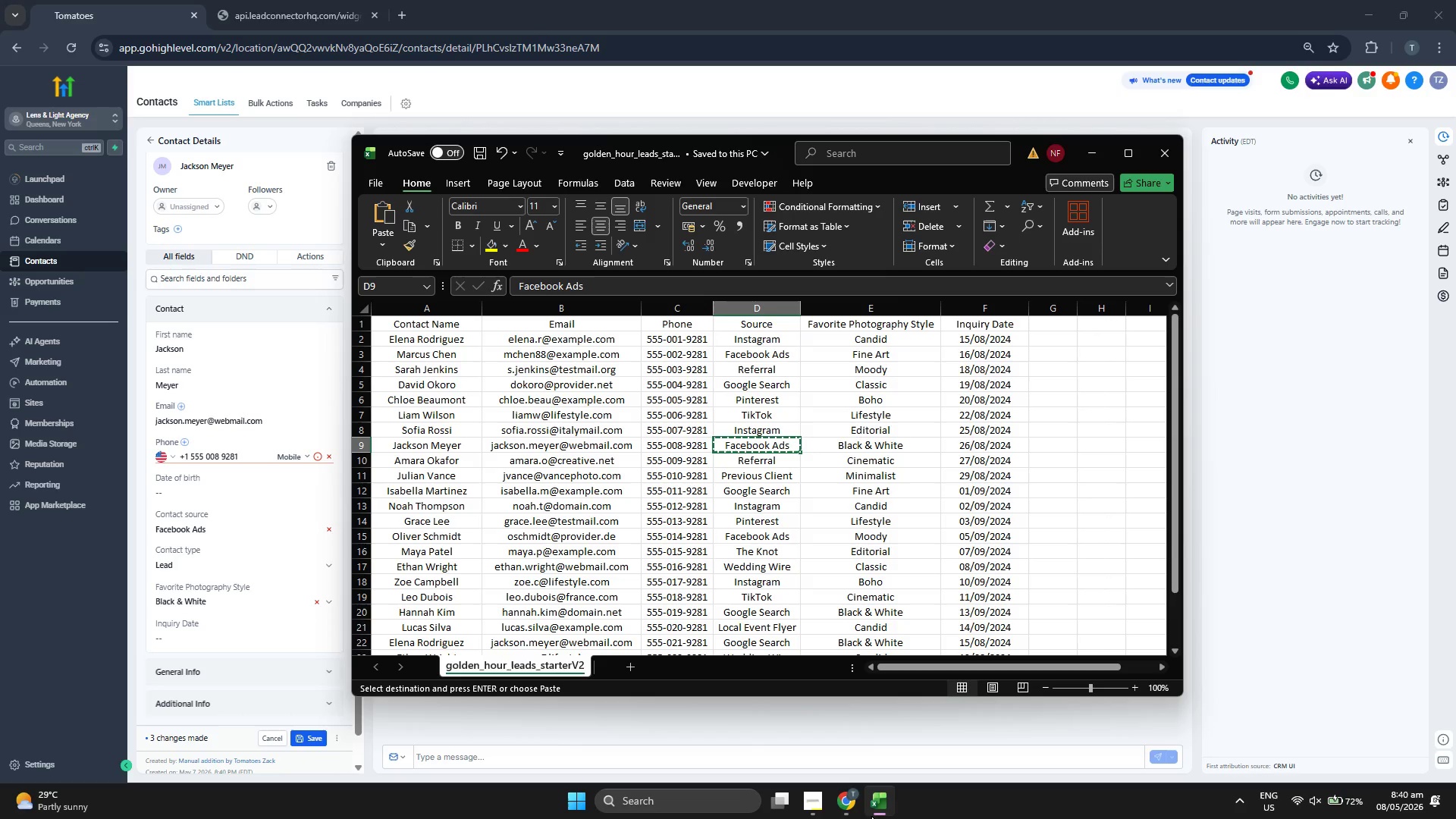 
left_click([256, 635])
 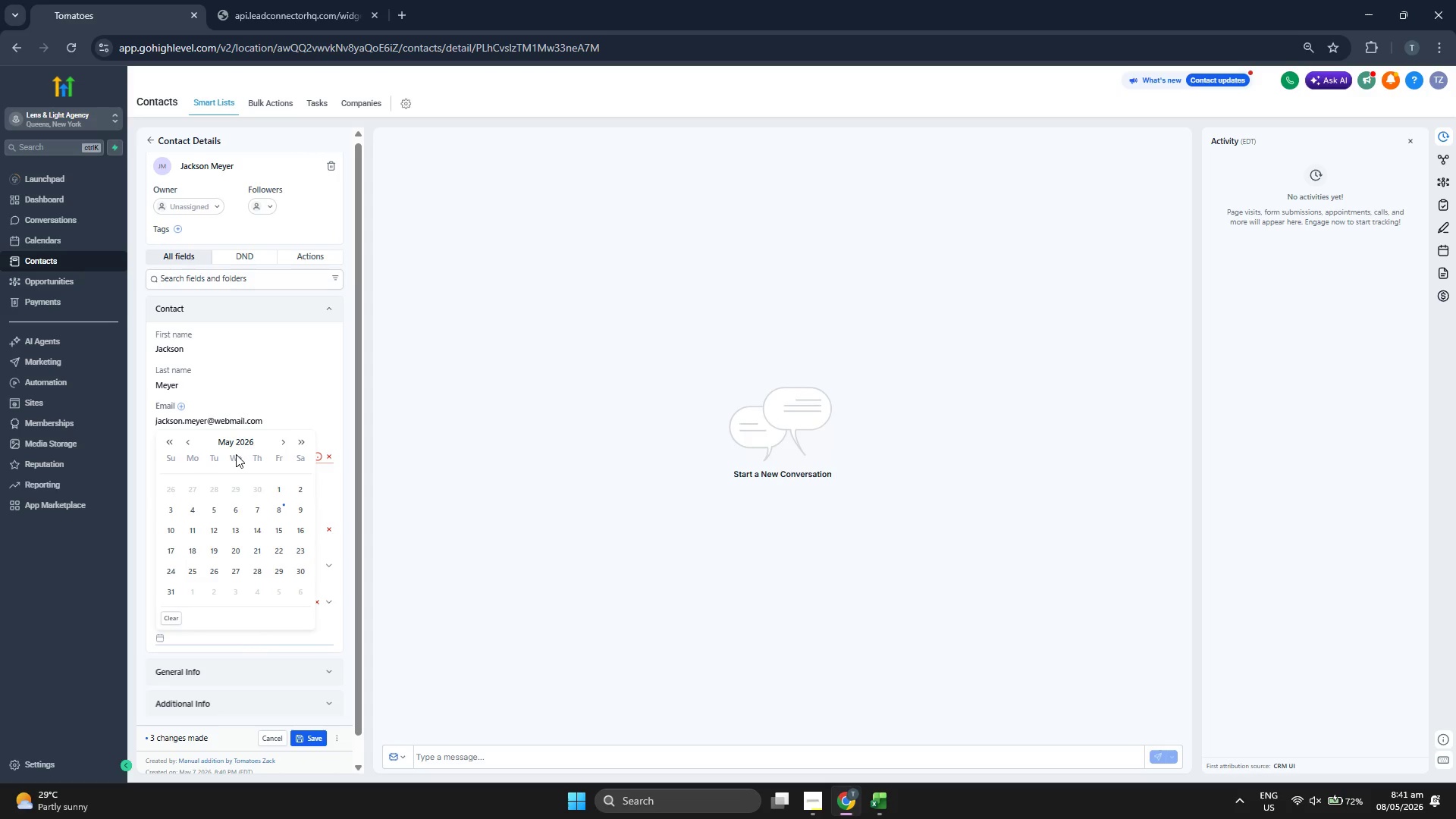 
left_click([241, 441])
 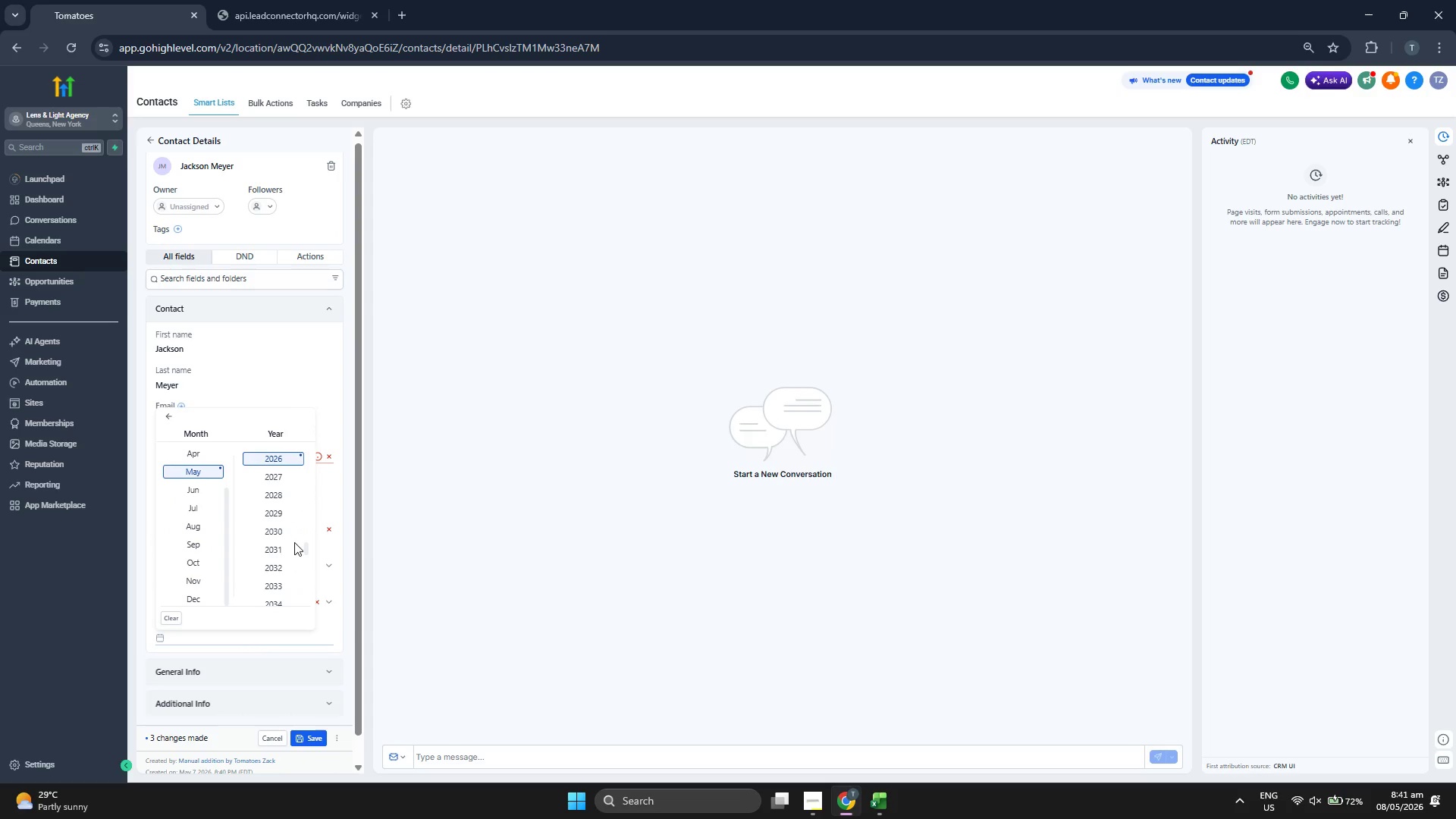 
scroll: coordinate [294, 542], scroll_direction: up, amount: 1.0
 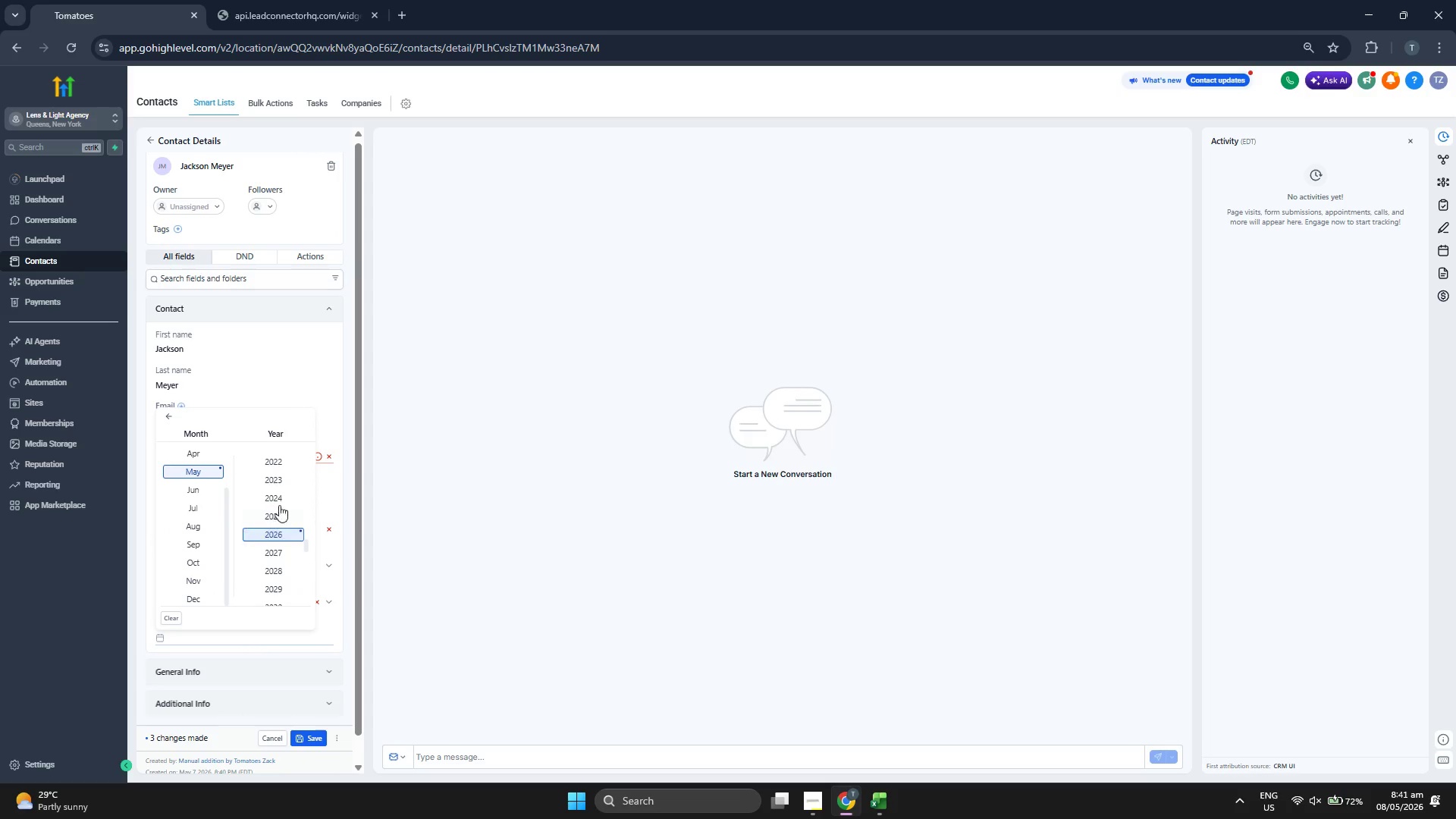 
left_click([279, 497])
 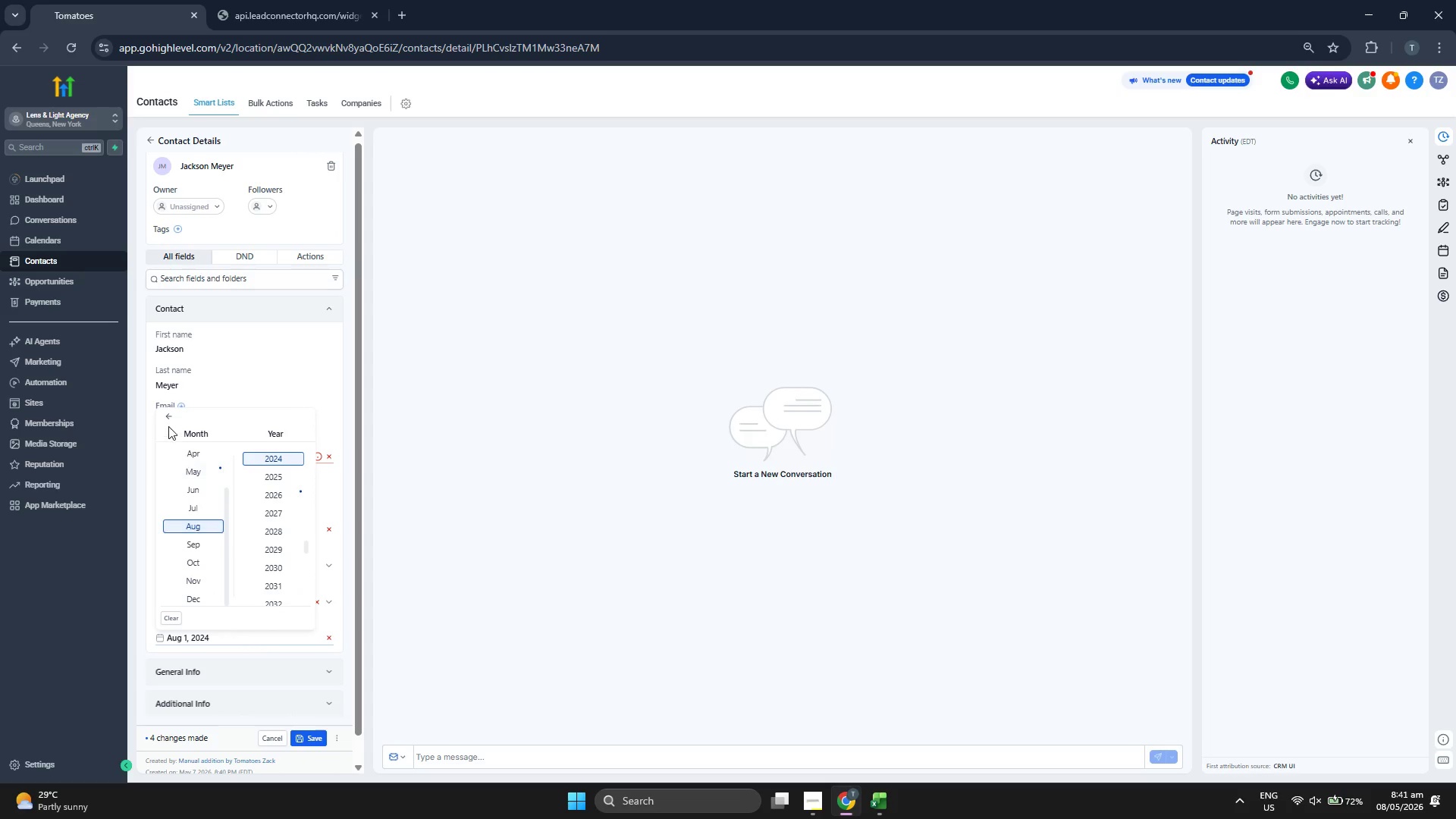 
left_click([169, 421])
 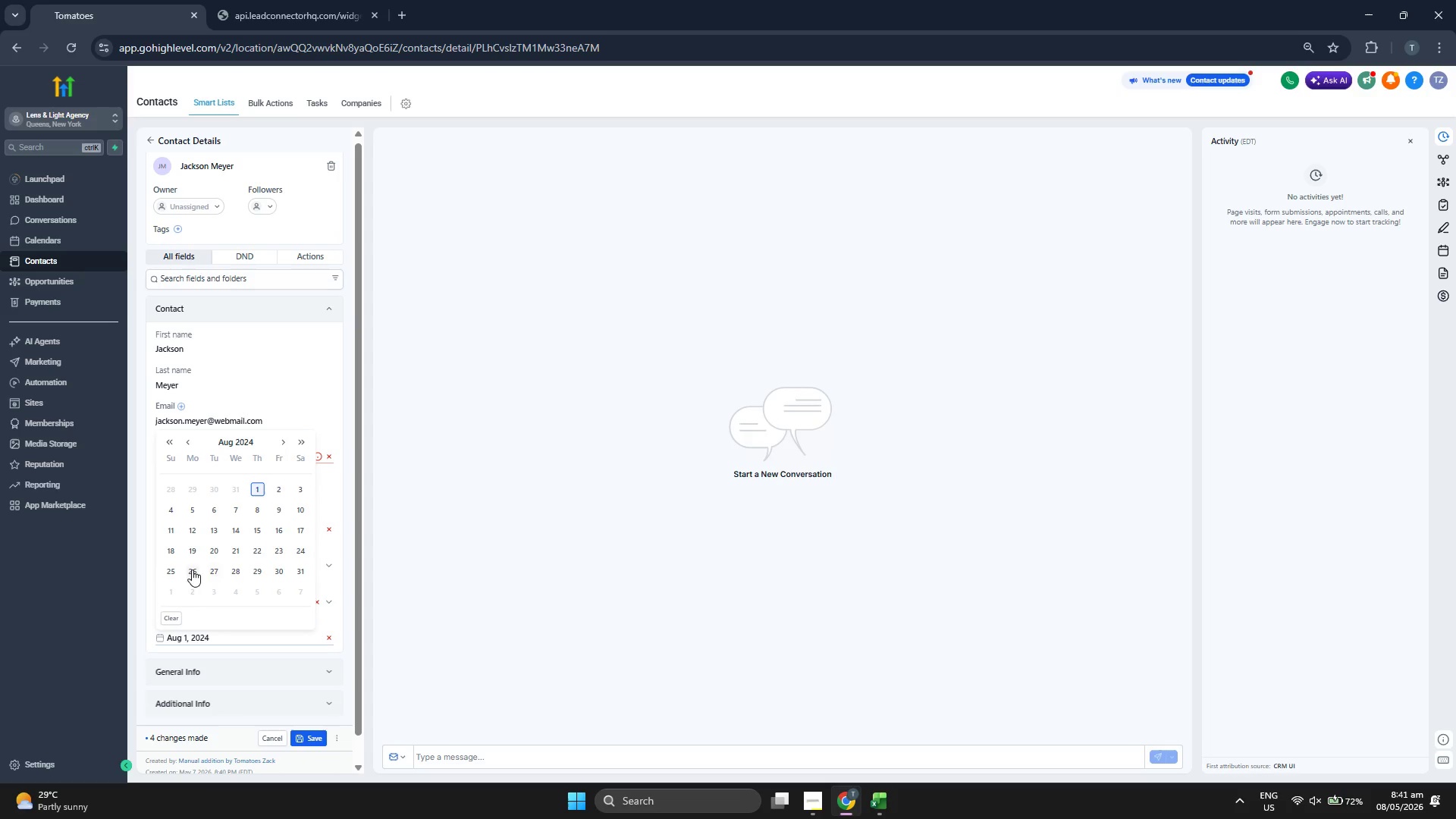 
left_click([315, 733])
 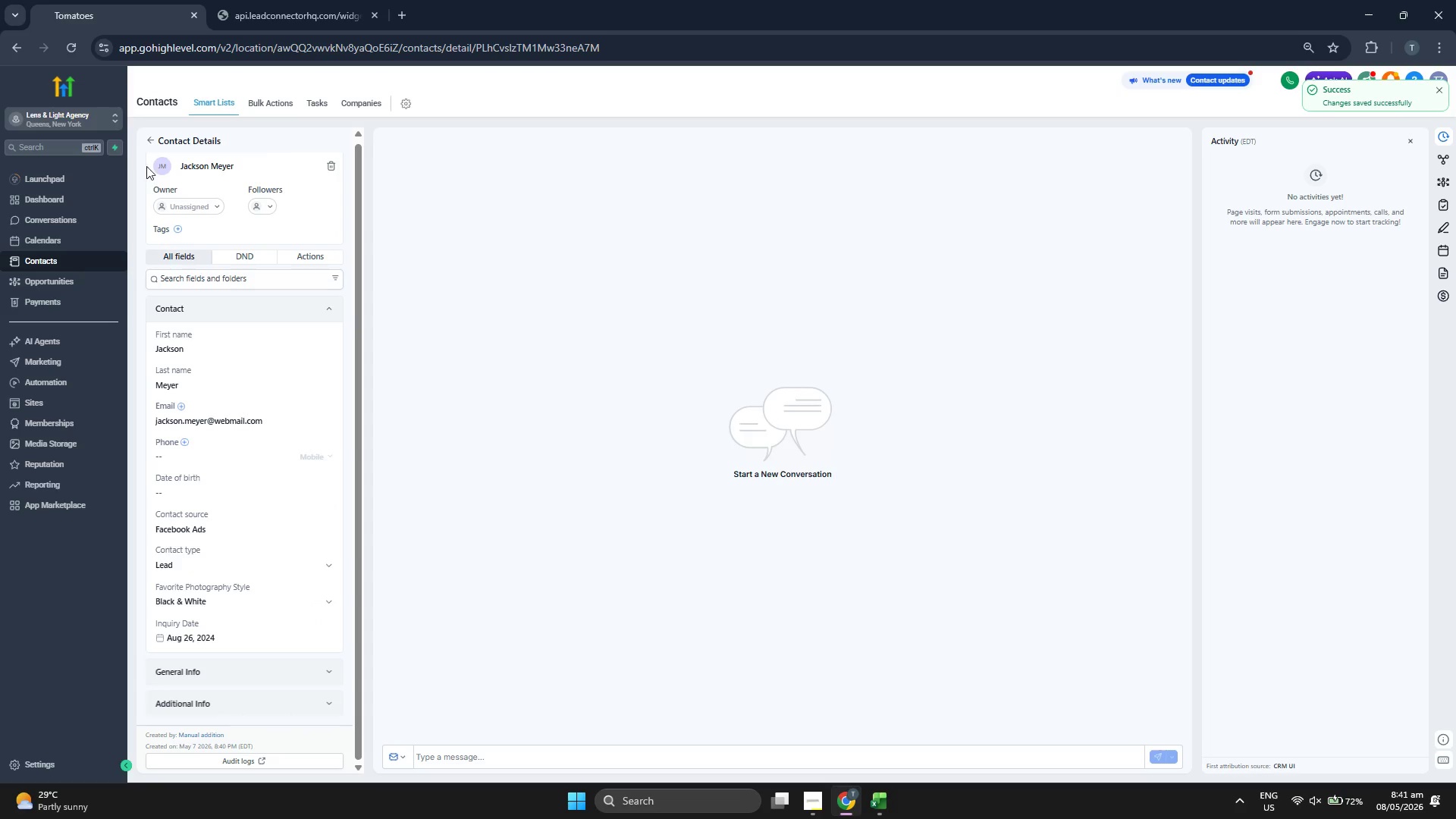 
left_click([149, 138])
 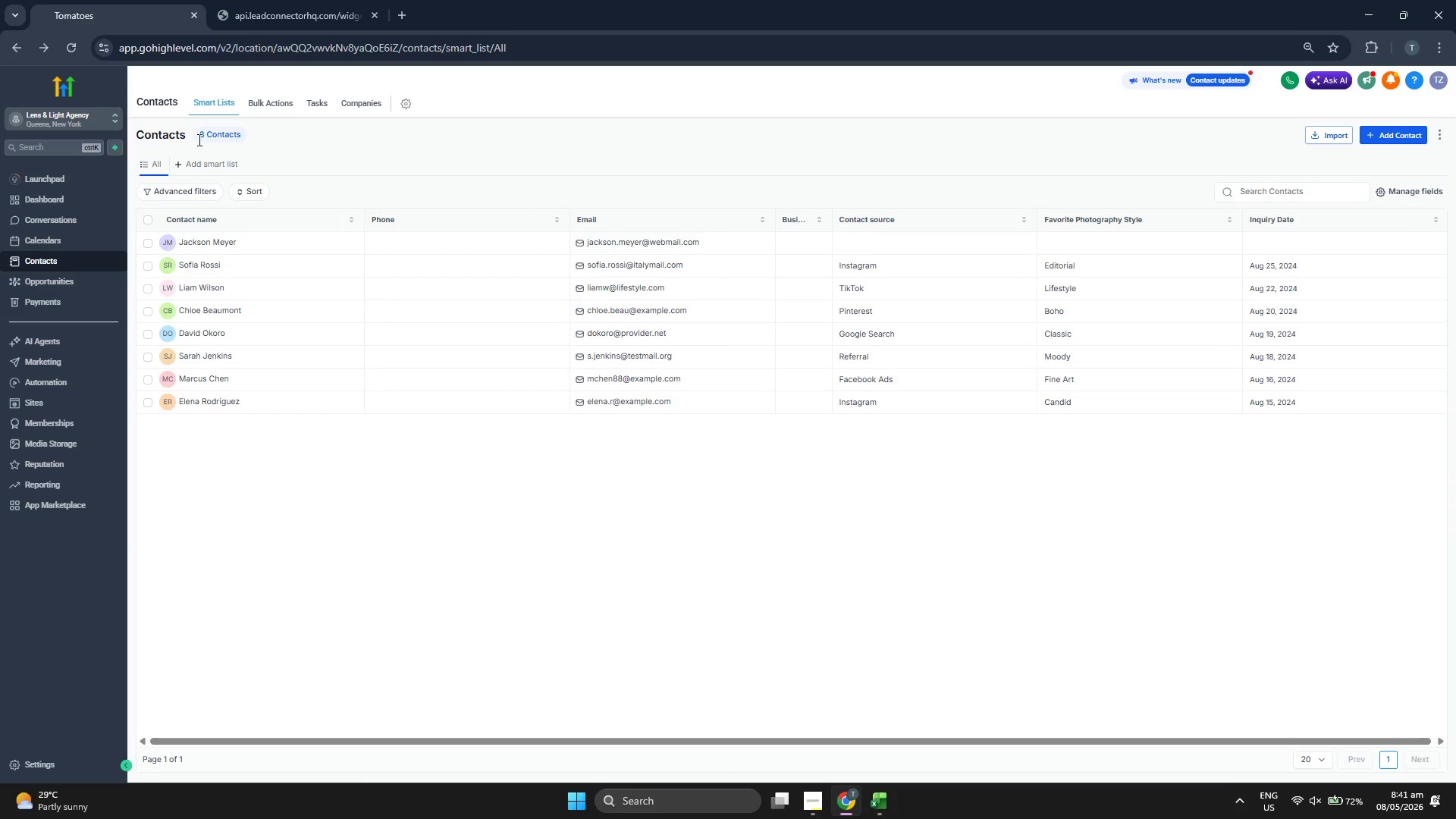 
left_click([1405, 137])
 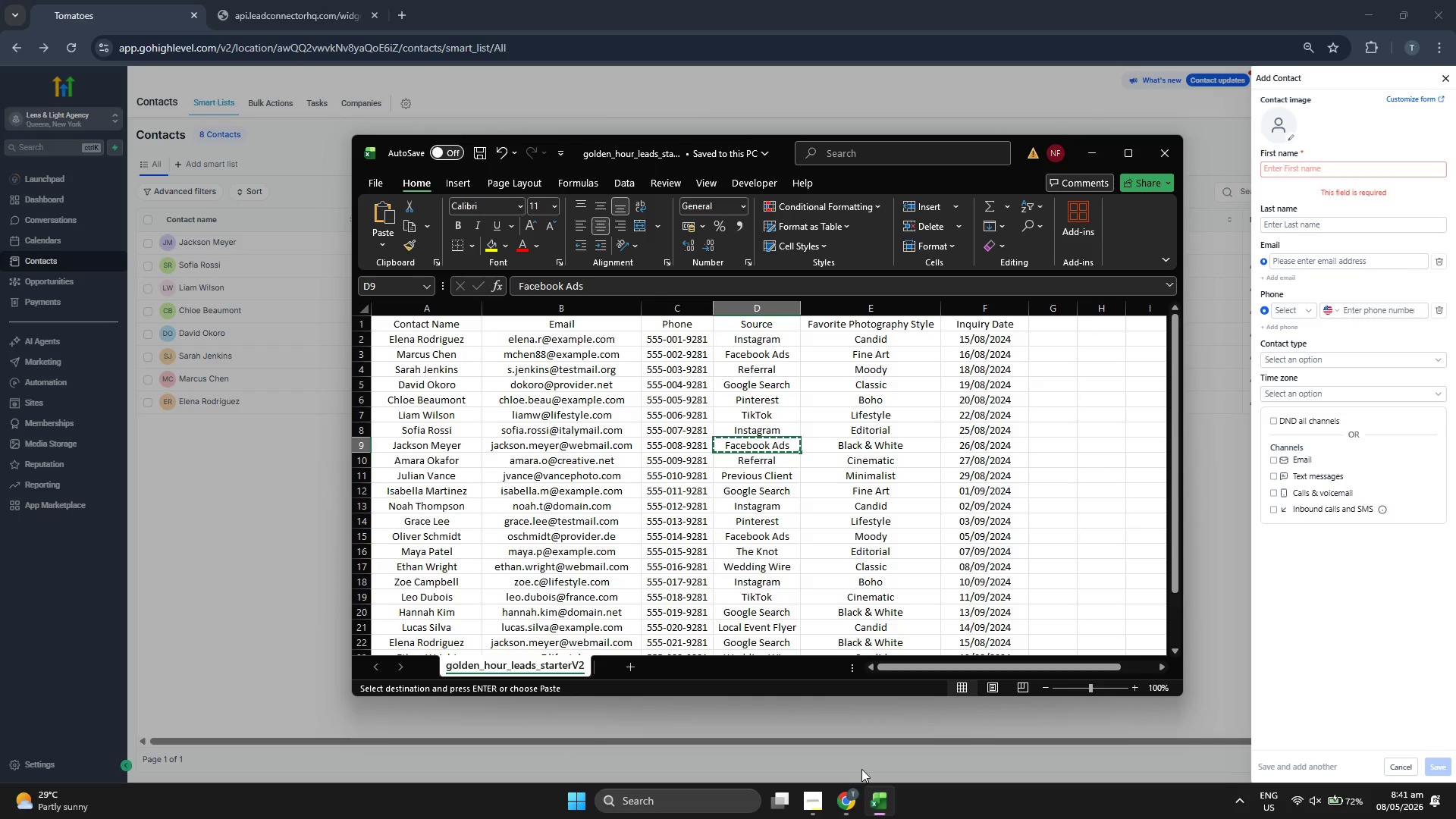 
key(ArrowDown)
 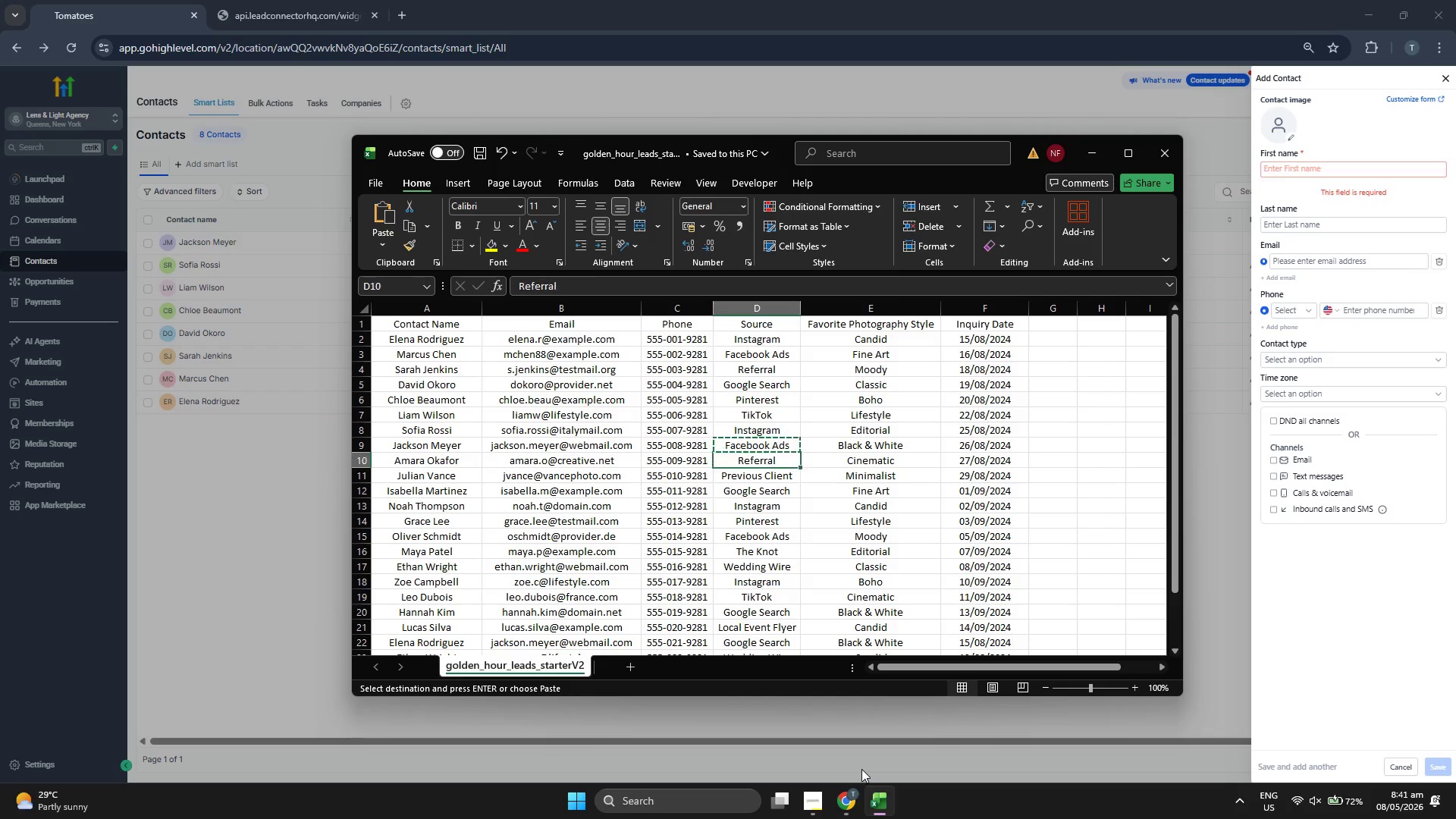 
key(ArrowLeft)
 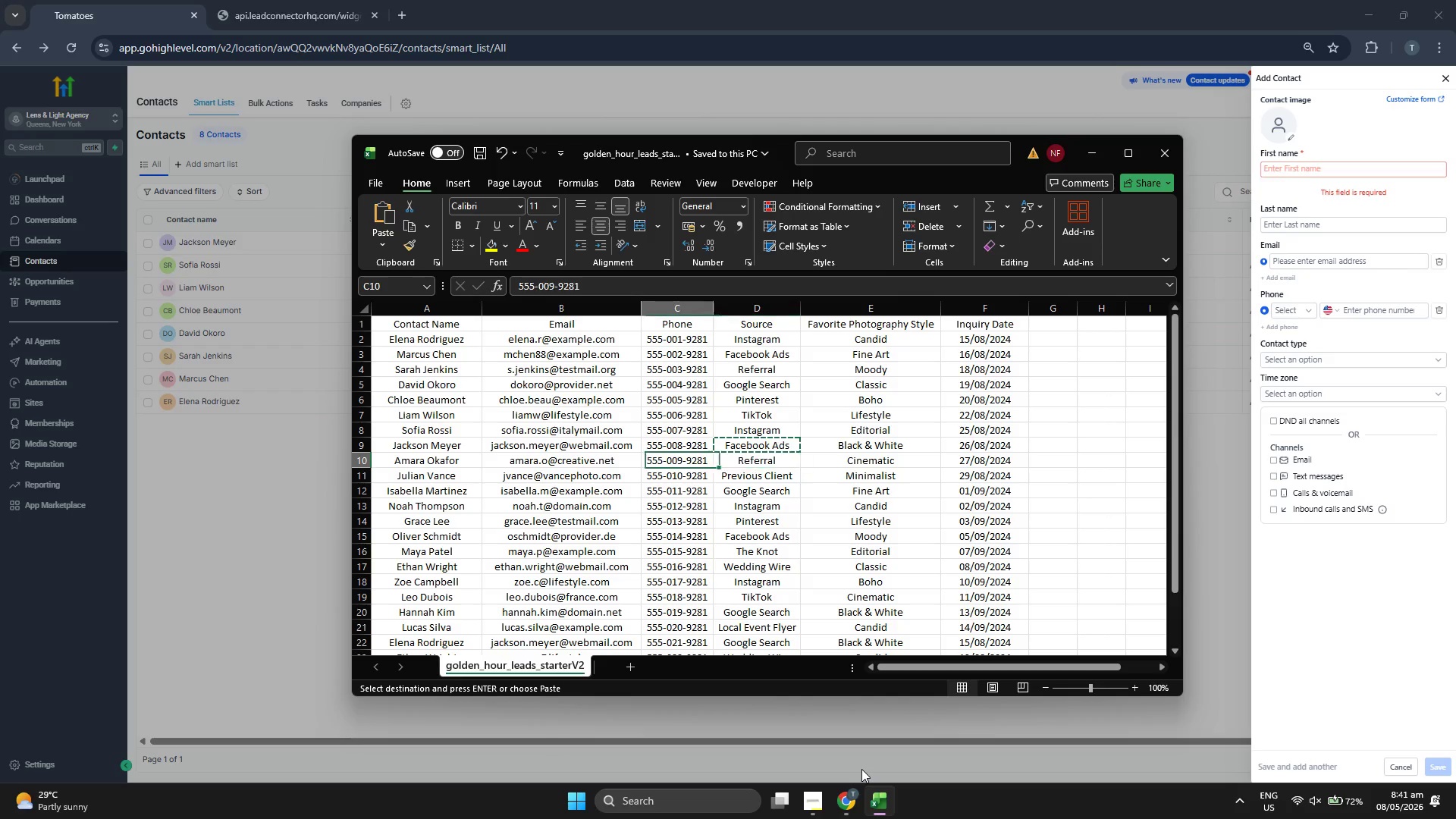 
key(ArrowLeft)
 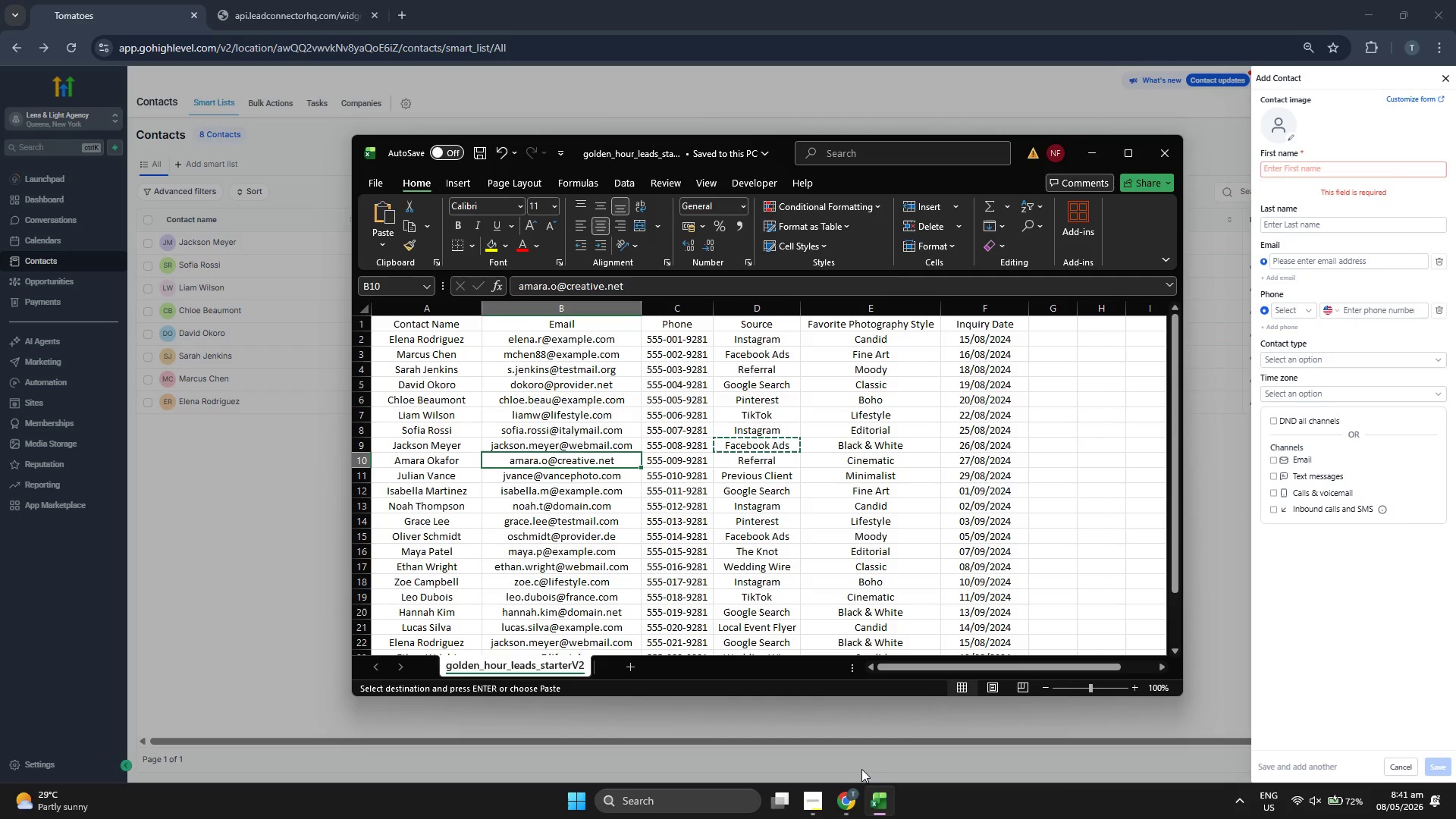 
key(Control+ControlLeft)
 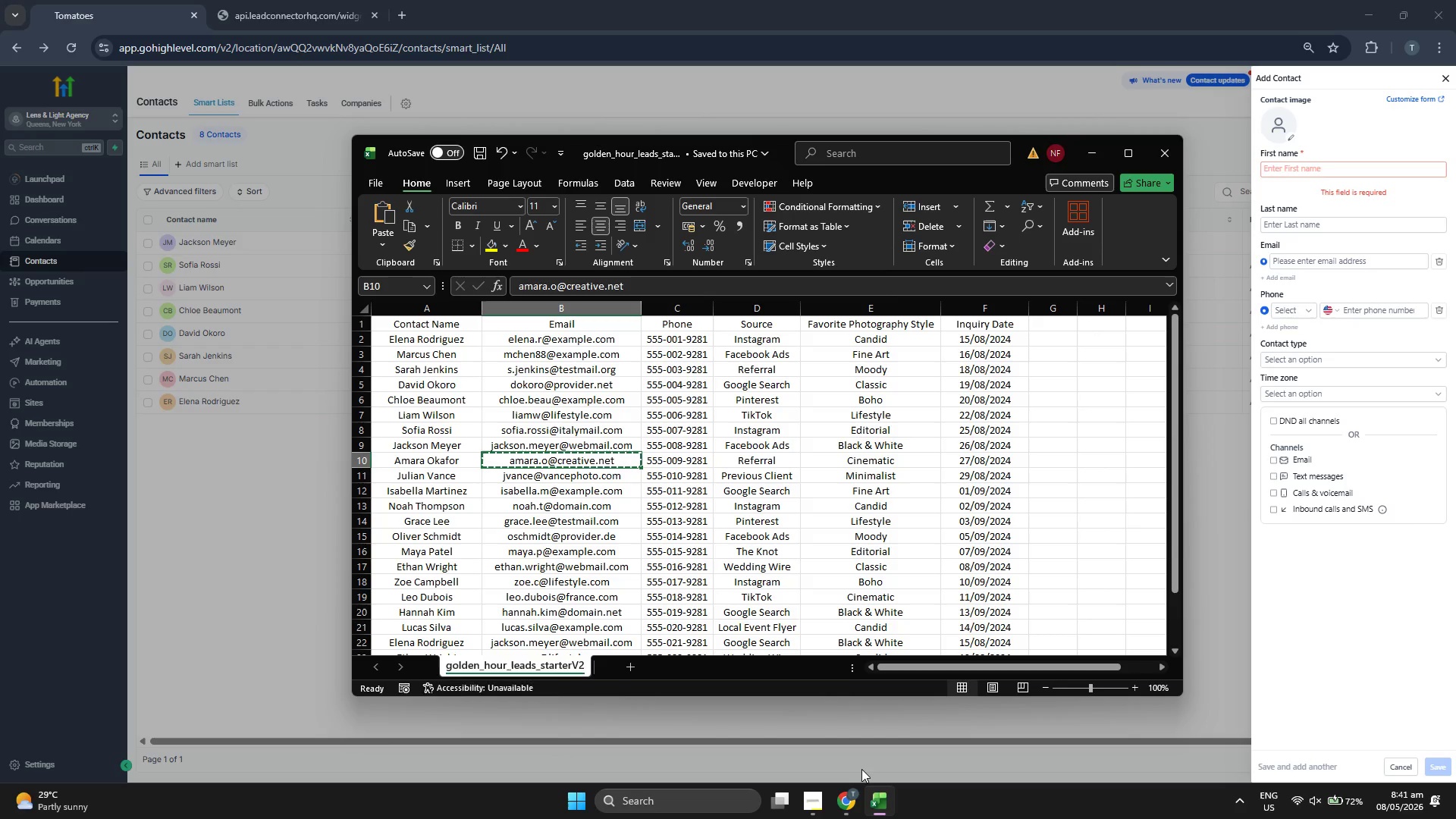 
key(Control+C)
 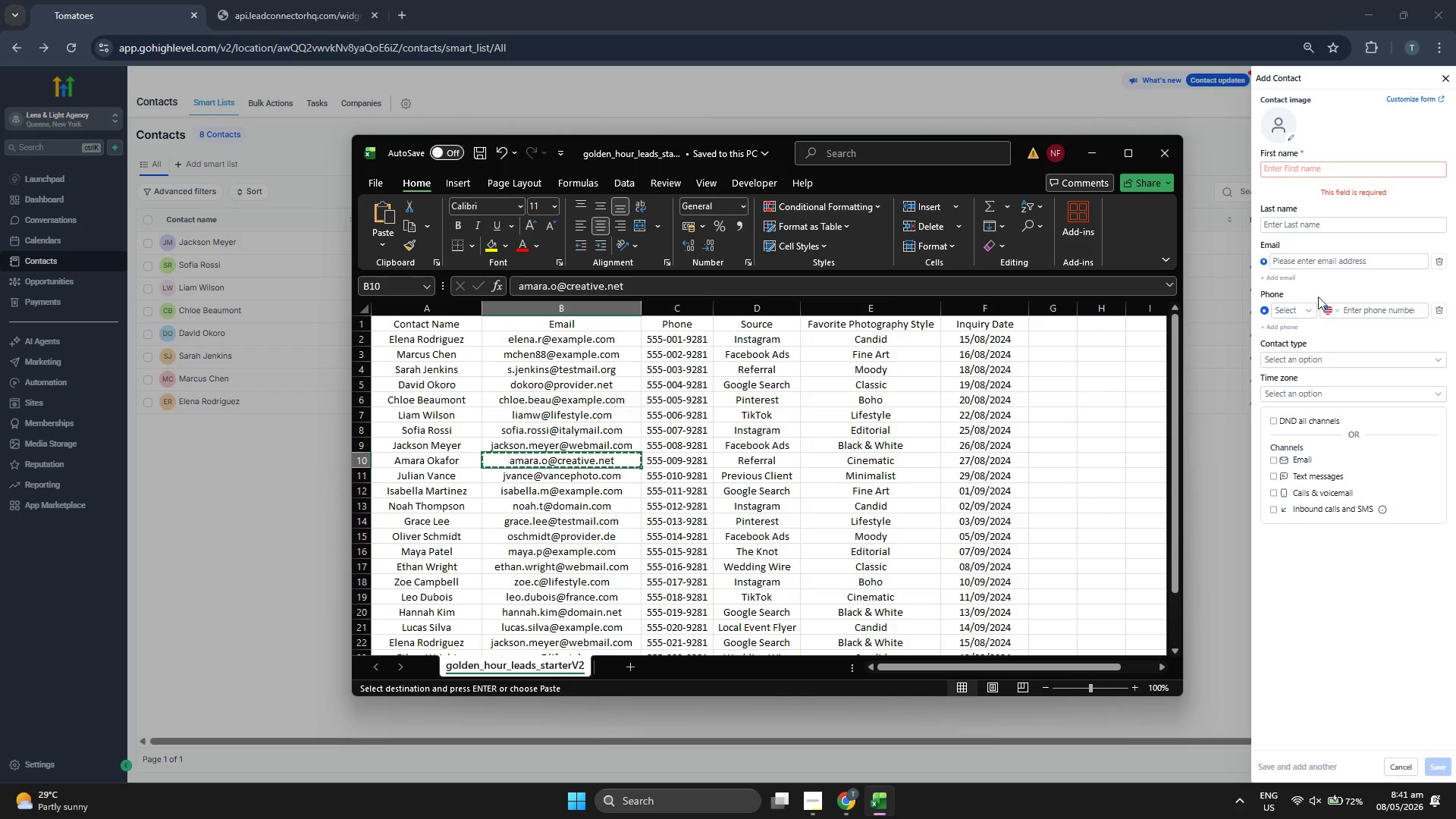 
left_click([1339, 261])
 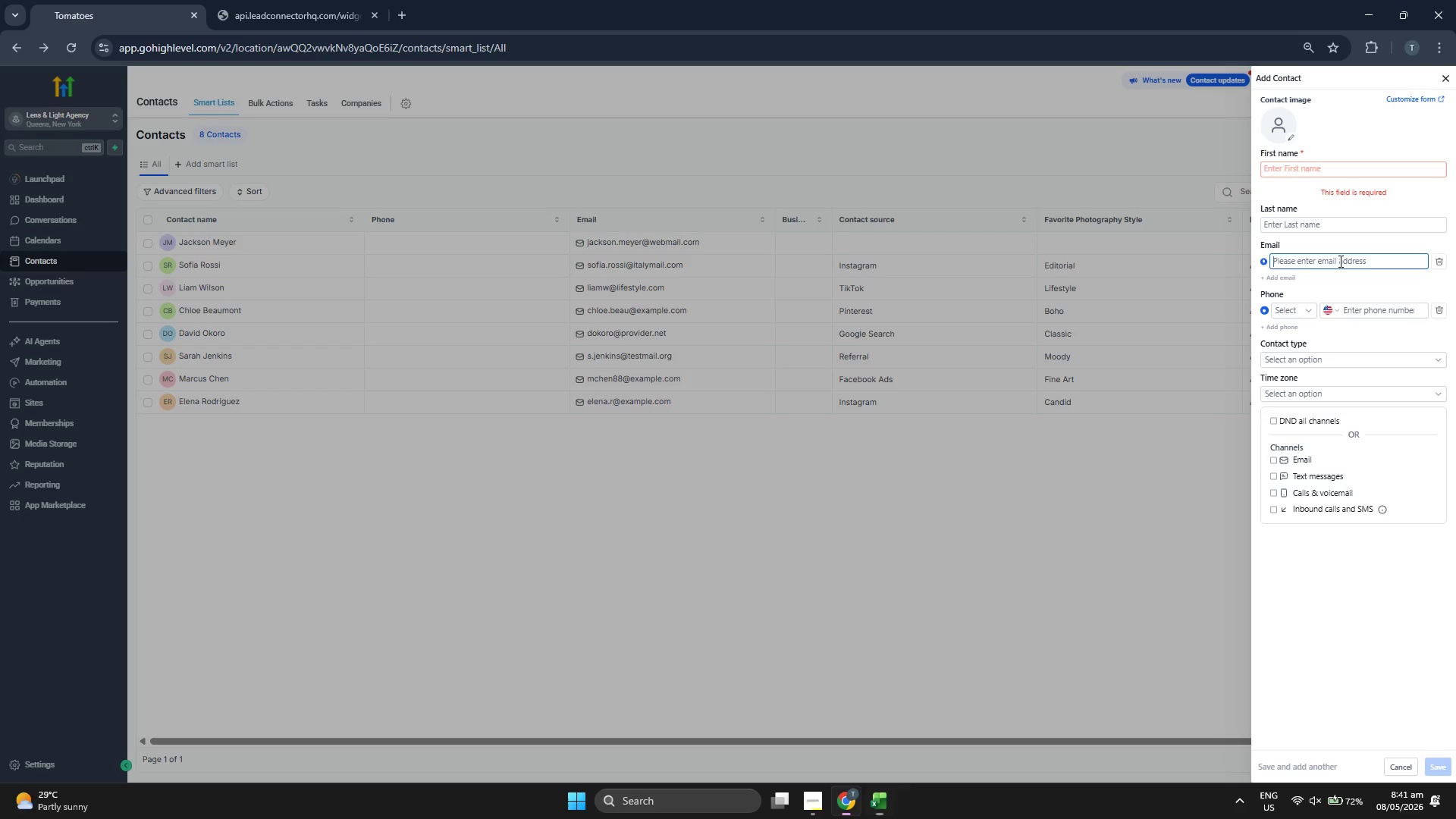 
key(Control+ControlLeft)
 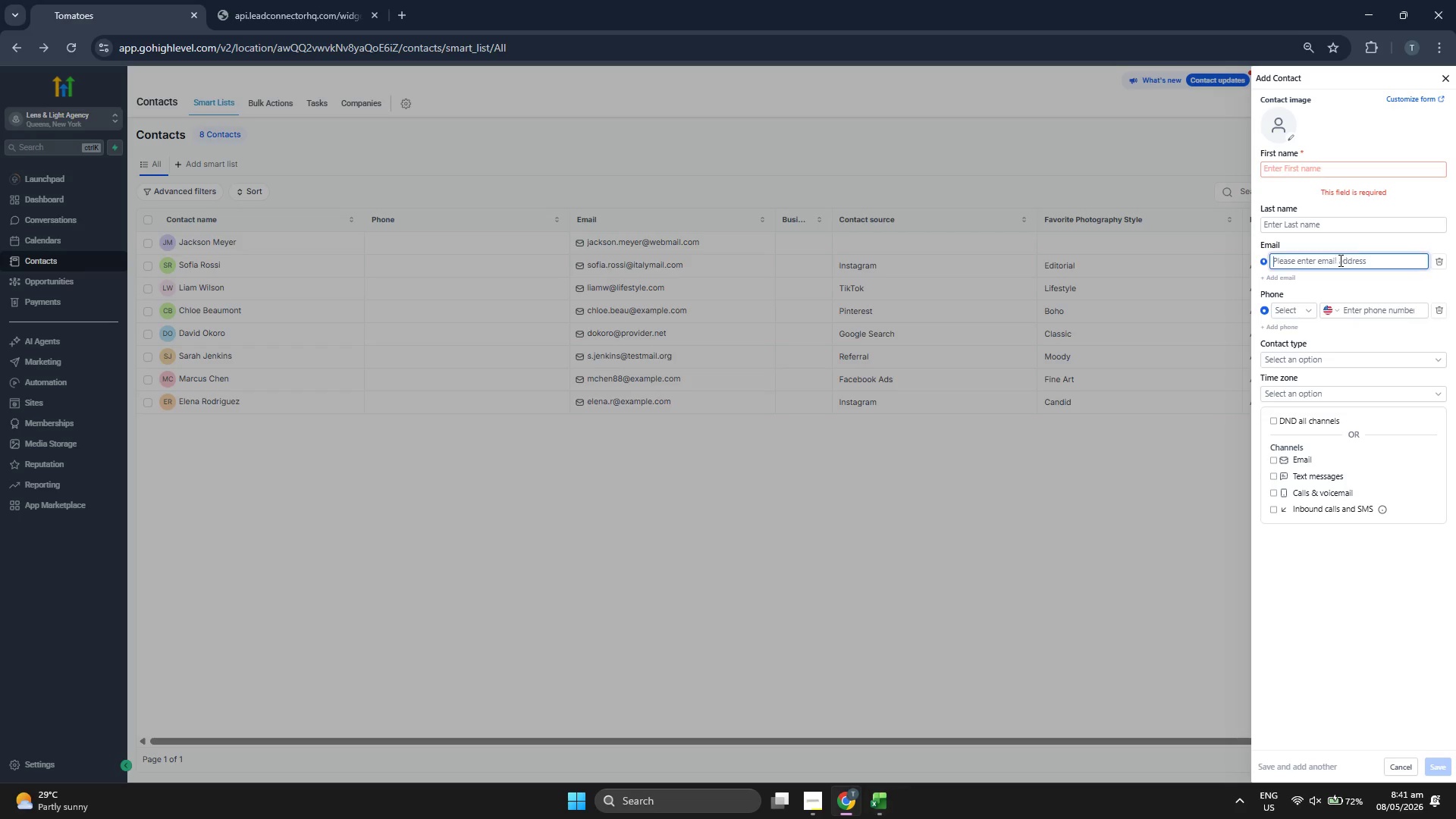 
key(Control+V)
 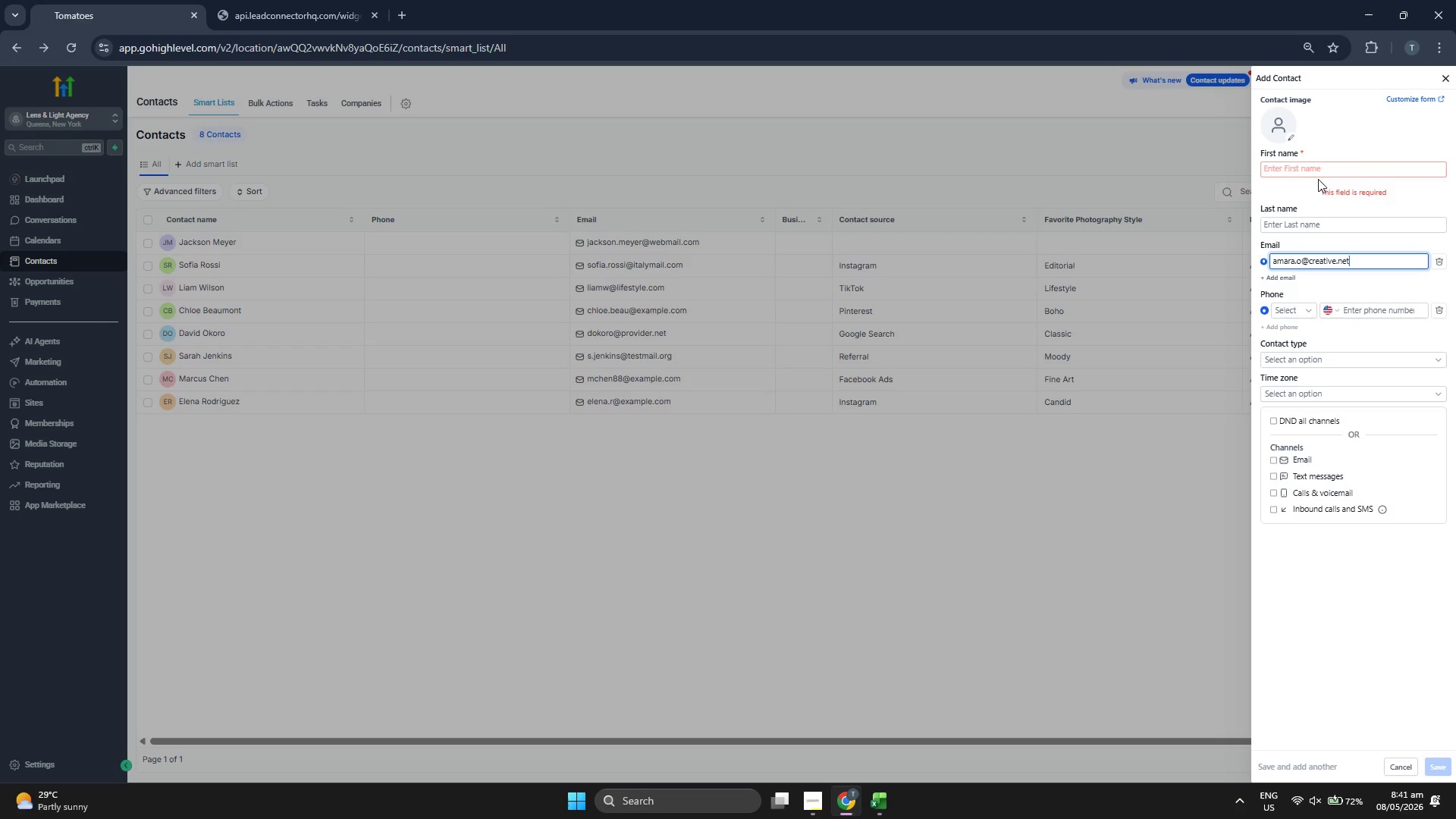 
left_click([1316, 173])
 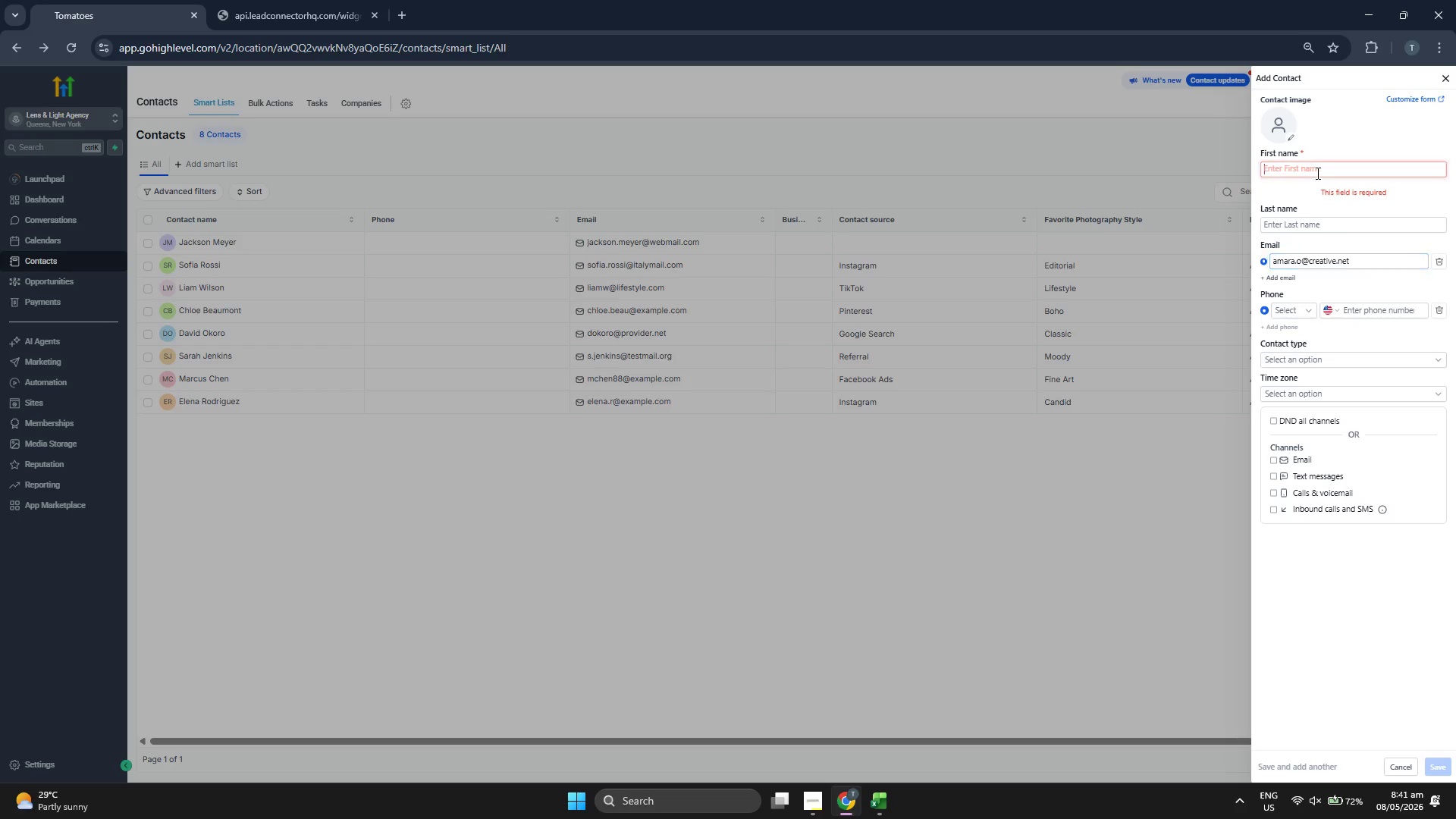 
type(Amara)
key(Tab)
type(OK)
key(Backspace)
type(kafor)
 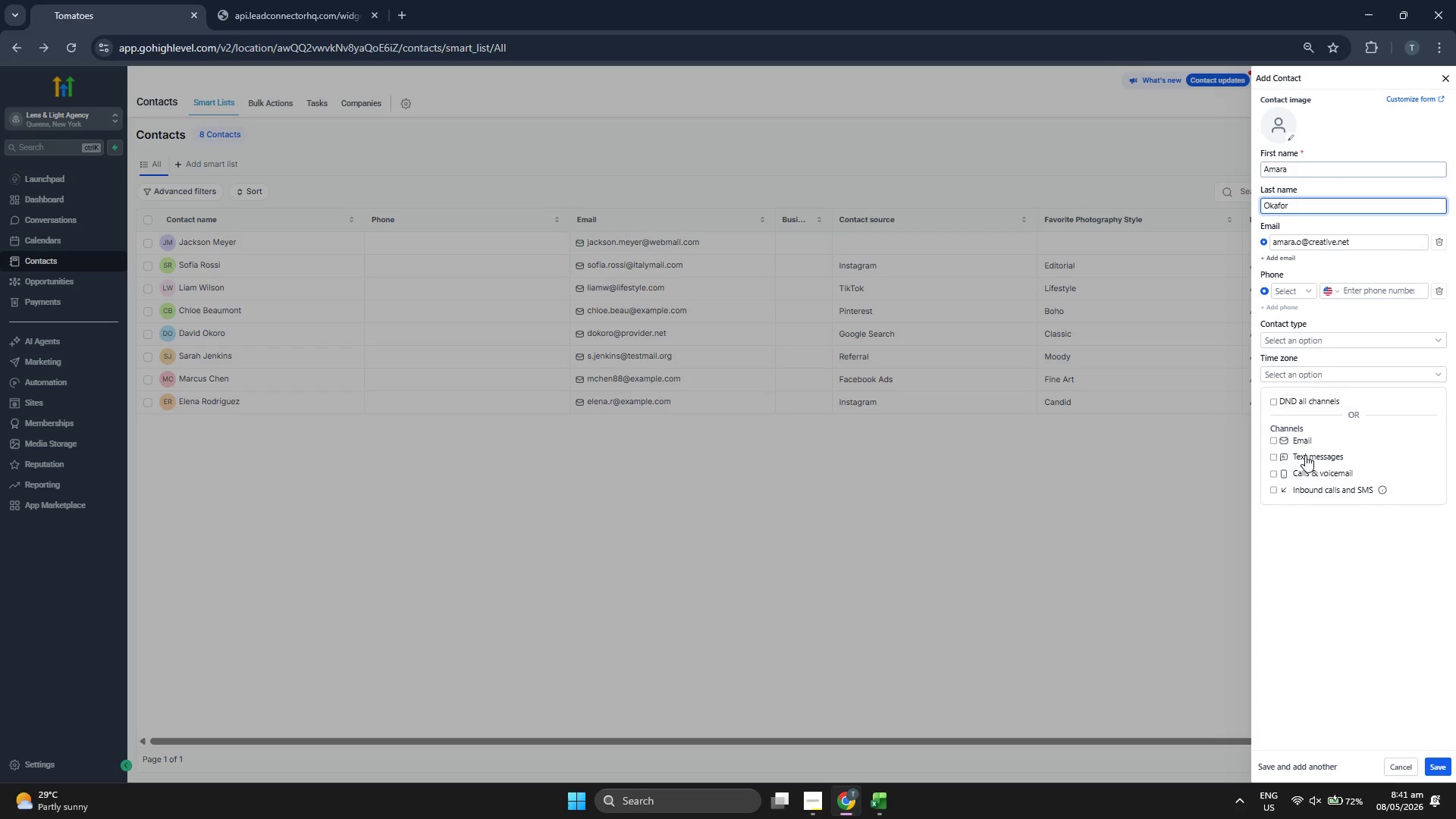 
left_click_drag(start_coordinate=[1318, 613], to_coordinate=[1322, 616])
 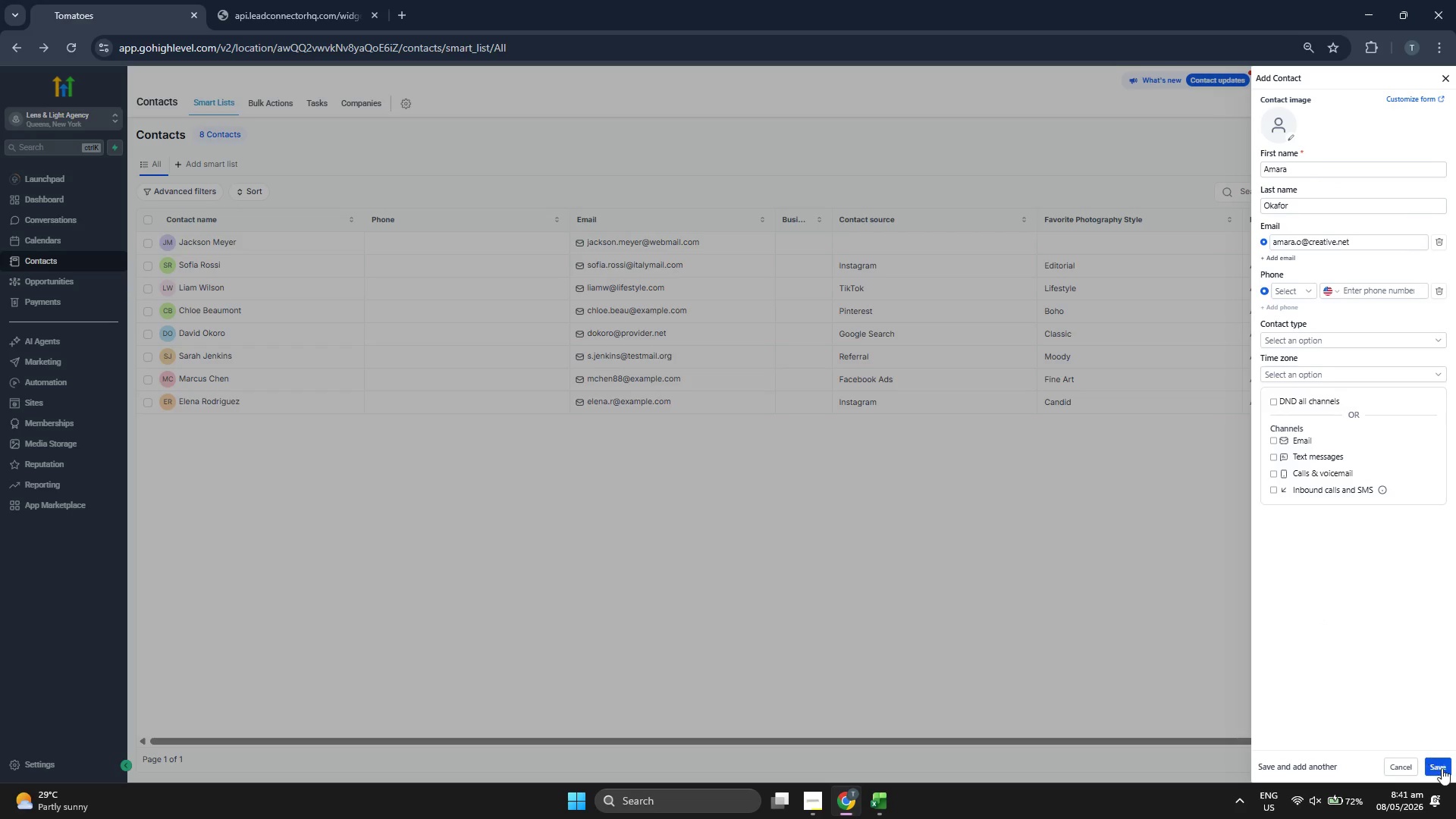 
left_click([1443, 768])
 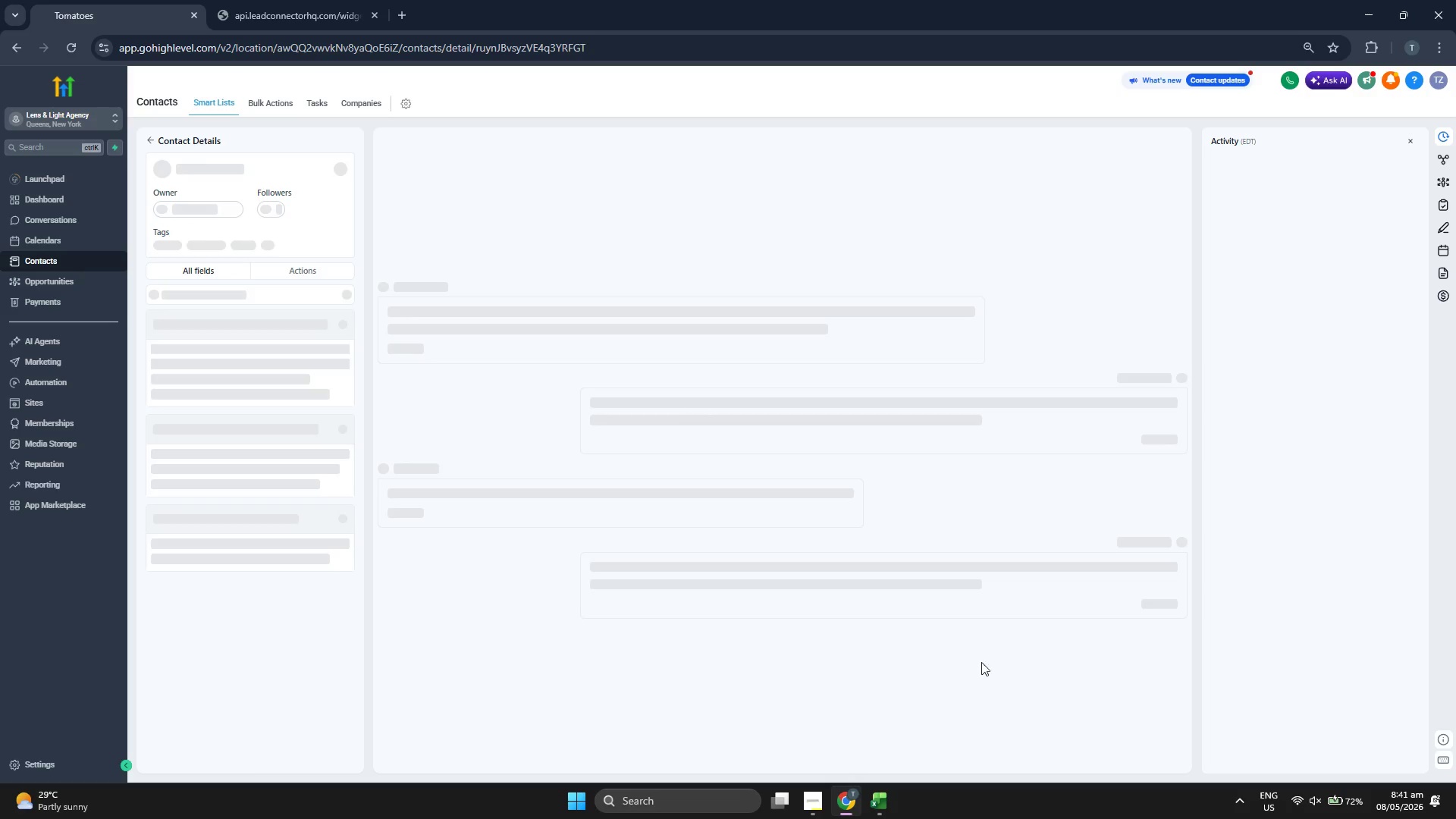 
scroll: coordinate [354, 463], scroll_direction: down, amount: 1.0
 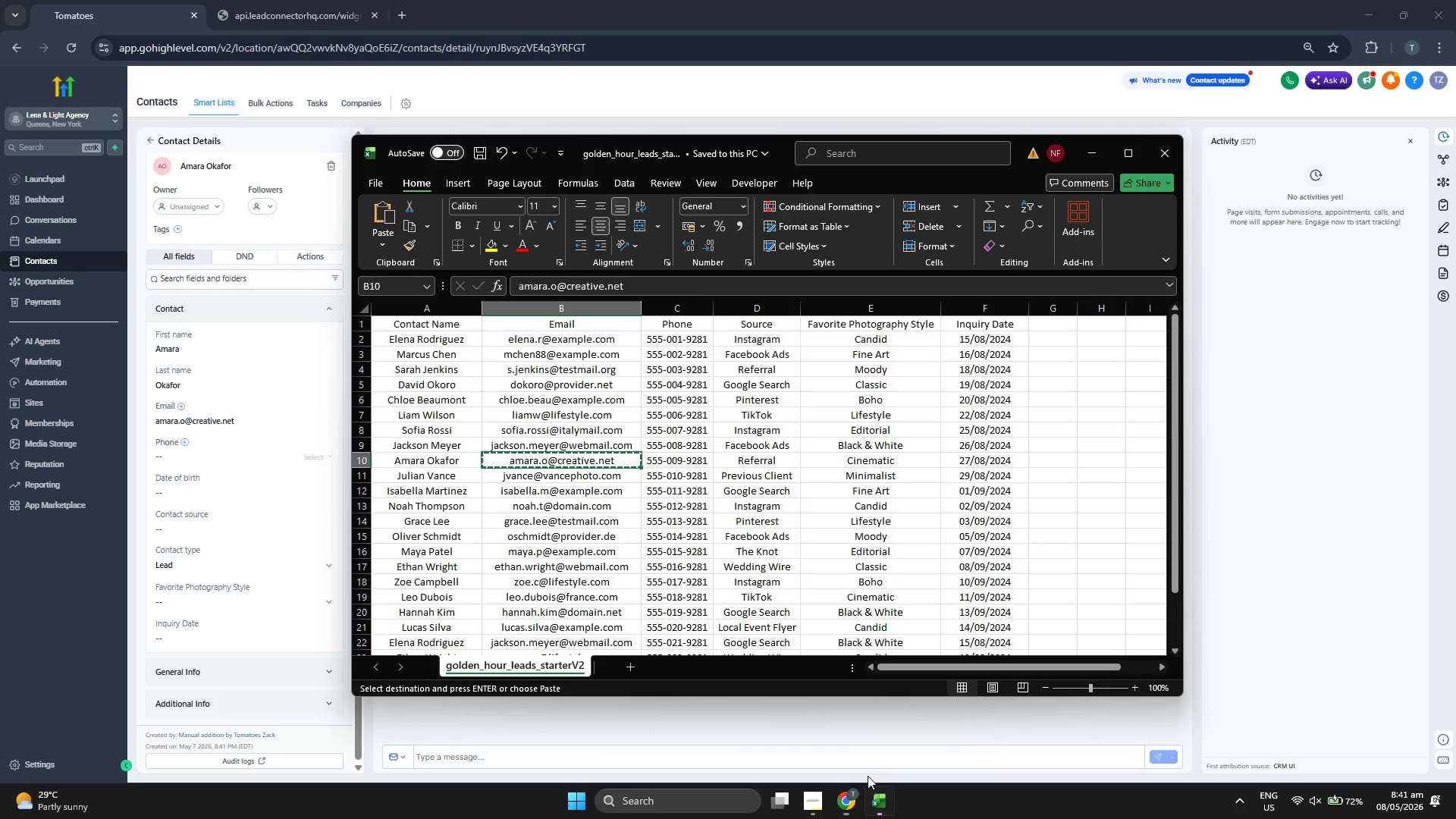 
key(ArrowRight)
 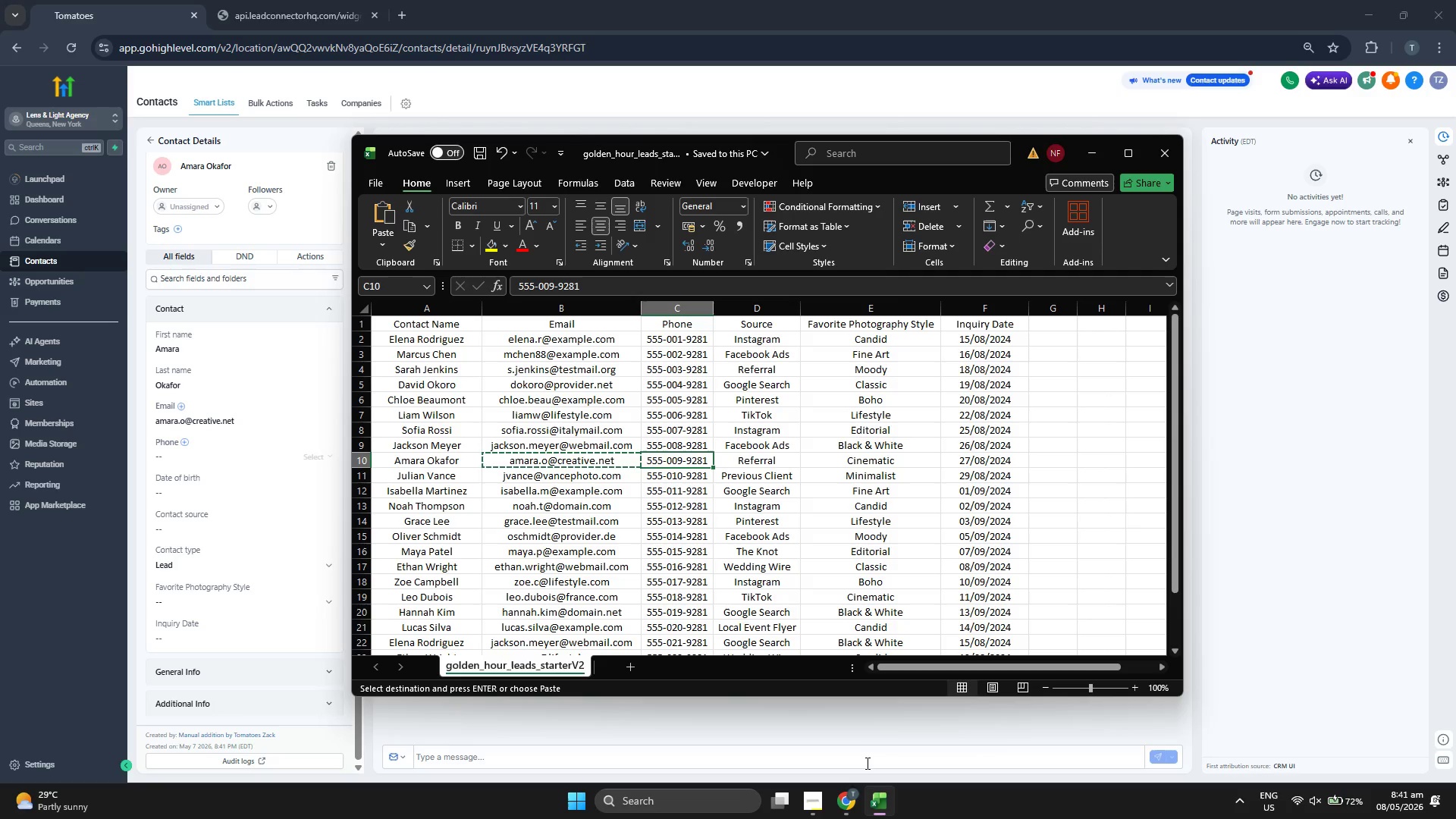 
key(Control+ControlLeft)
 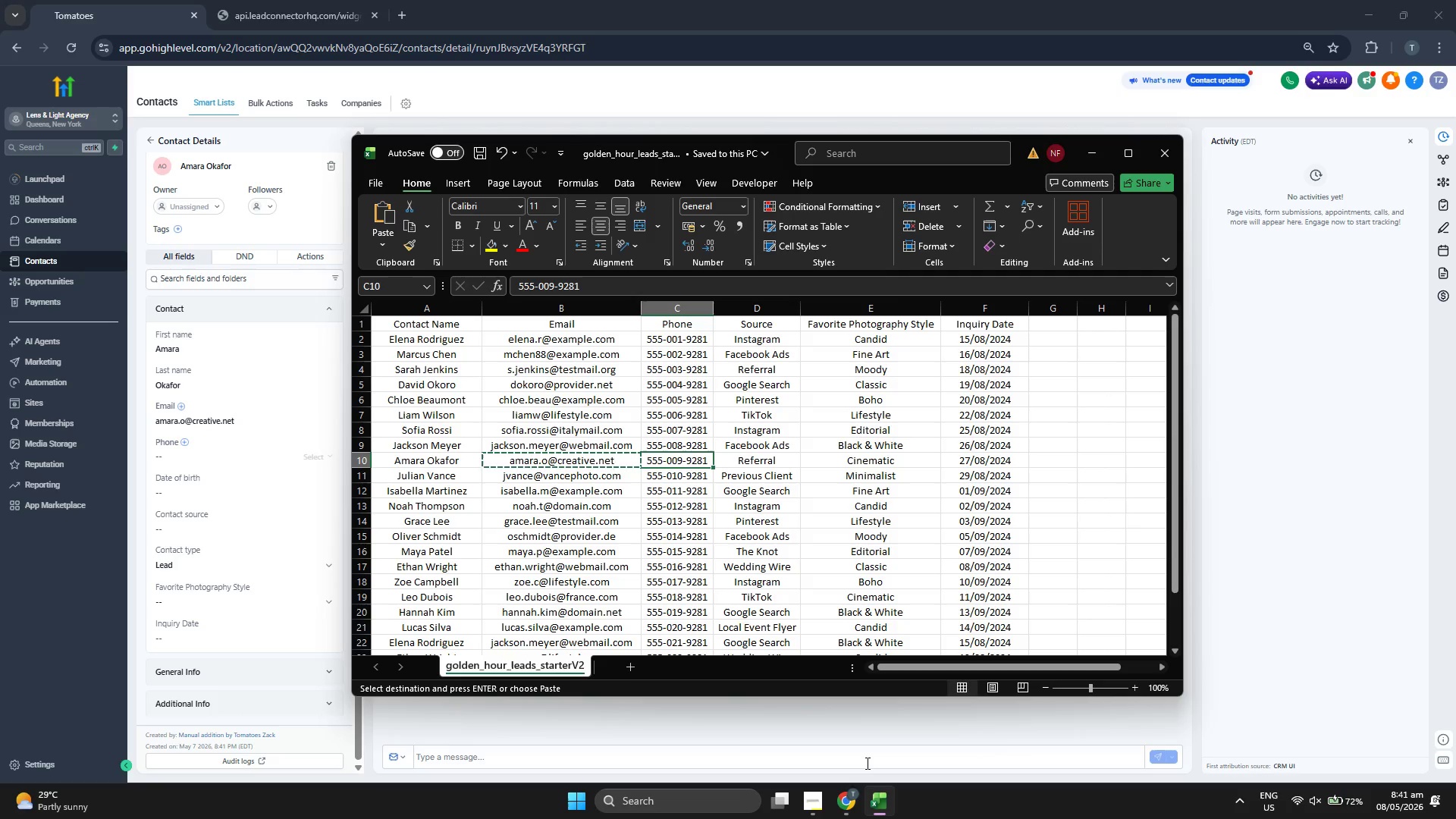 
key(Control+C)
 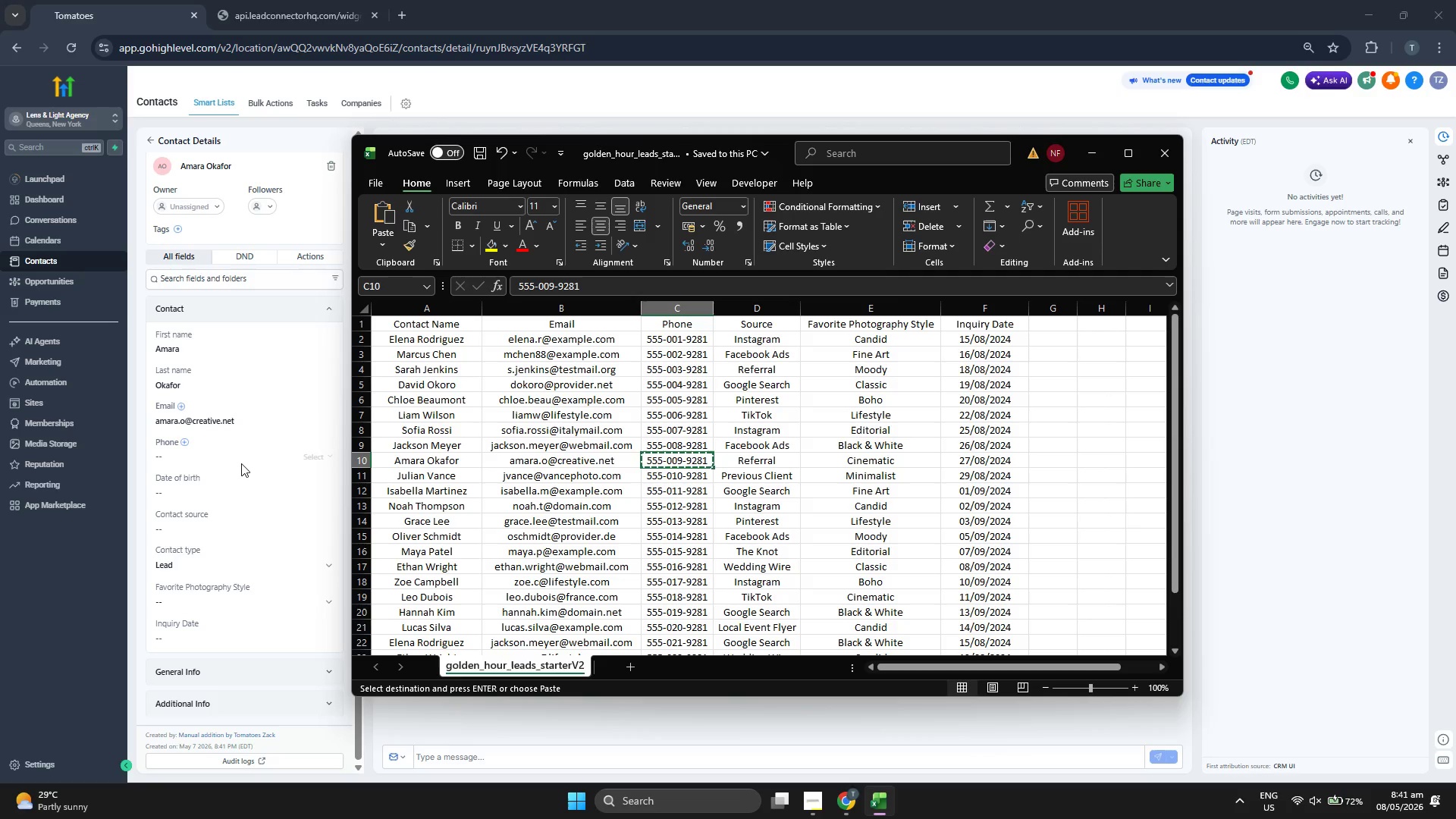 
left_click([241, 460])
 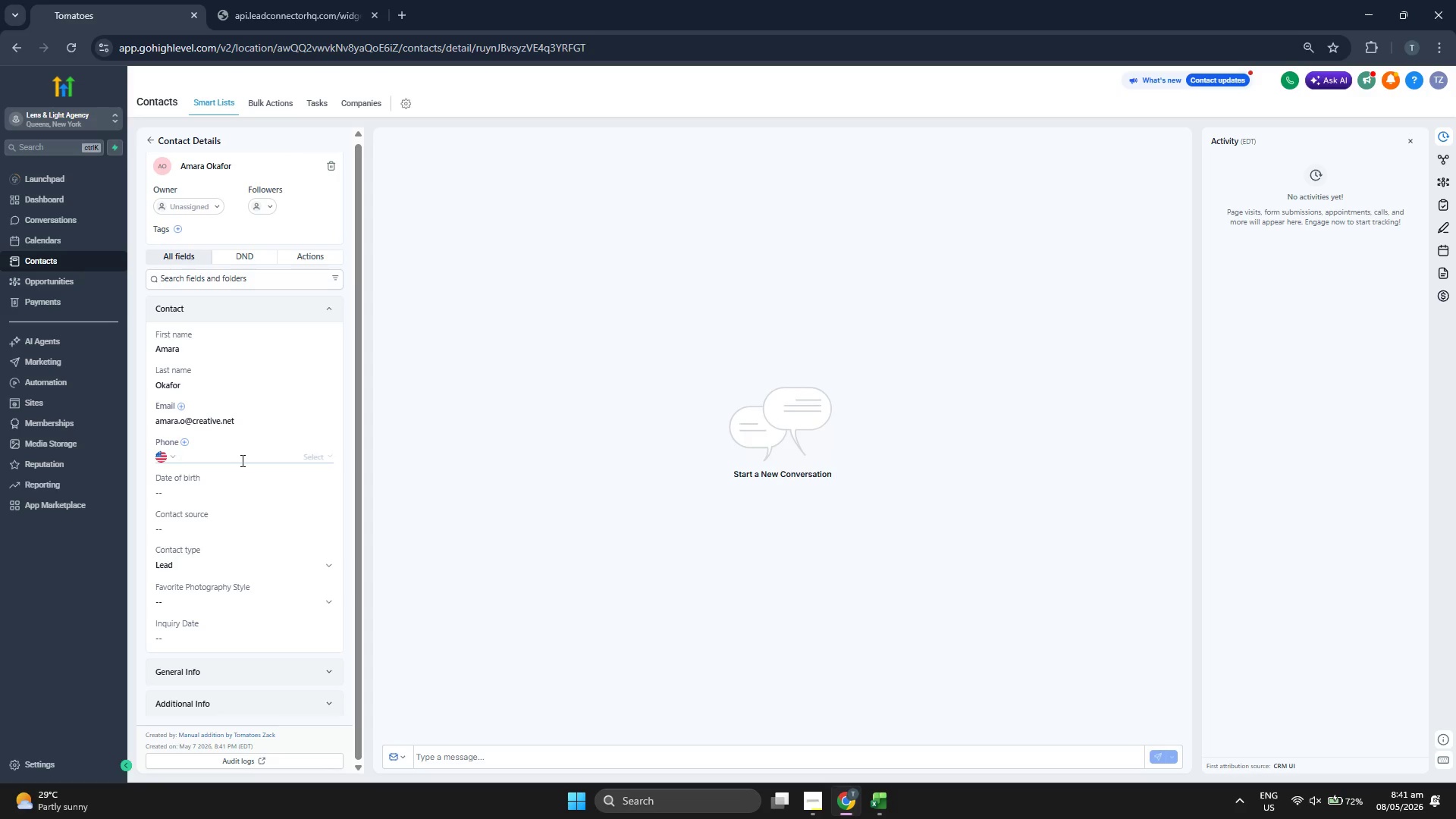 
key(Shift+Equal)
 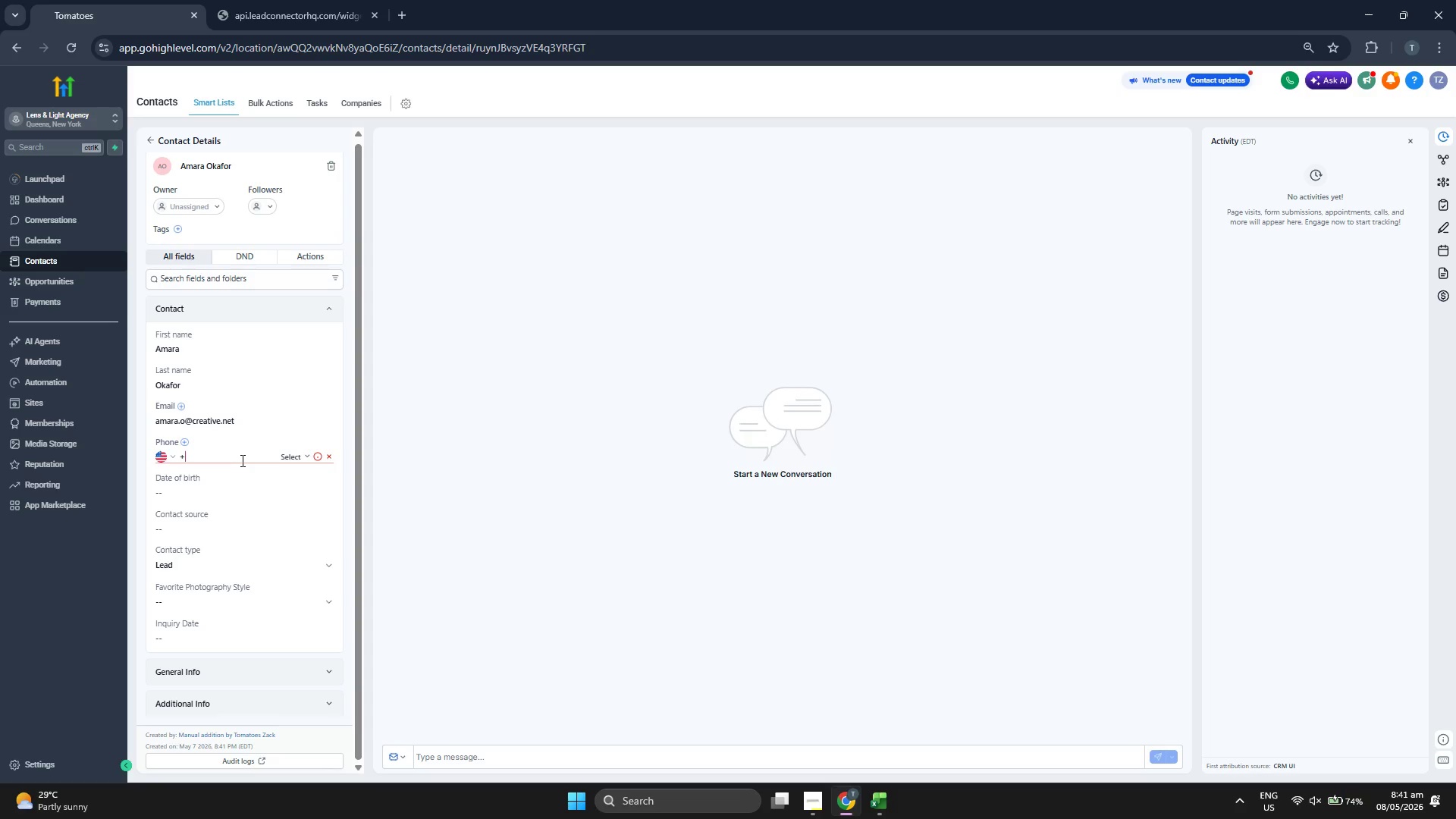 
key(1)
 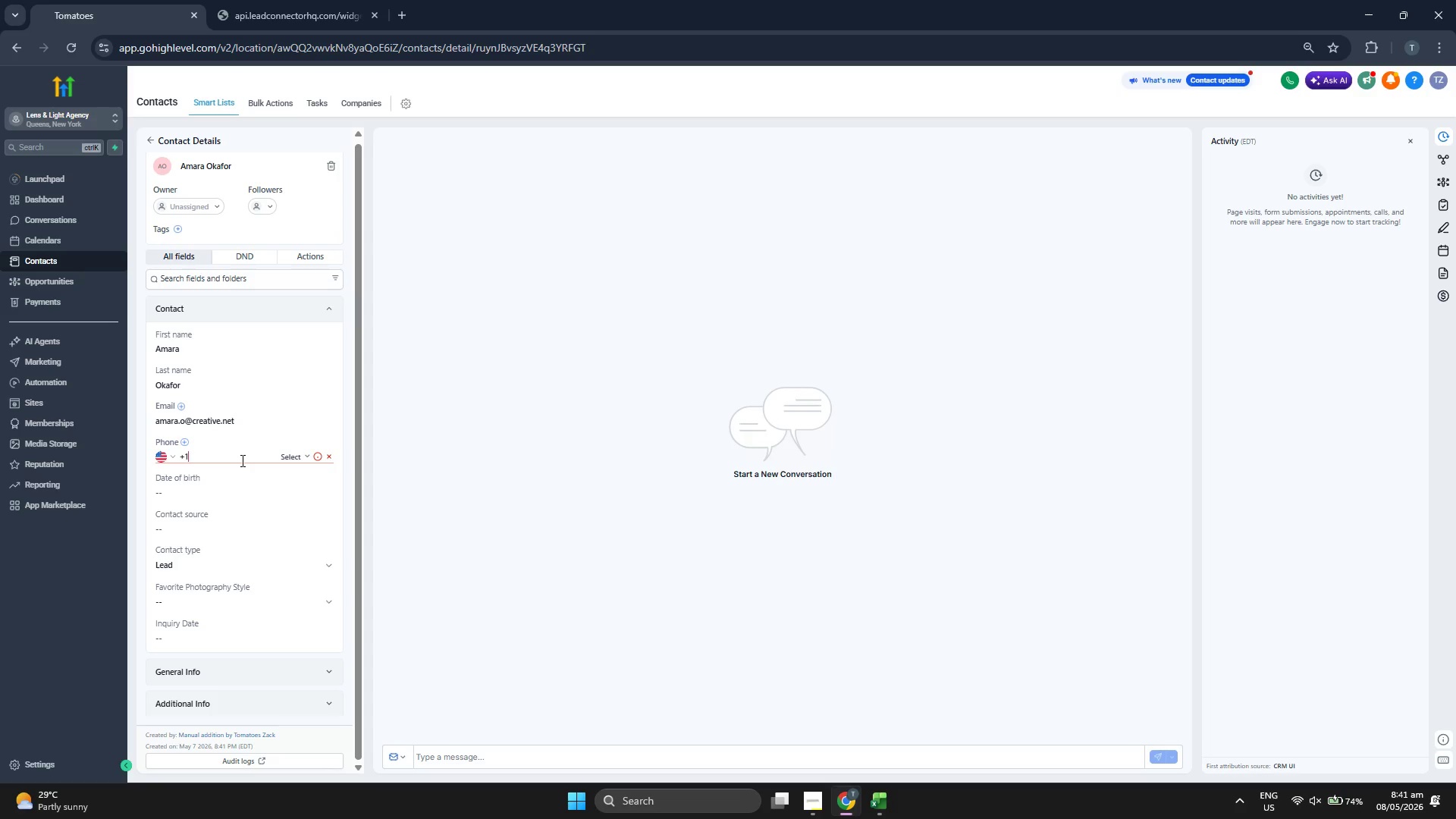 
key(Control+V)
 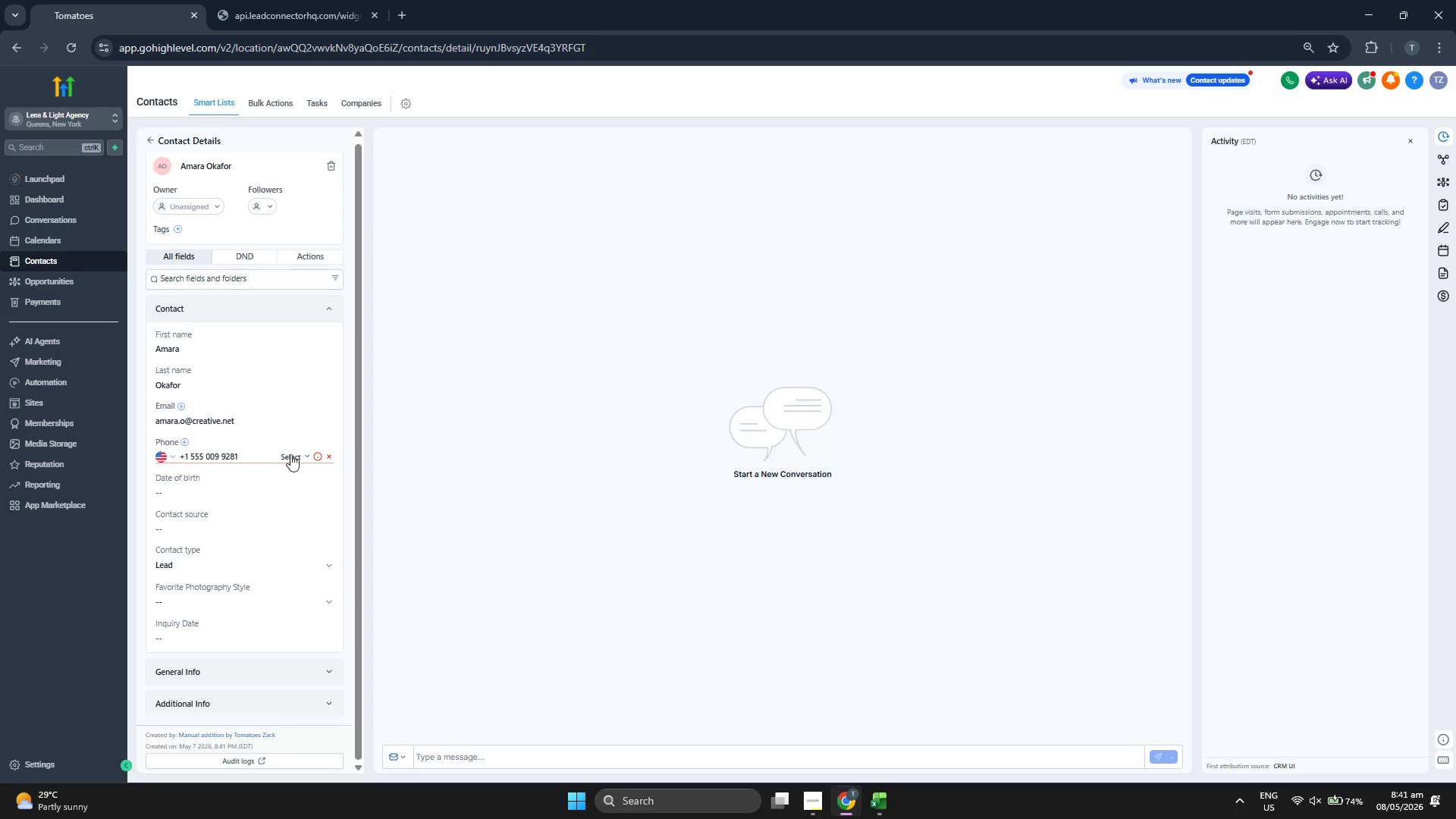 
left_click([302, 451])
 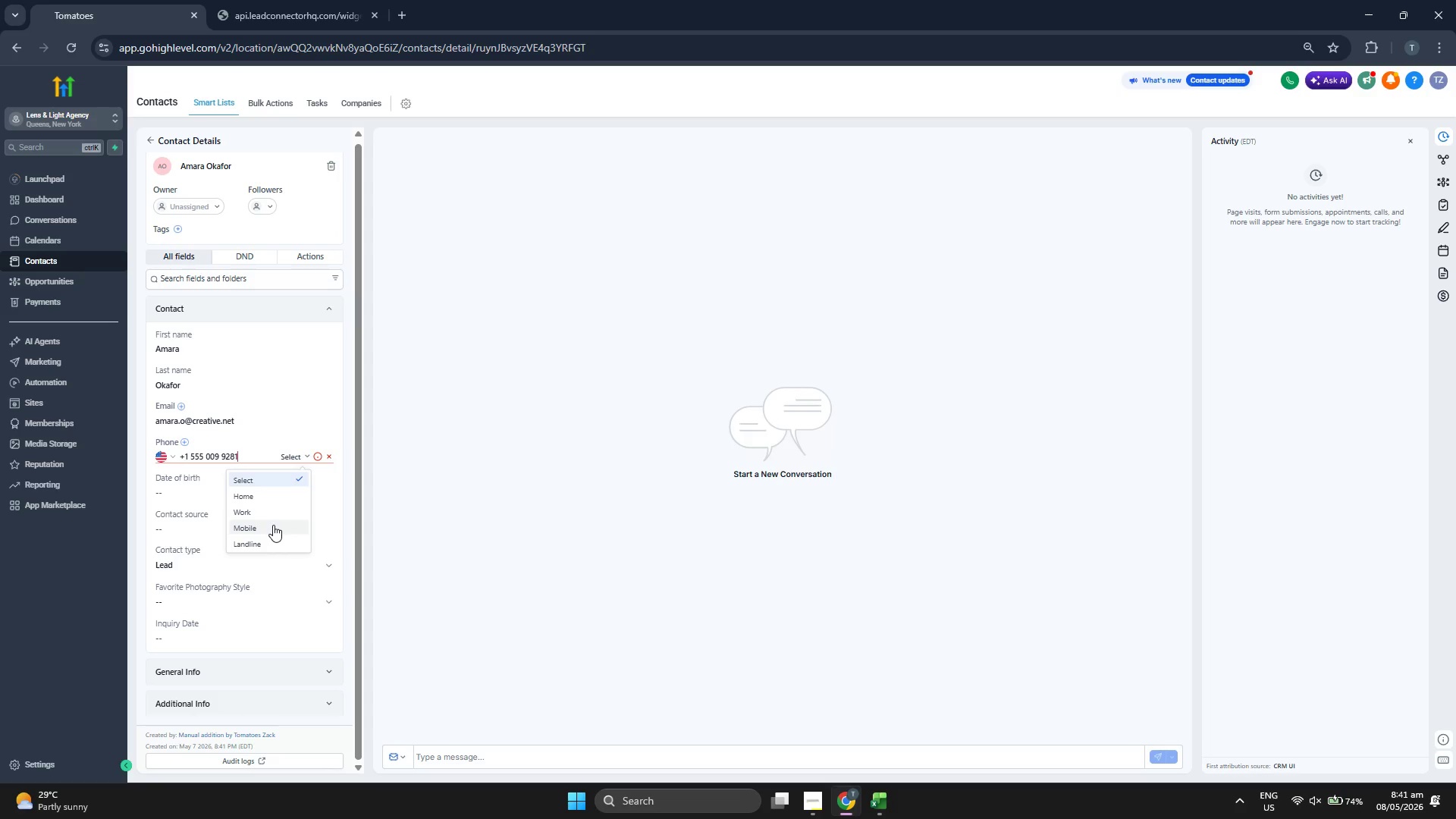 
left_click([273, 525])
 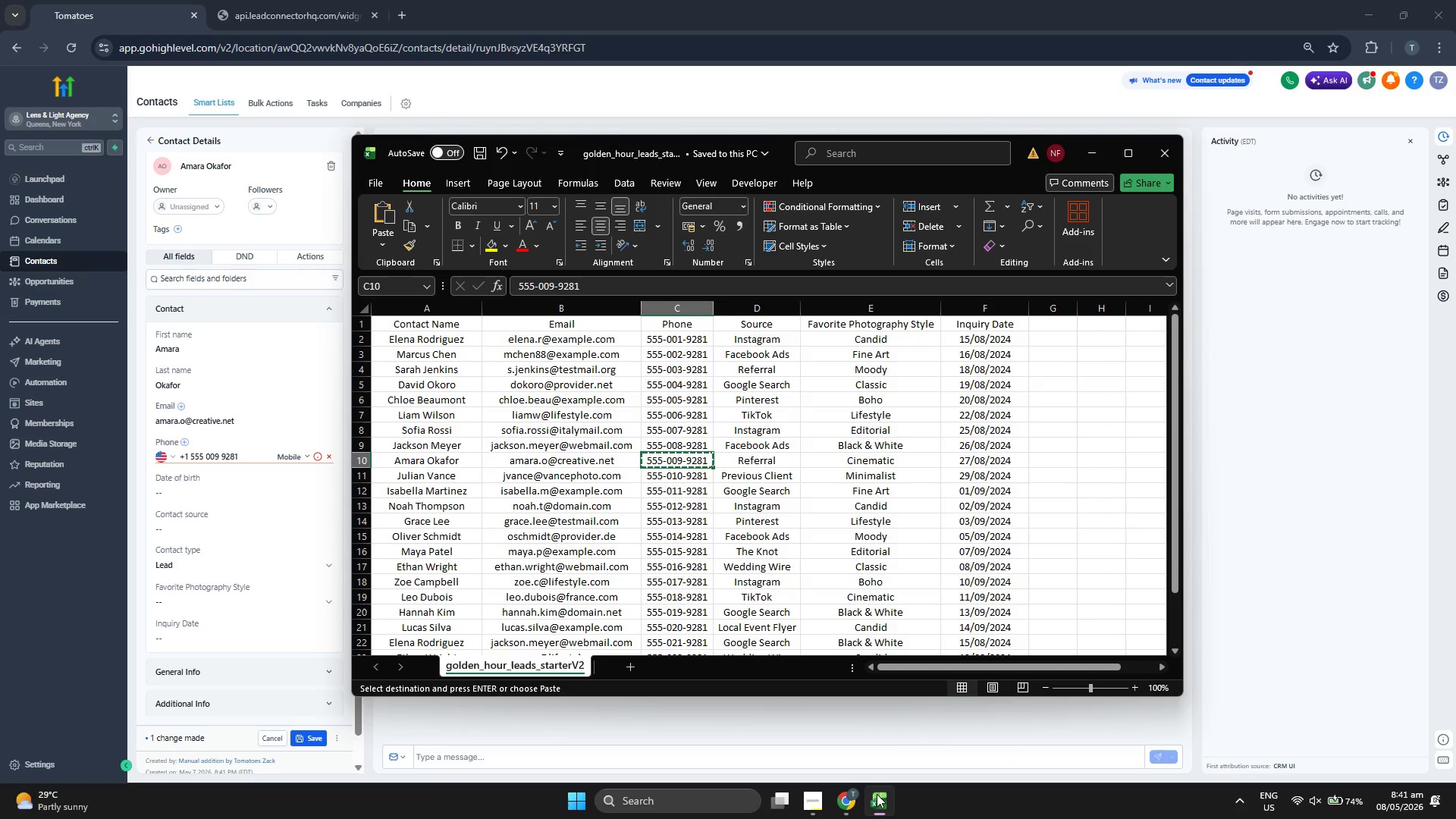 
key(ArrowRight)
 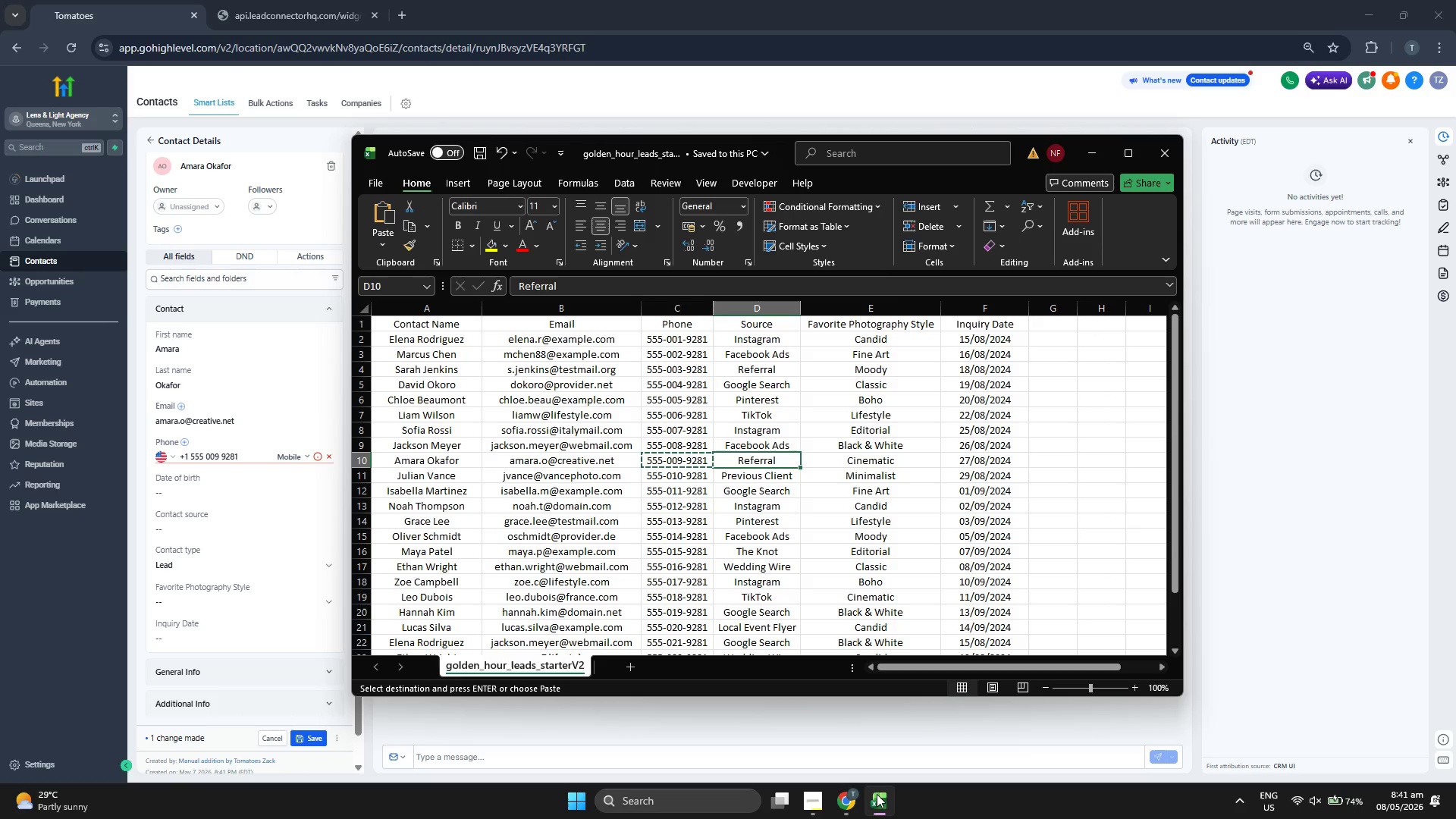 
key(Control+ControlLeft)
 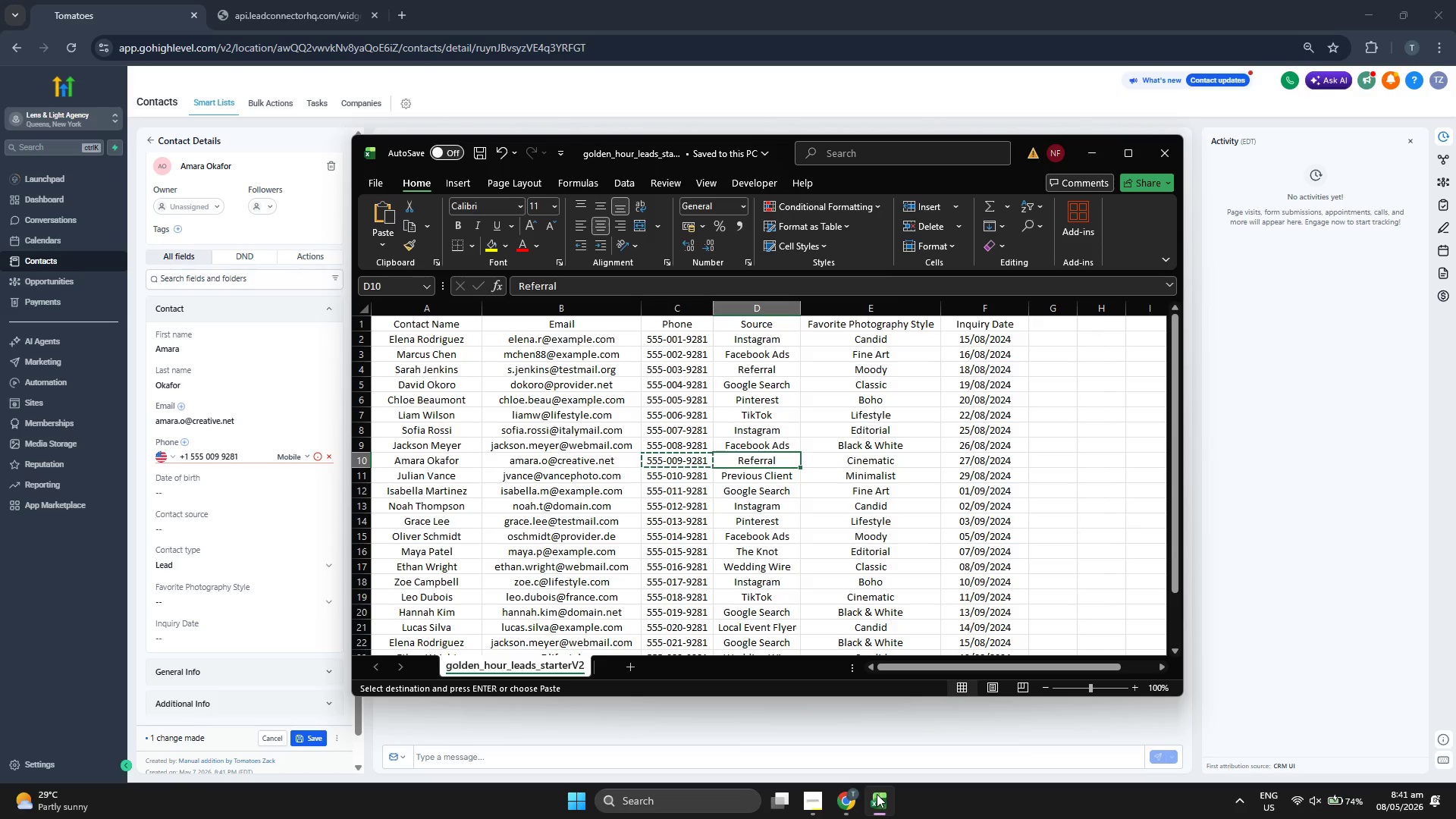 
key(Control+C)
 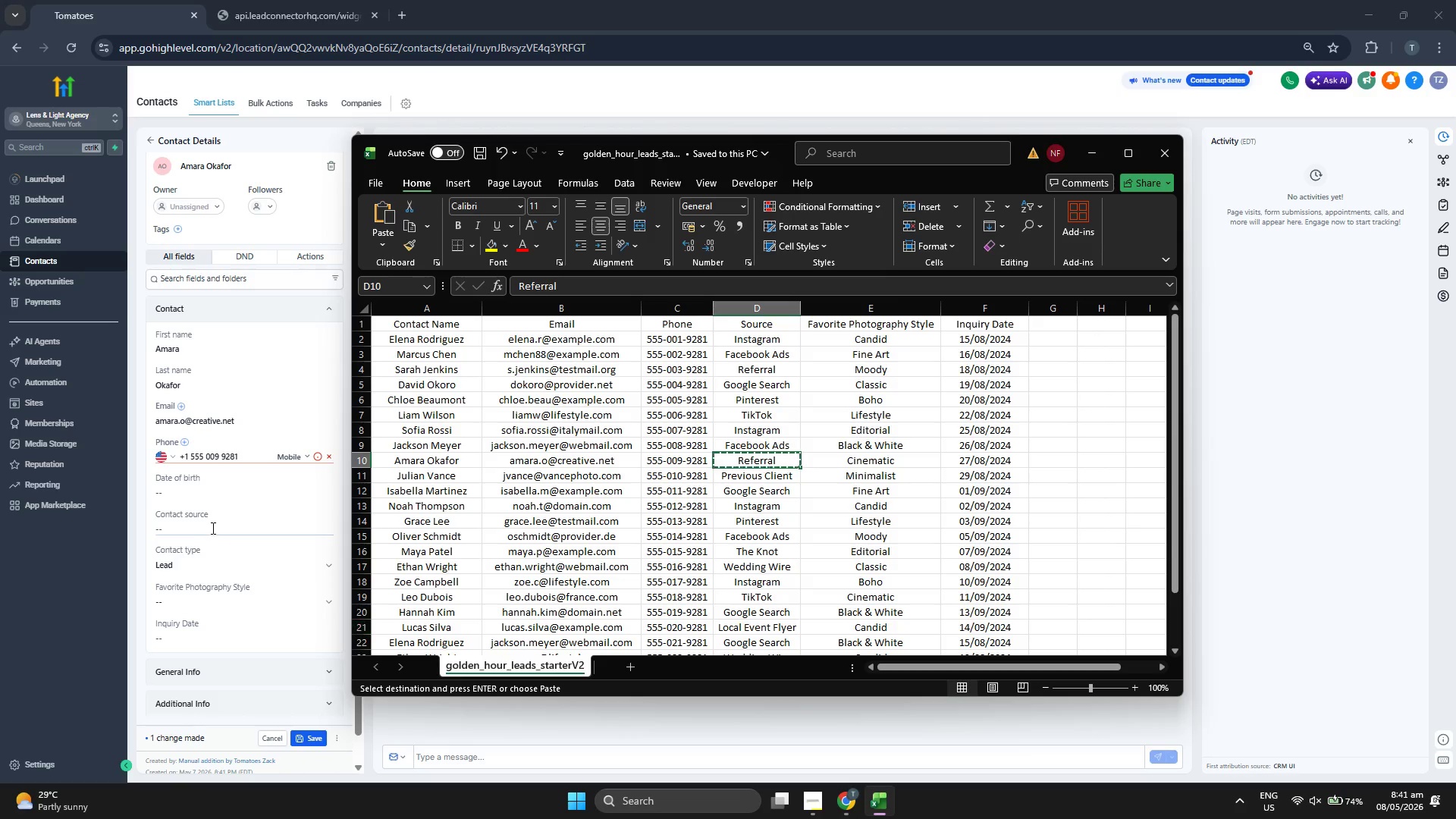 
left_click([212, 528])
 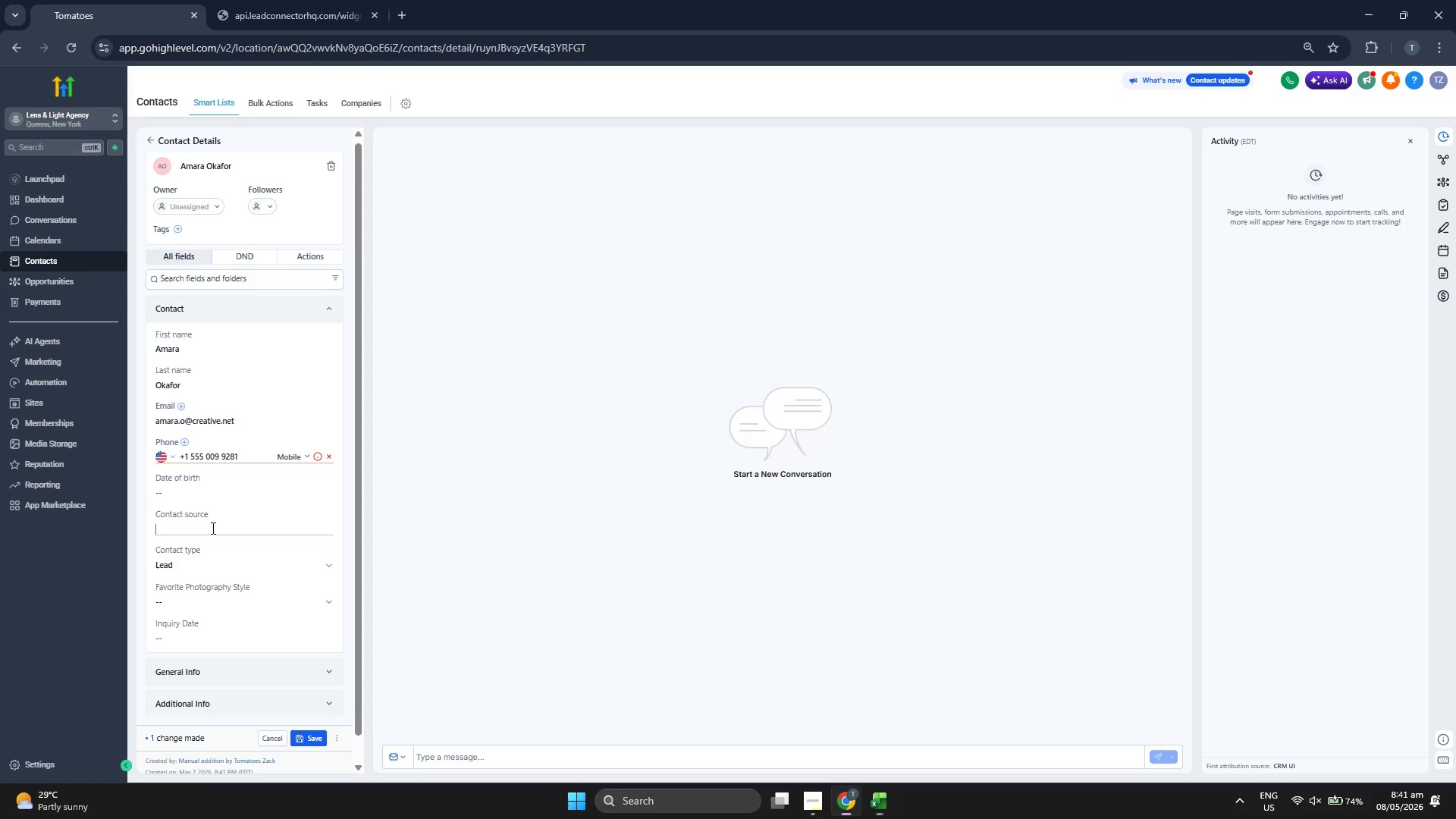 
key(Control+V)
 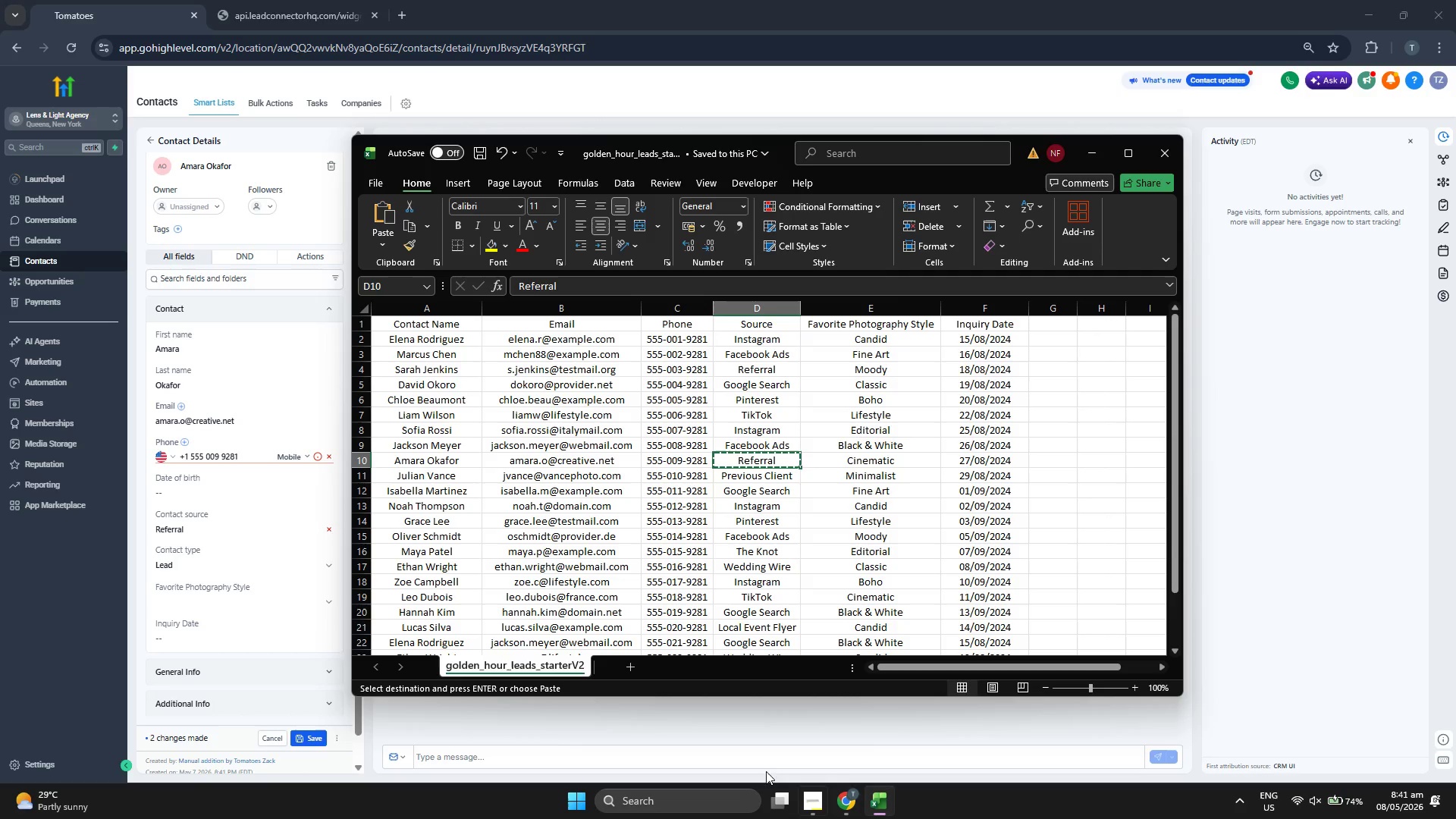 
left_click([199, 607])
 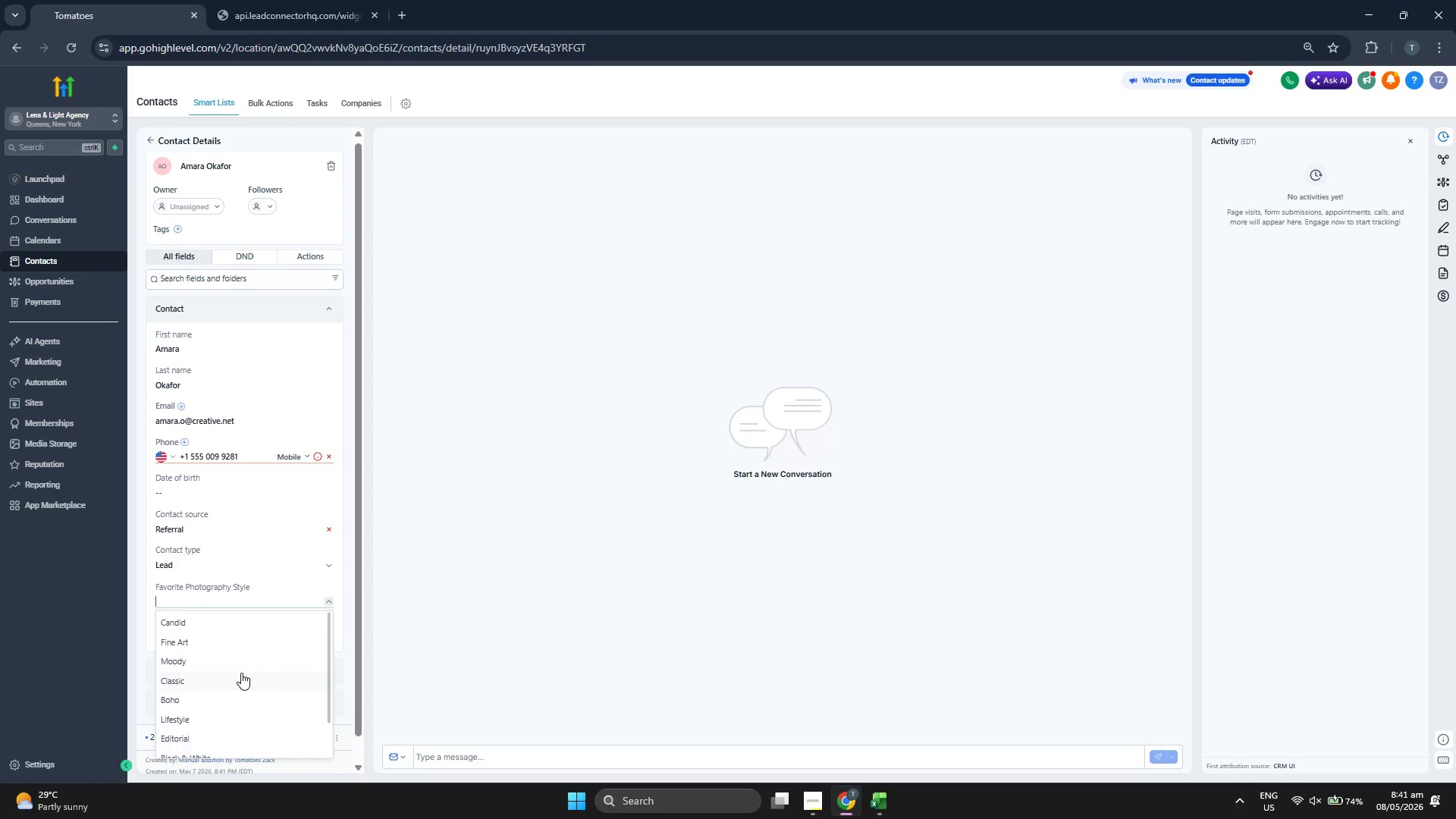 
scroll: coordinate [241, 677], scroll_direction: down, amount: 1.0
 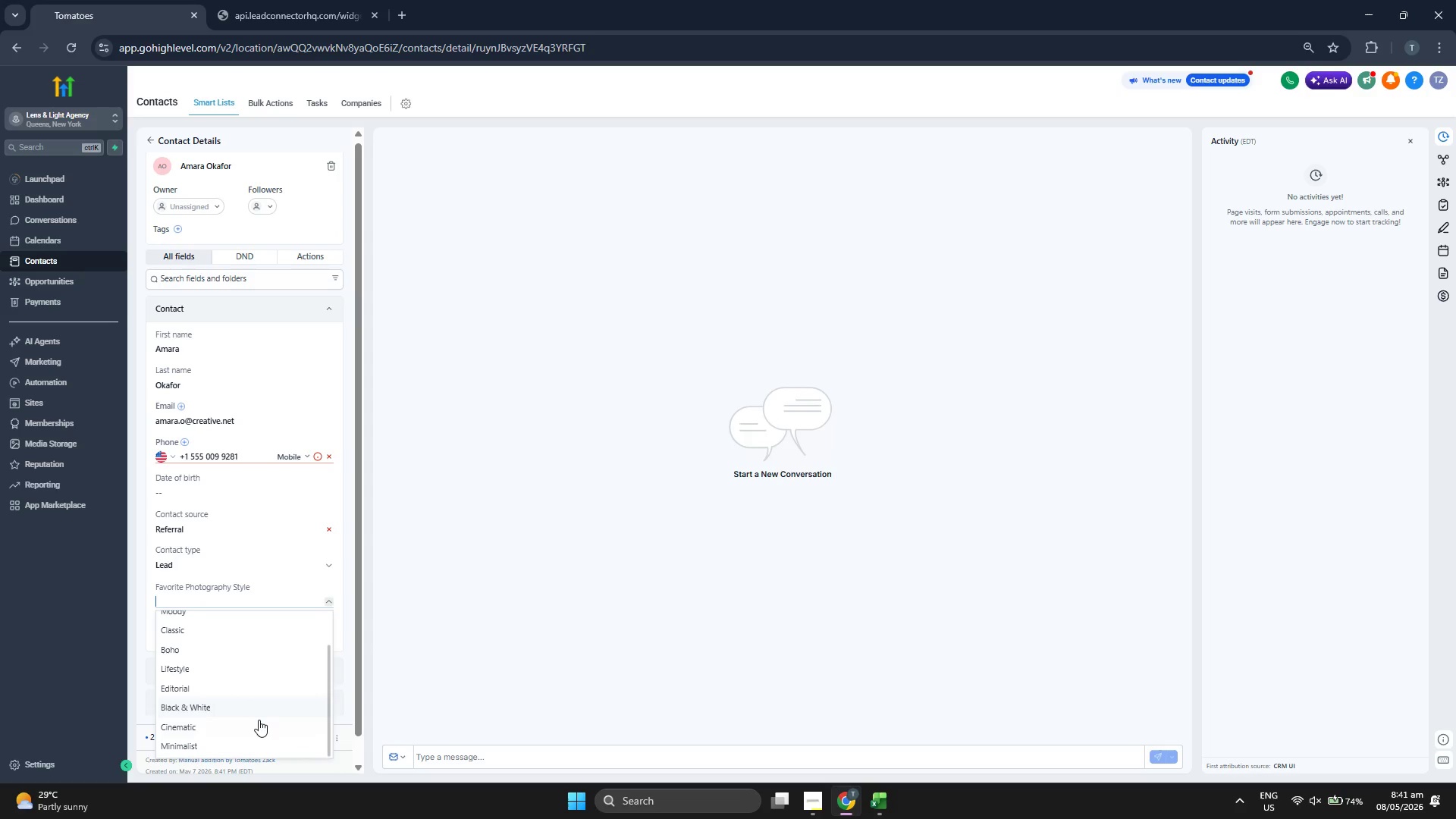 
left_click([259, 723])
 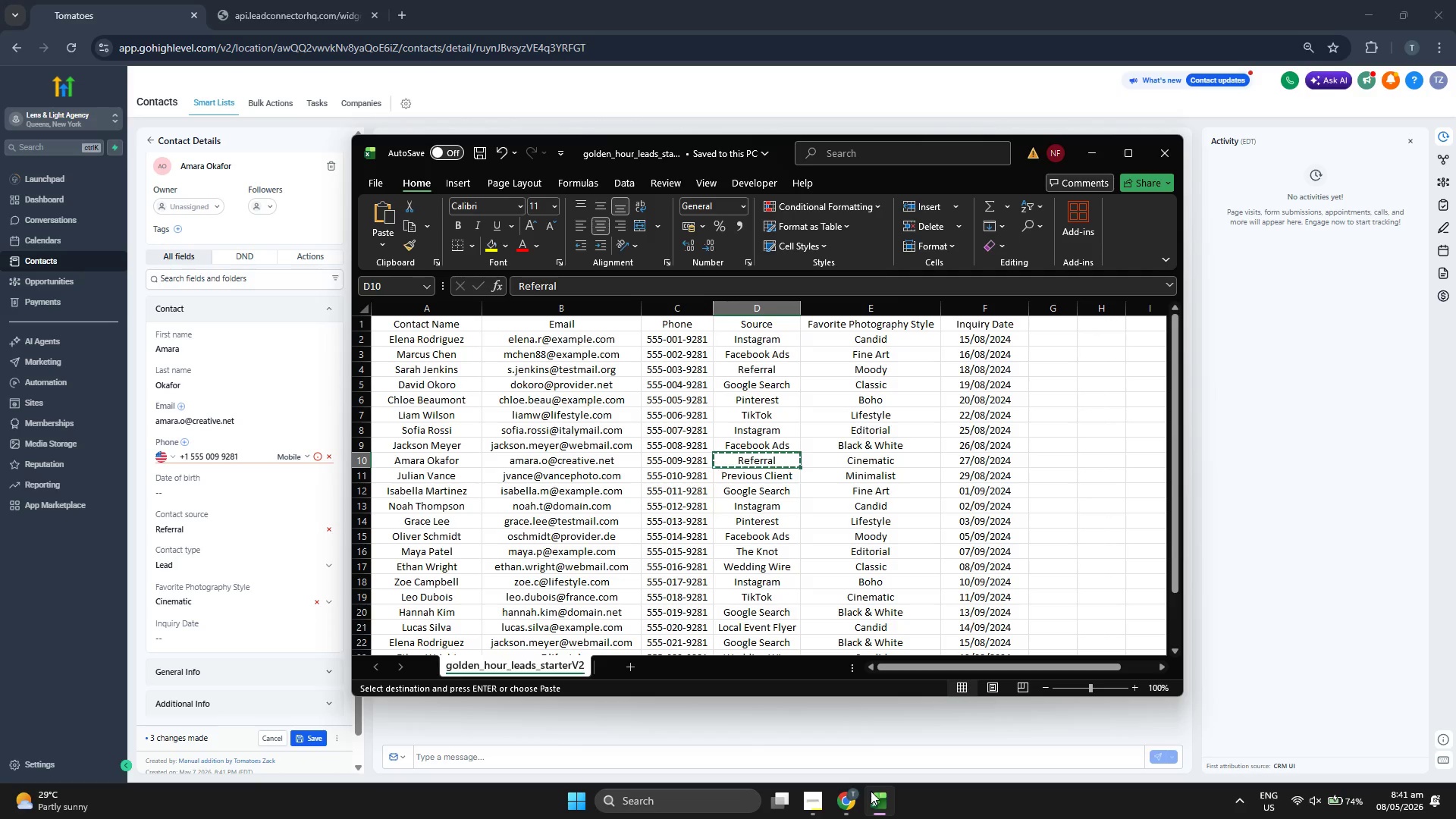 
left_click([270, 635])
 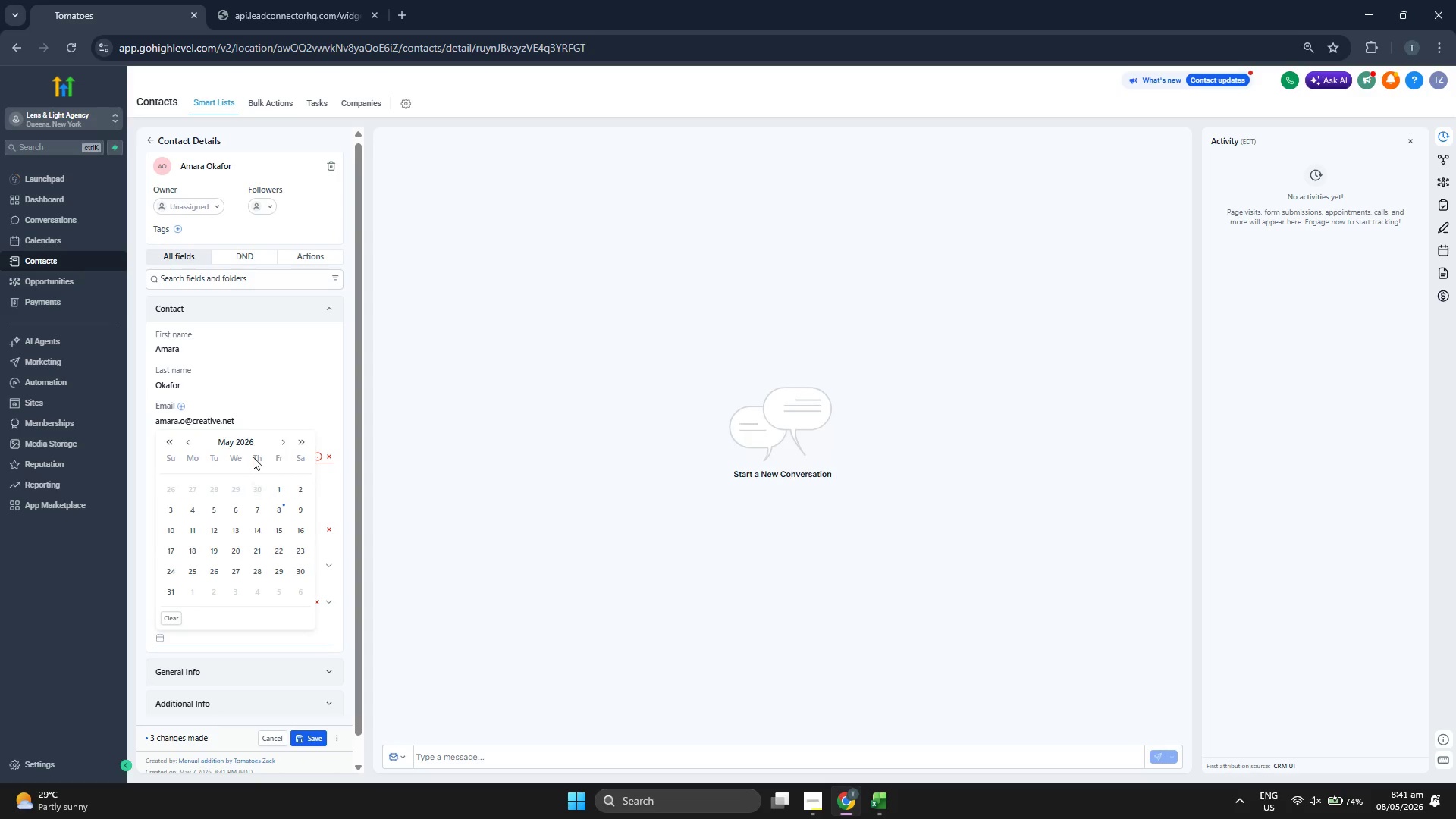 
left_click([243, 441])
 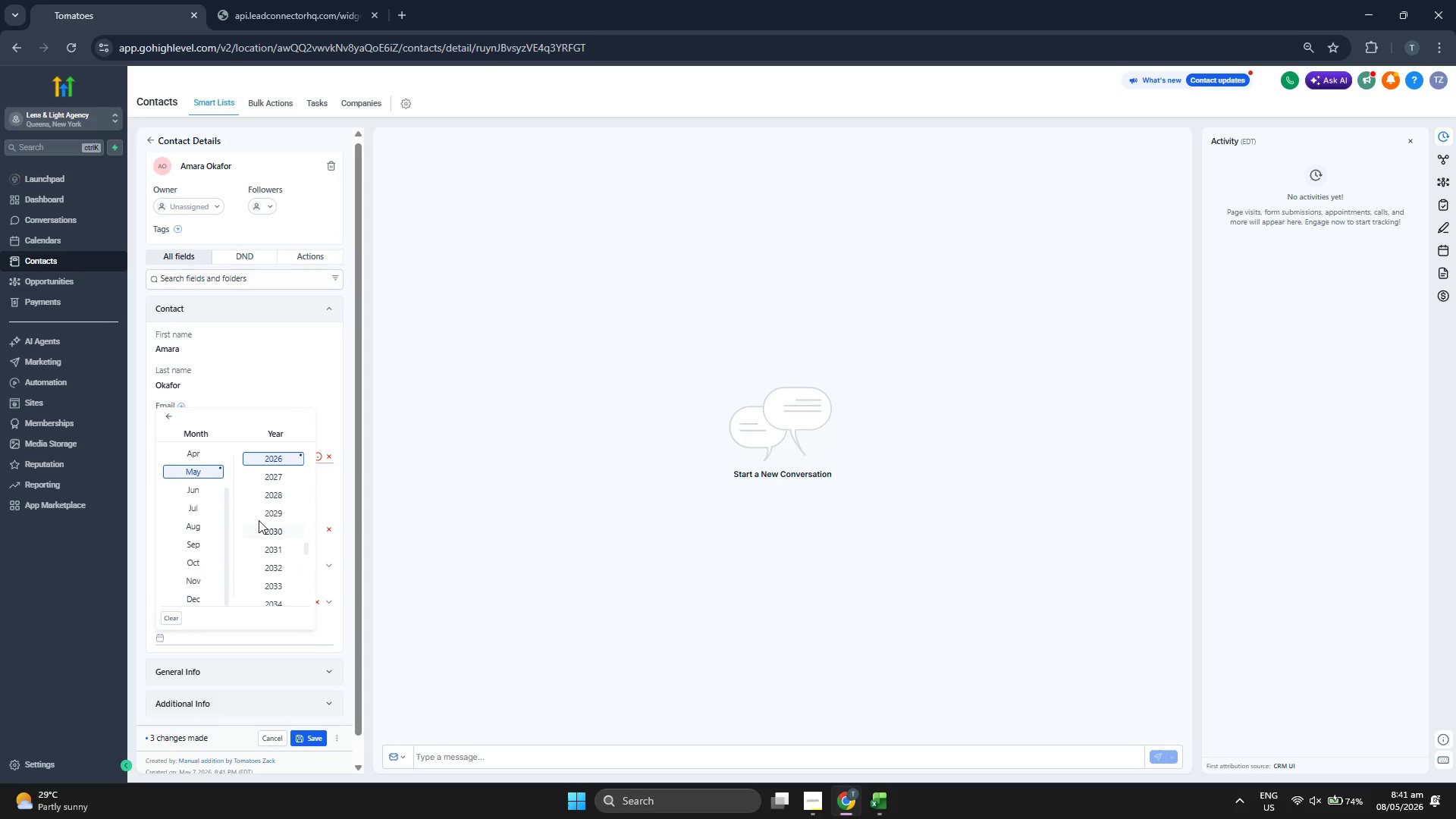 
scroll: coordinate [268, 507], scroll_direction: up, amount: 1.0
 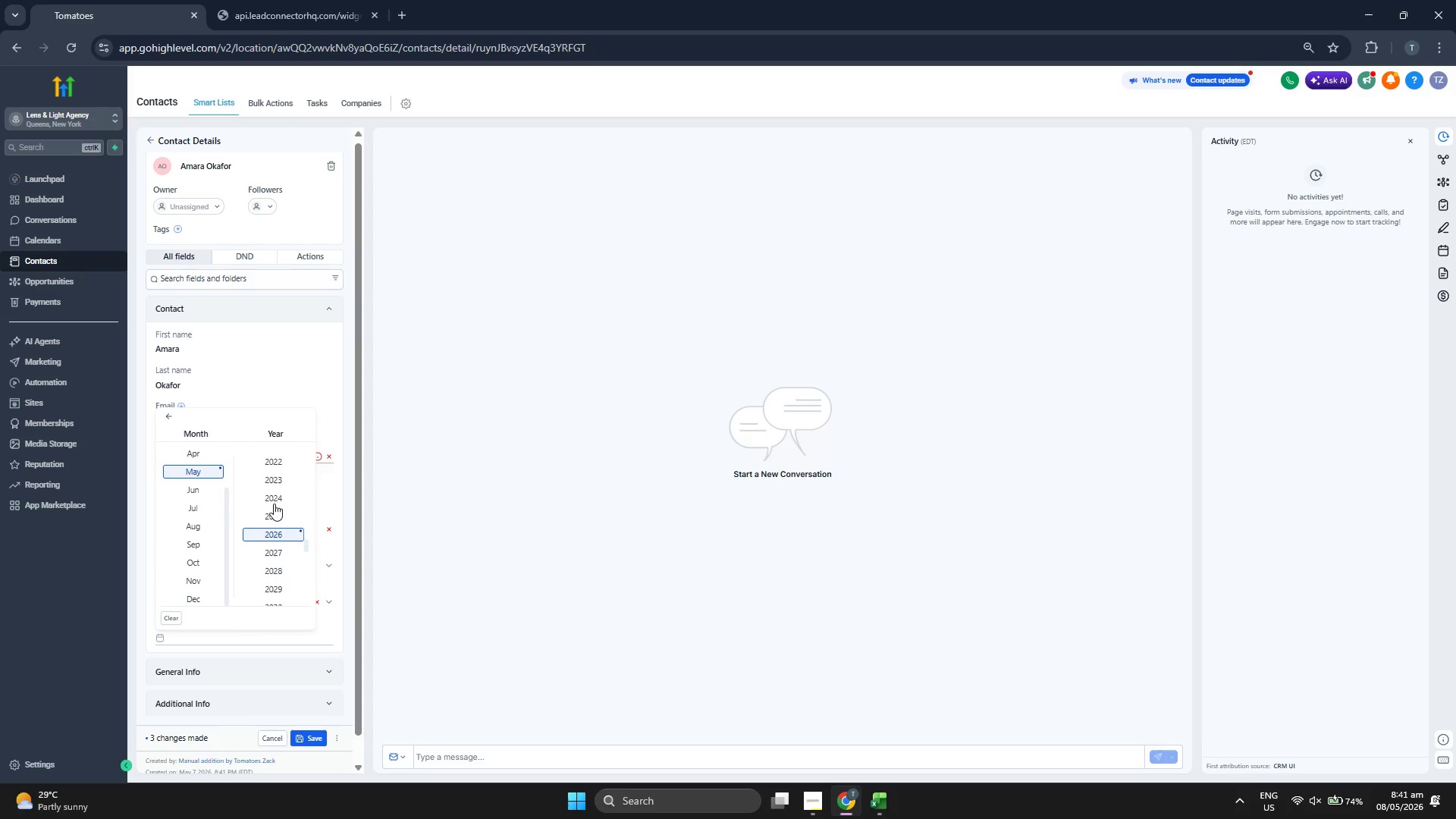 
left_click([275, 501])
 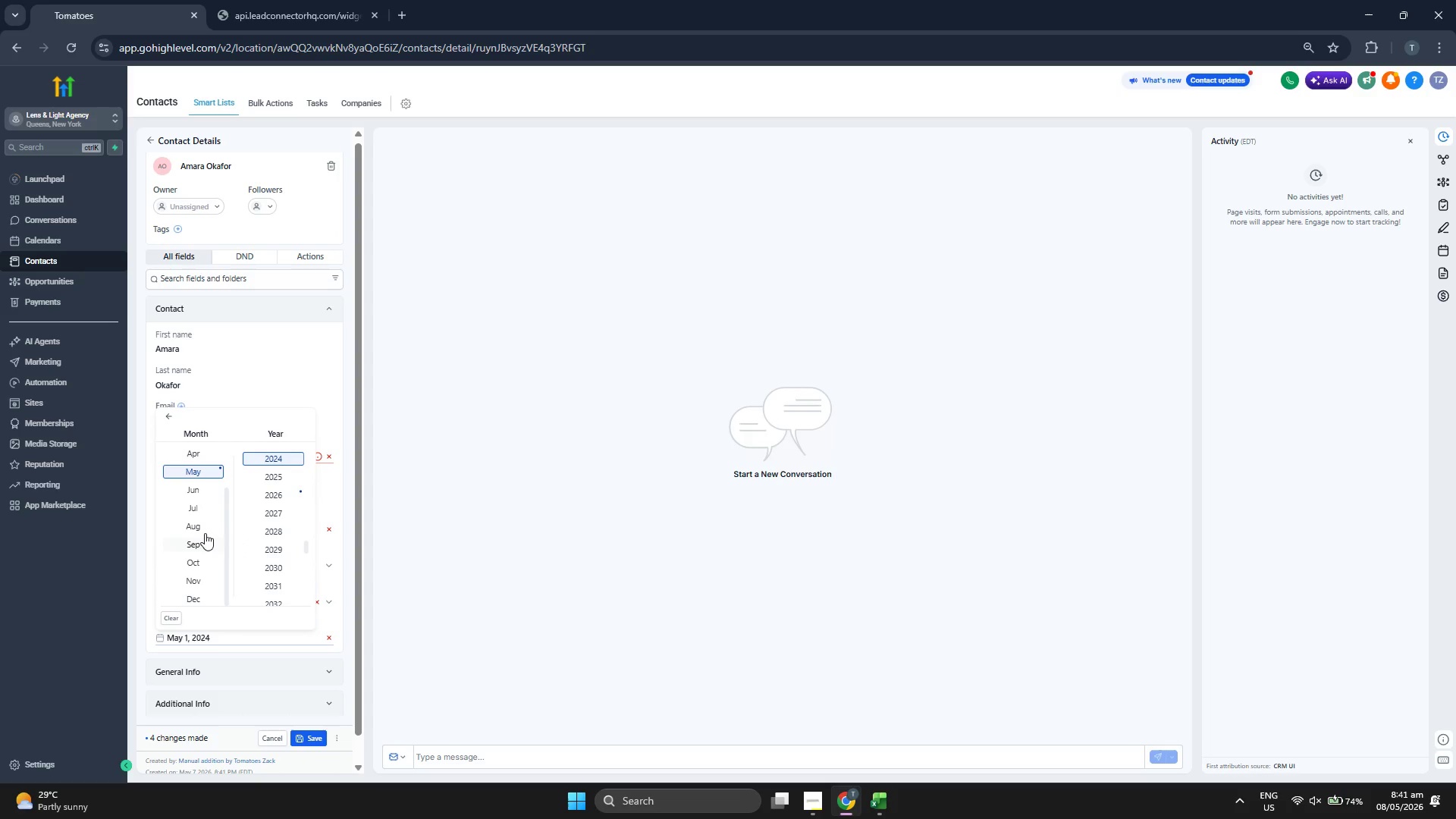 
left_click([205, 524])
 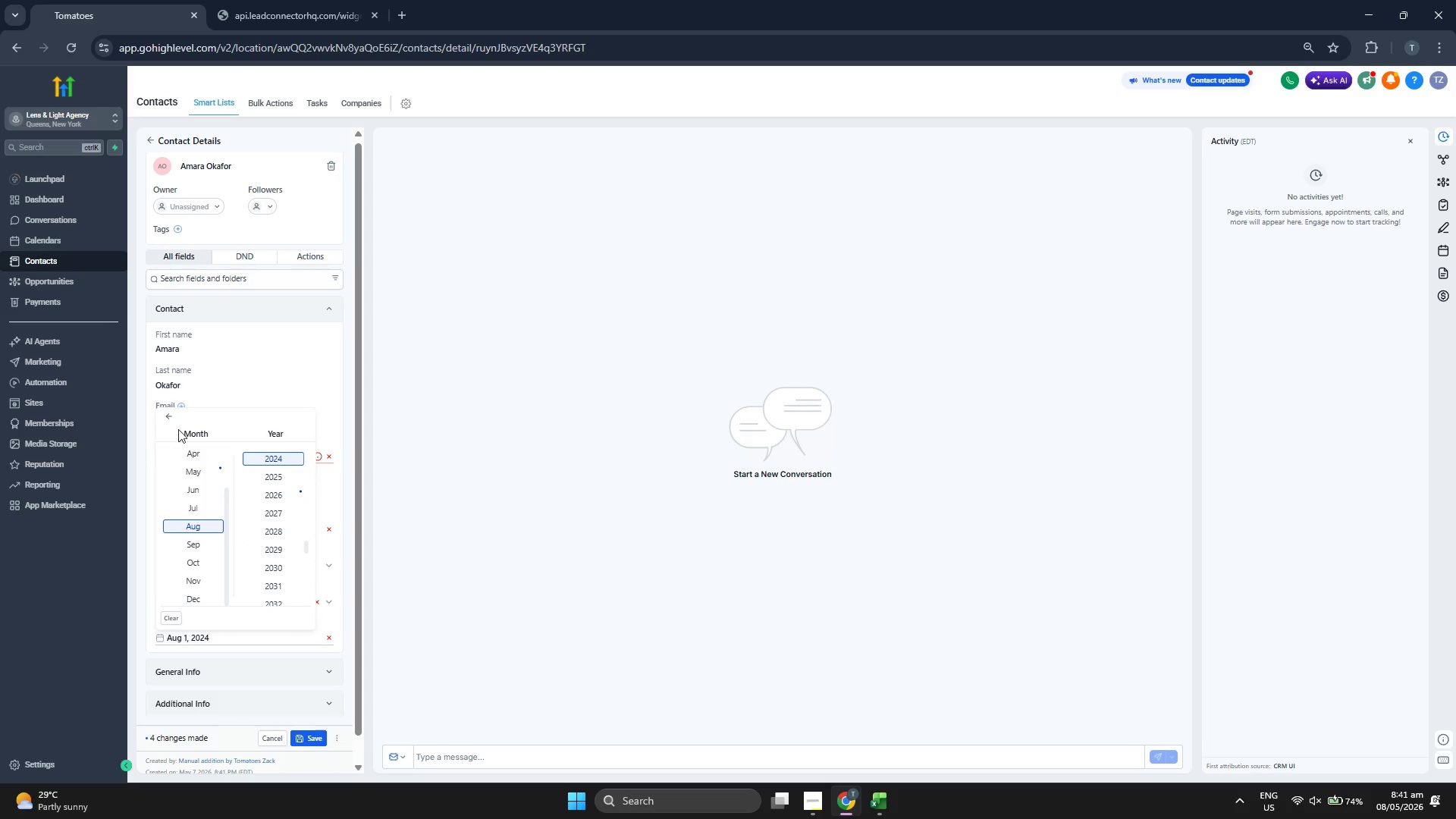 
left_click([174, 419])
 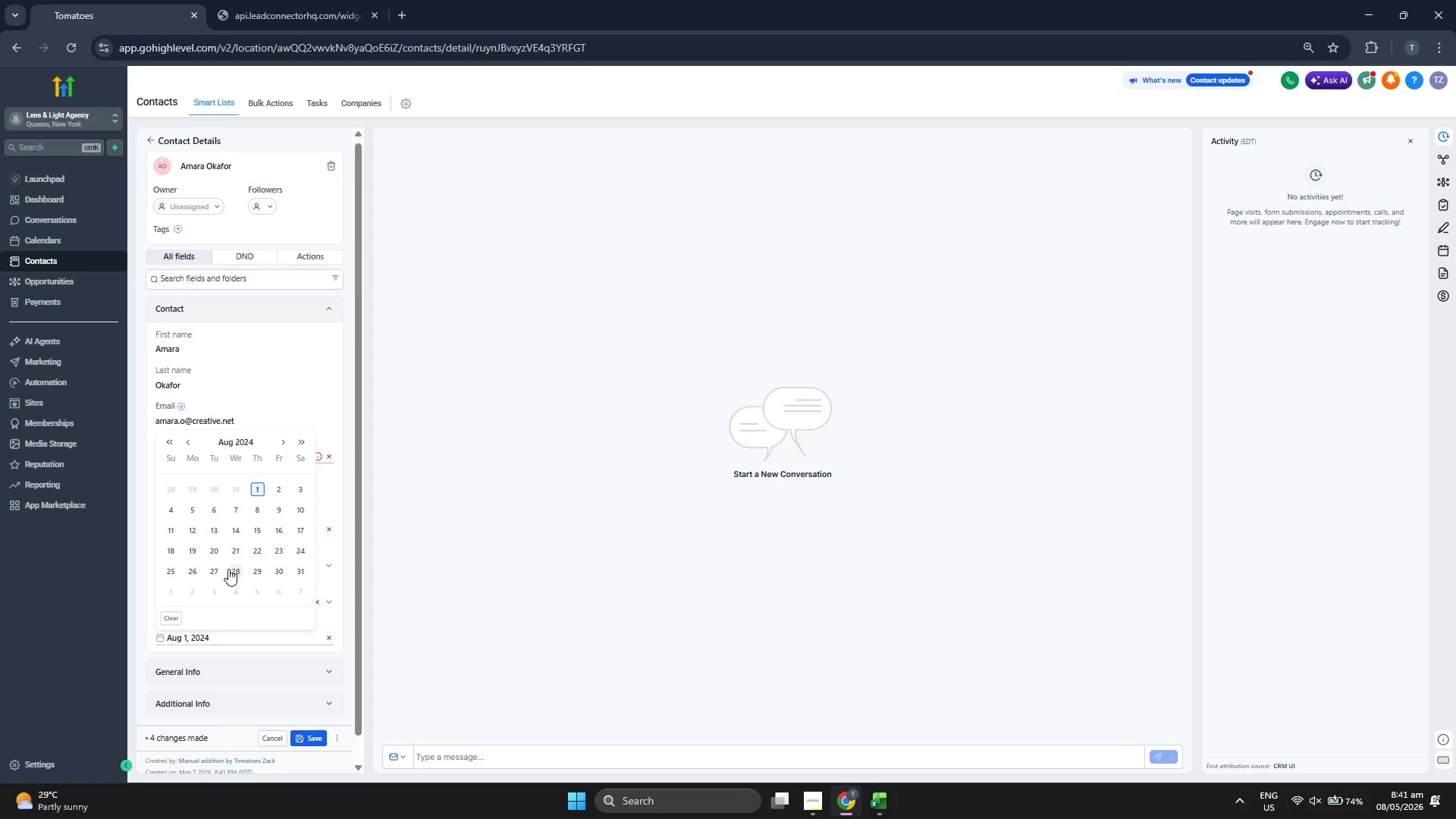 
double_click([210, 570])
 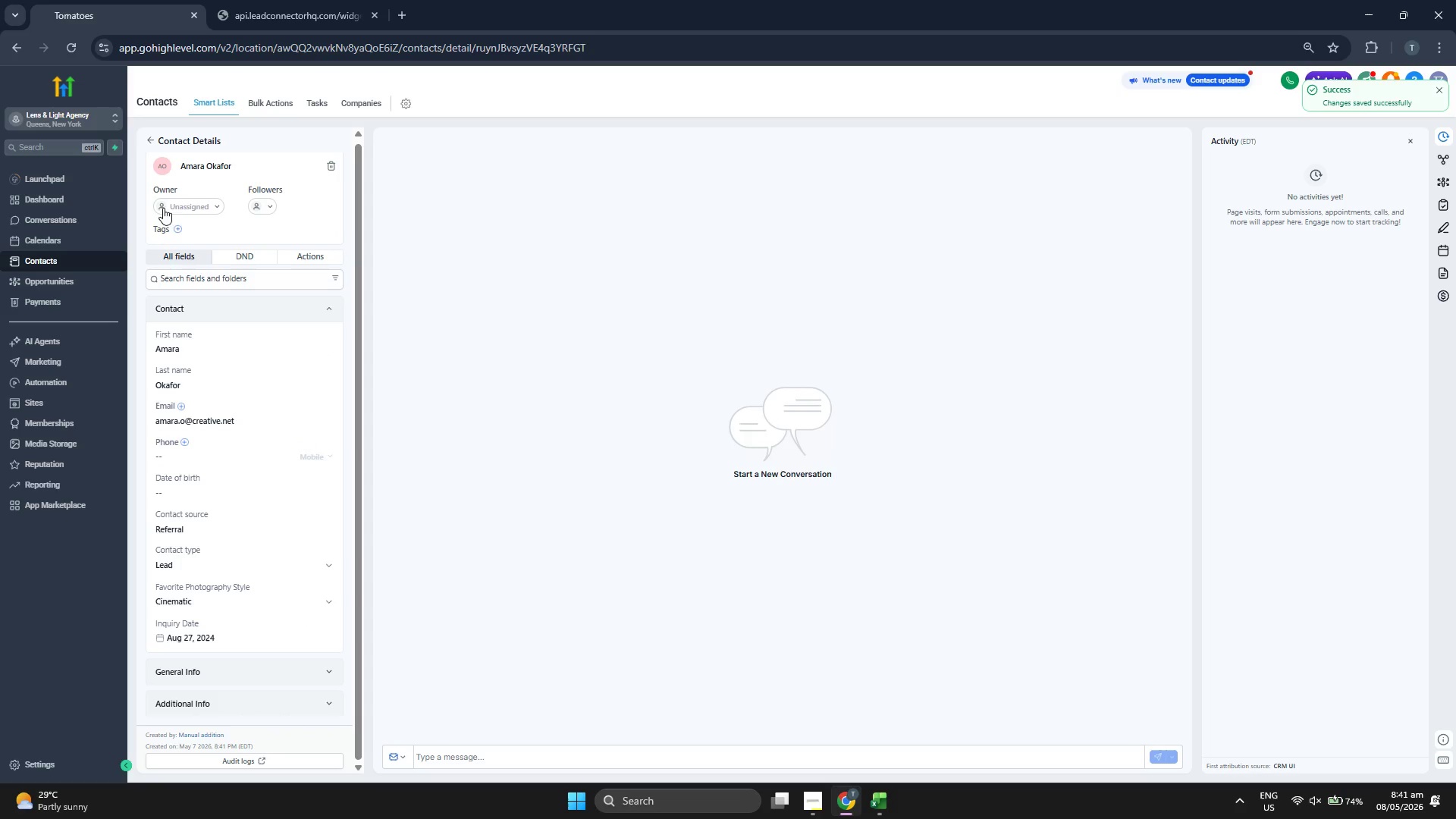 
left_click([155, 144])
 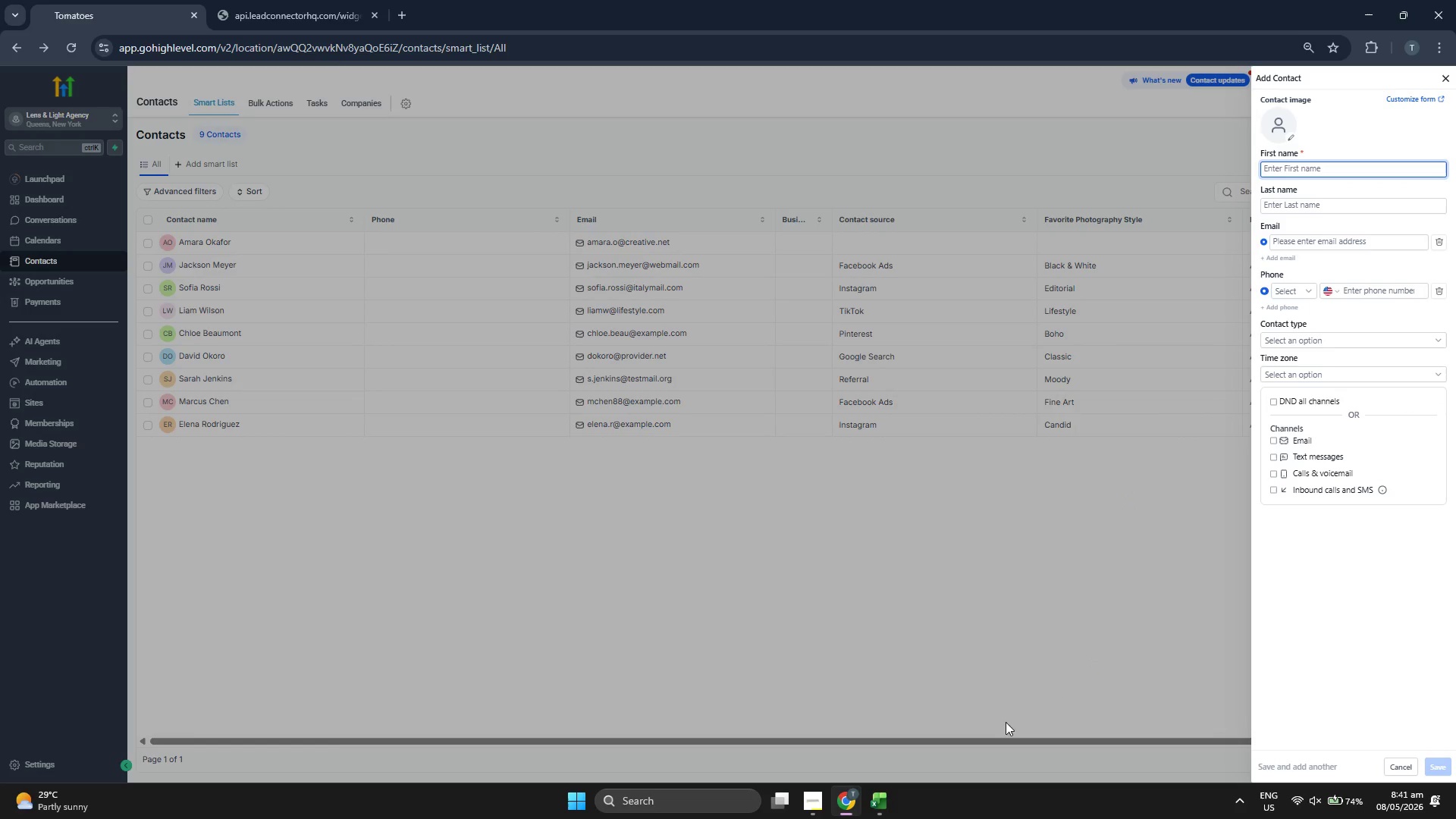 
wait(6.64)
 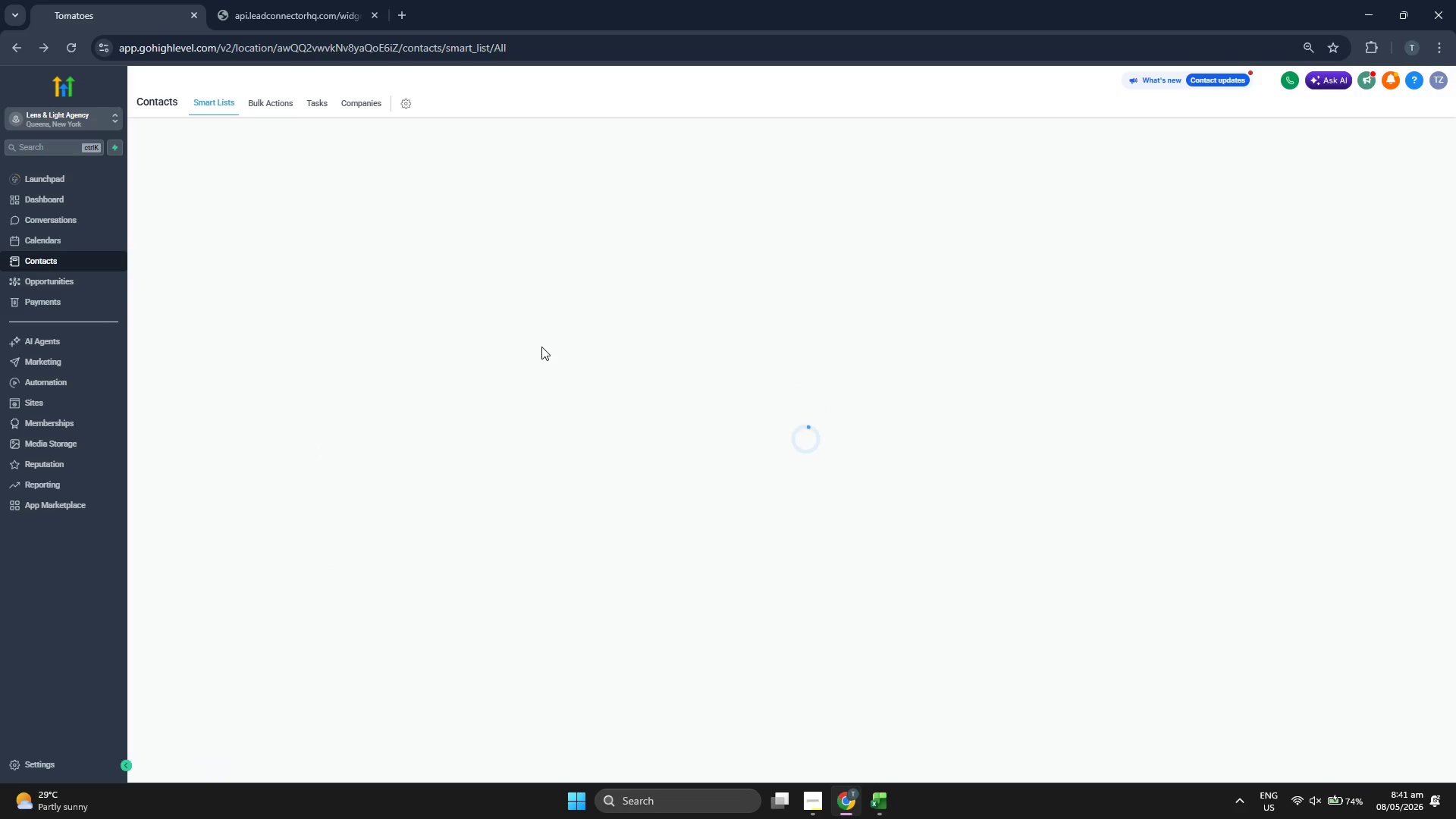 
key(ArrowDown)
 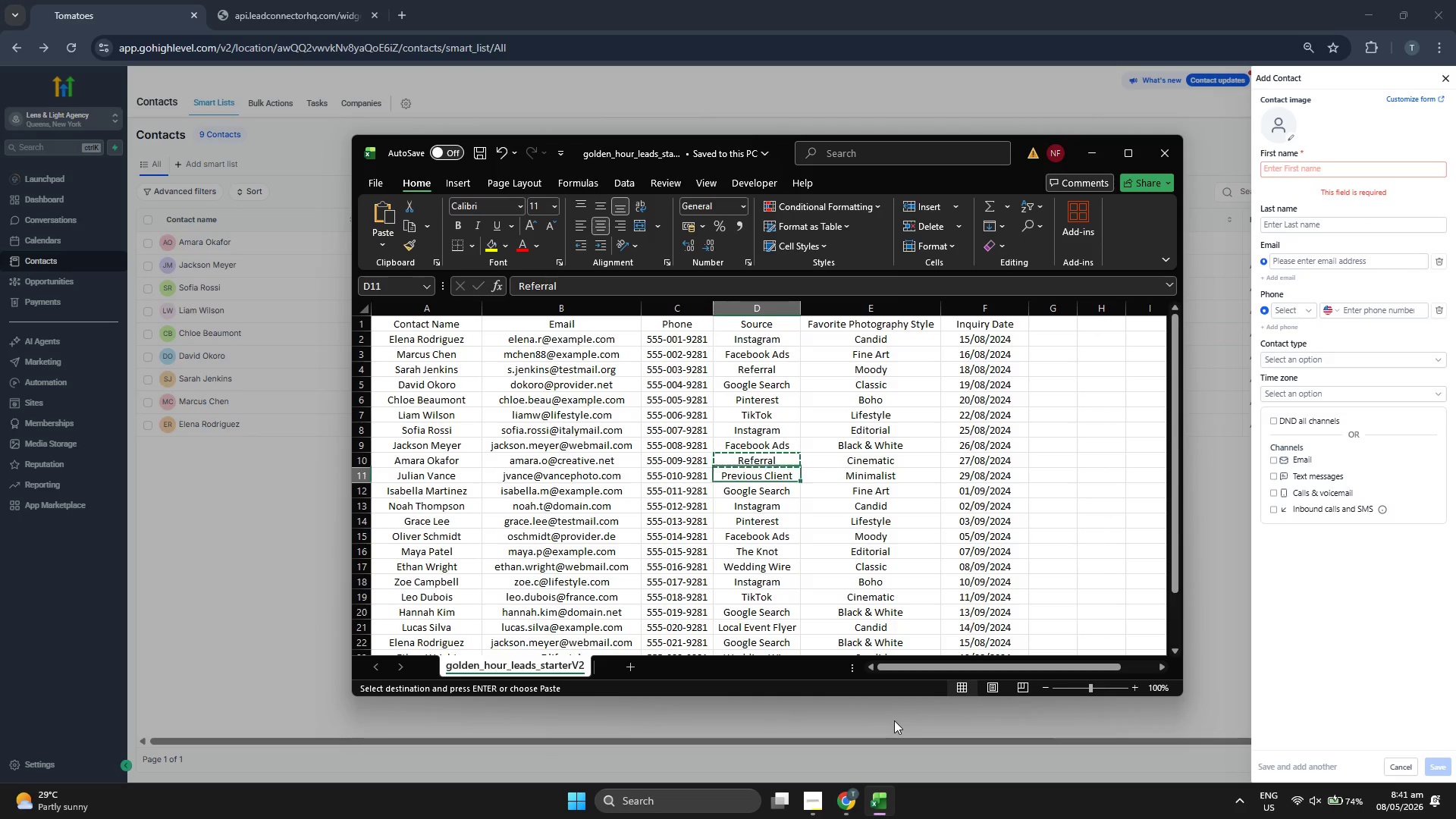 
key(ArrowLeft)
 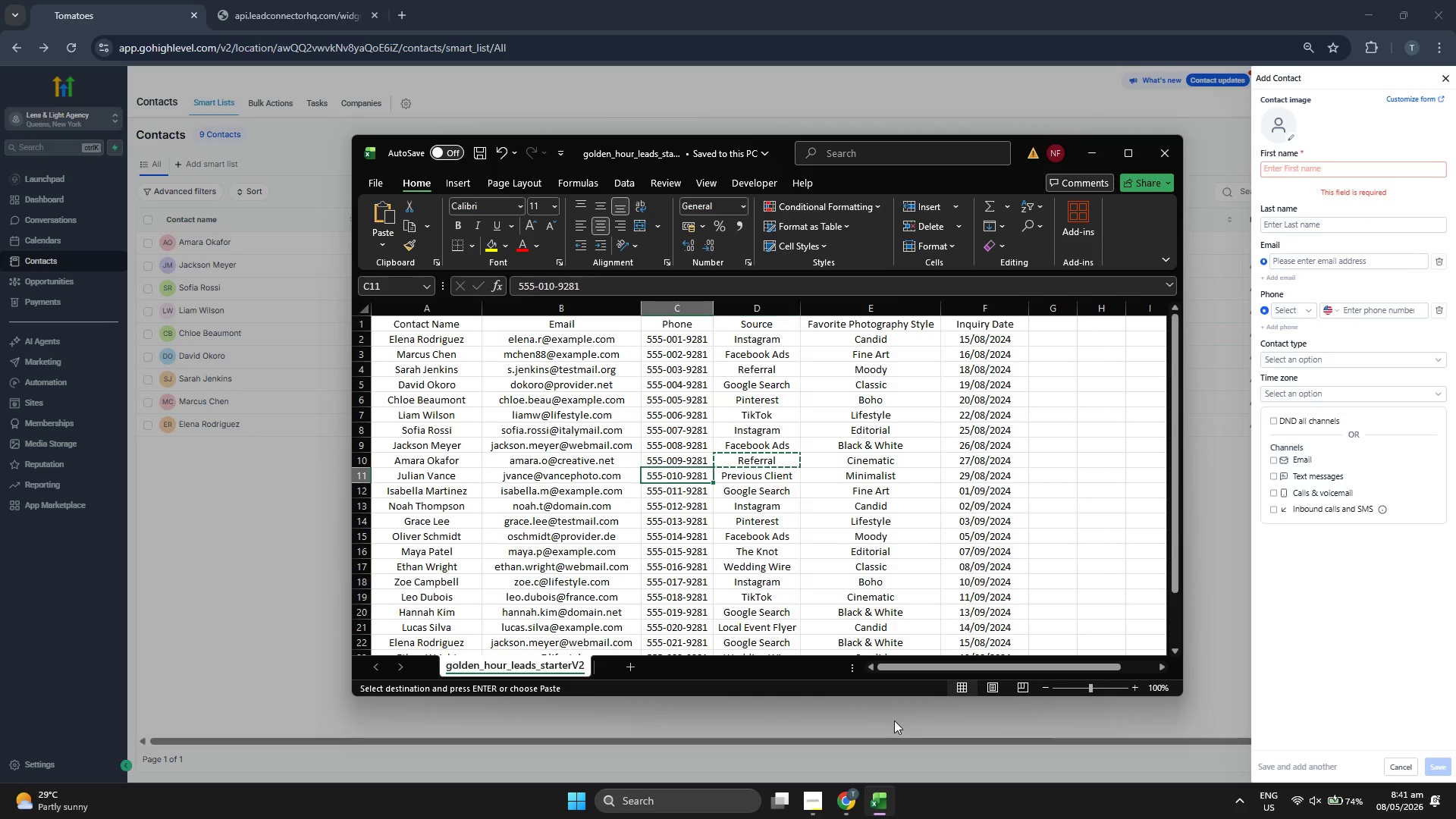 
key(ArrowLeft)
 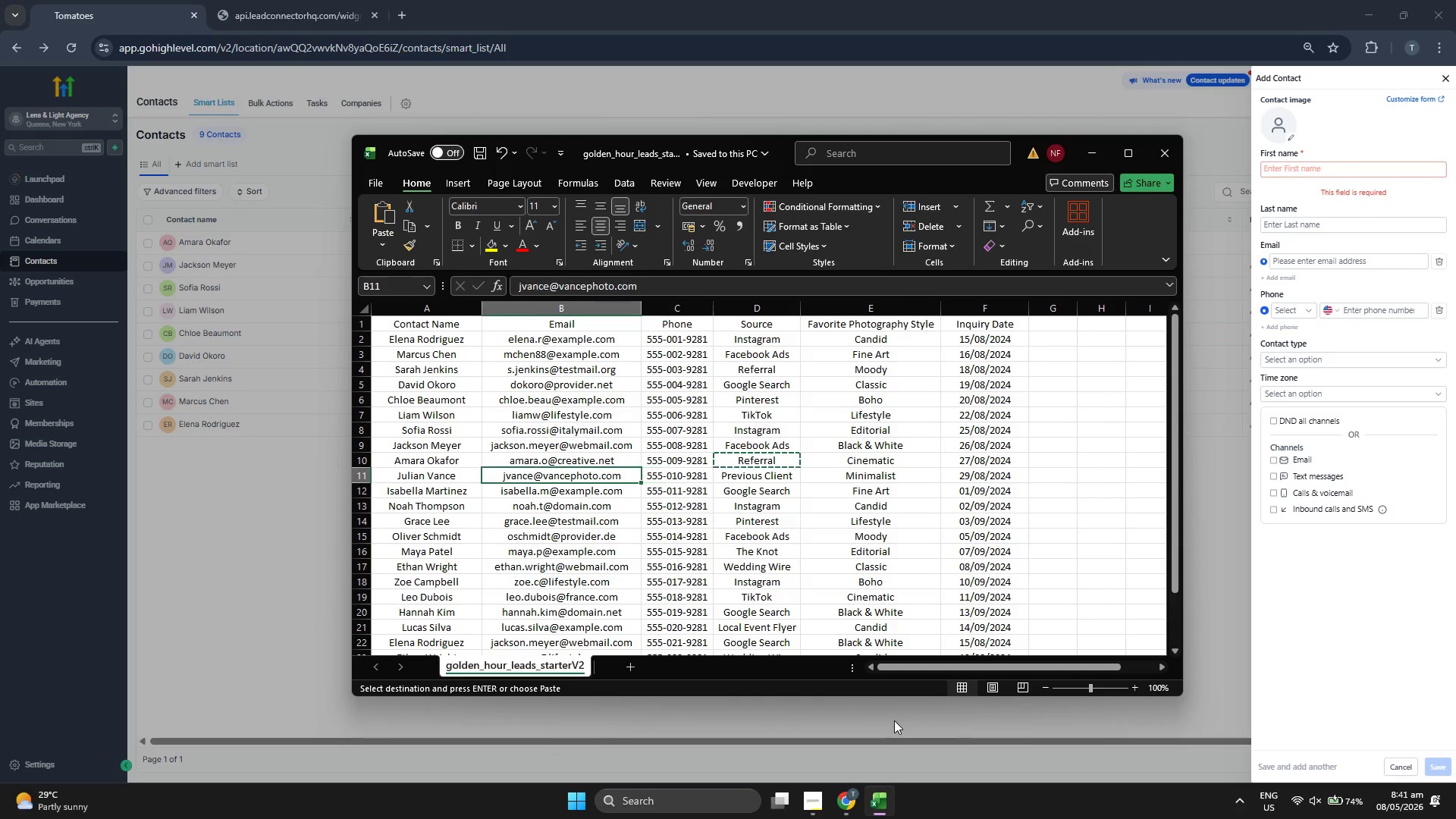 
key(Control+ControlLeft)
 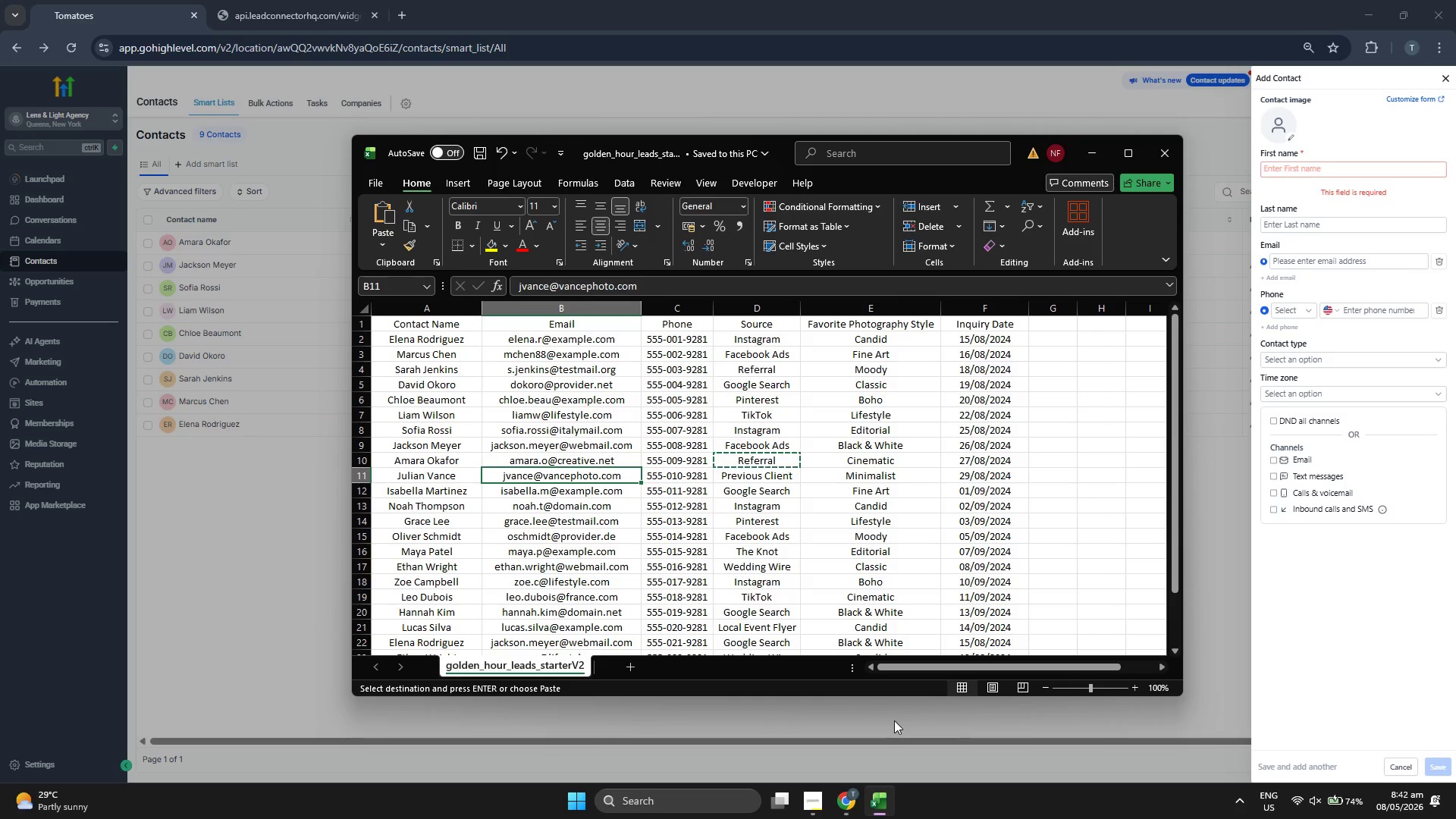 
key(Control+C)
 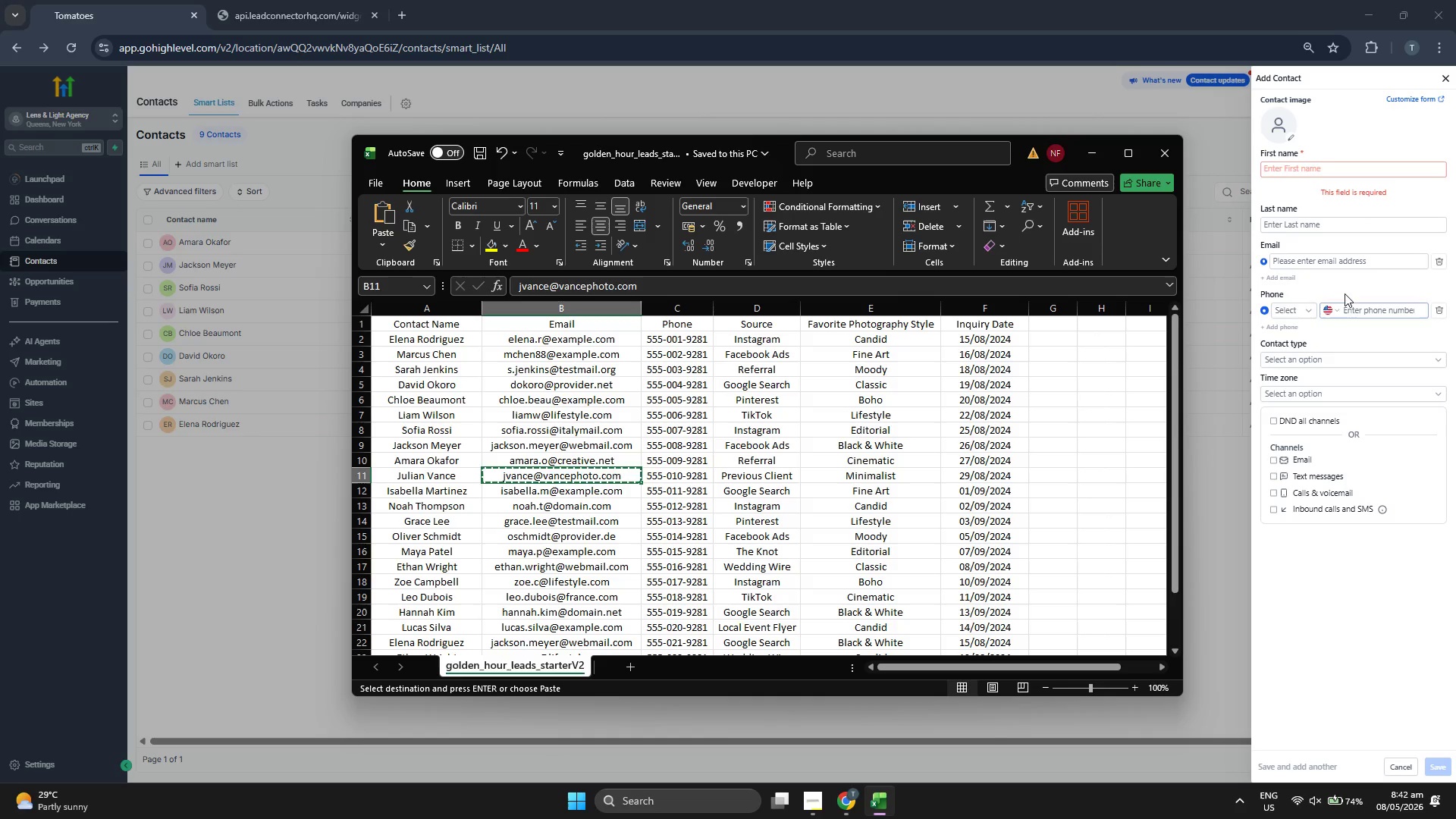 
left_click([1340, 258])
 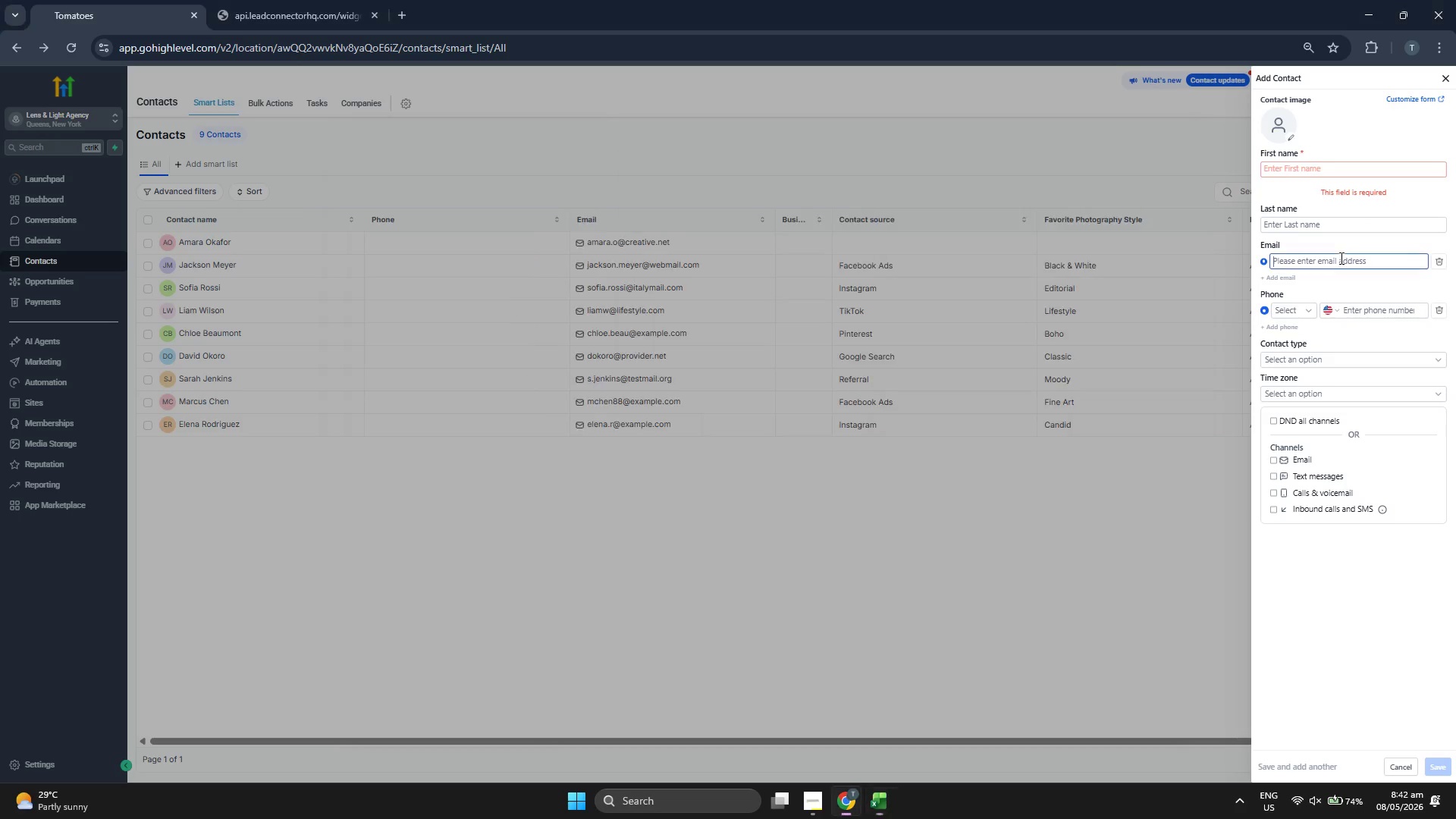 
key(Control+ControlLeft)
 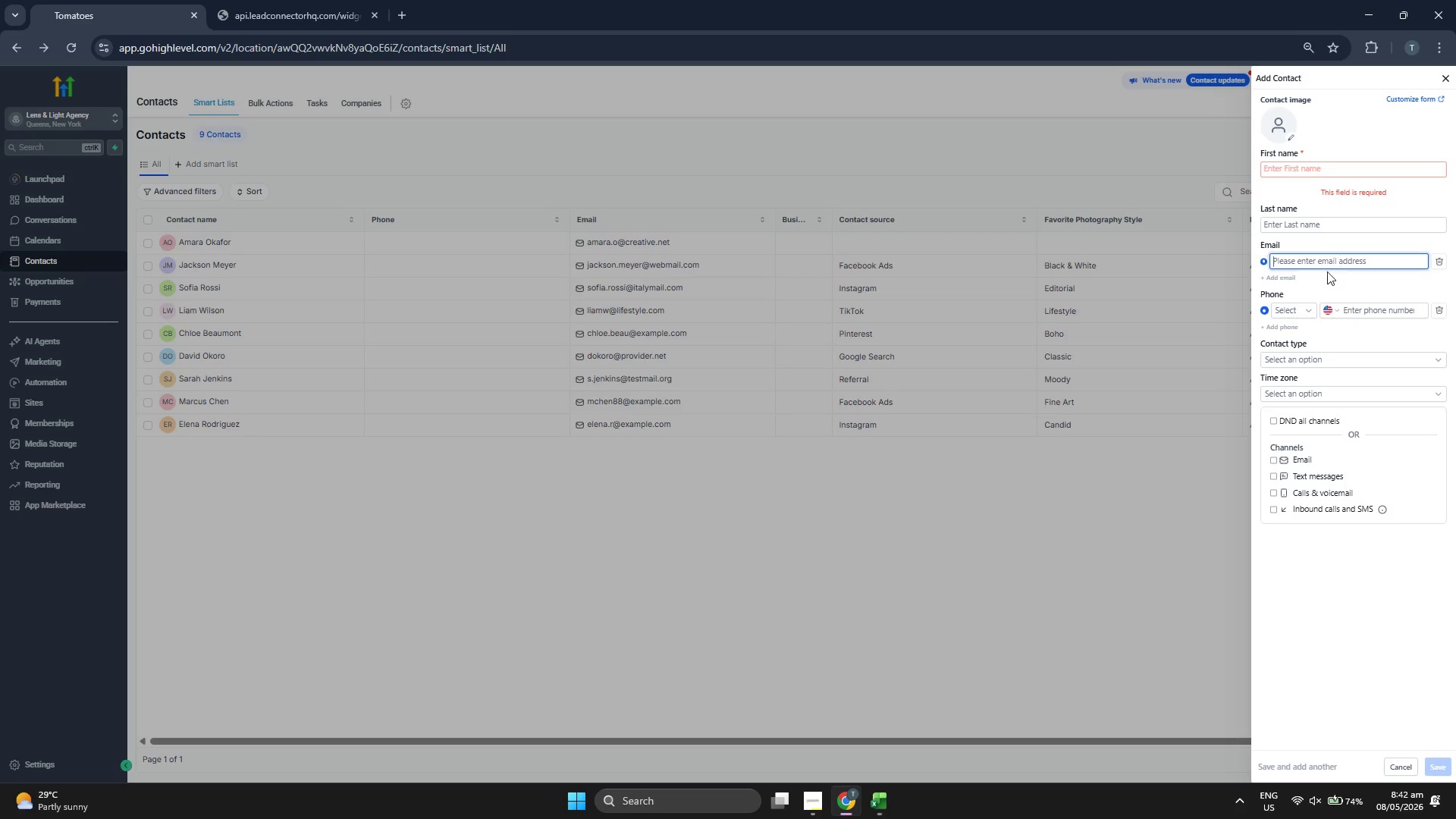 
key(Control+V)
 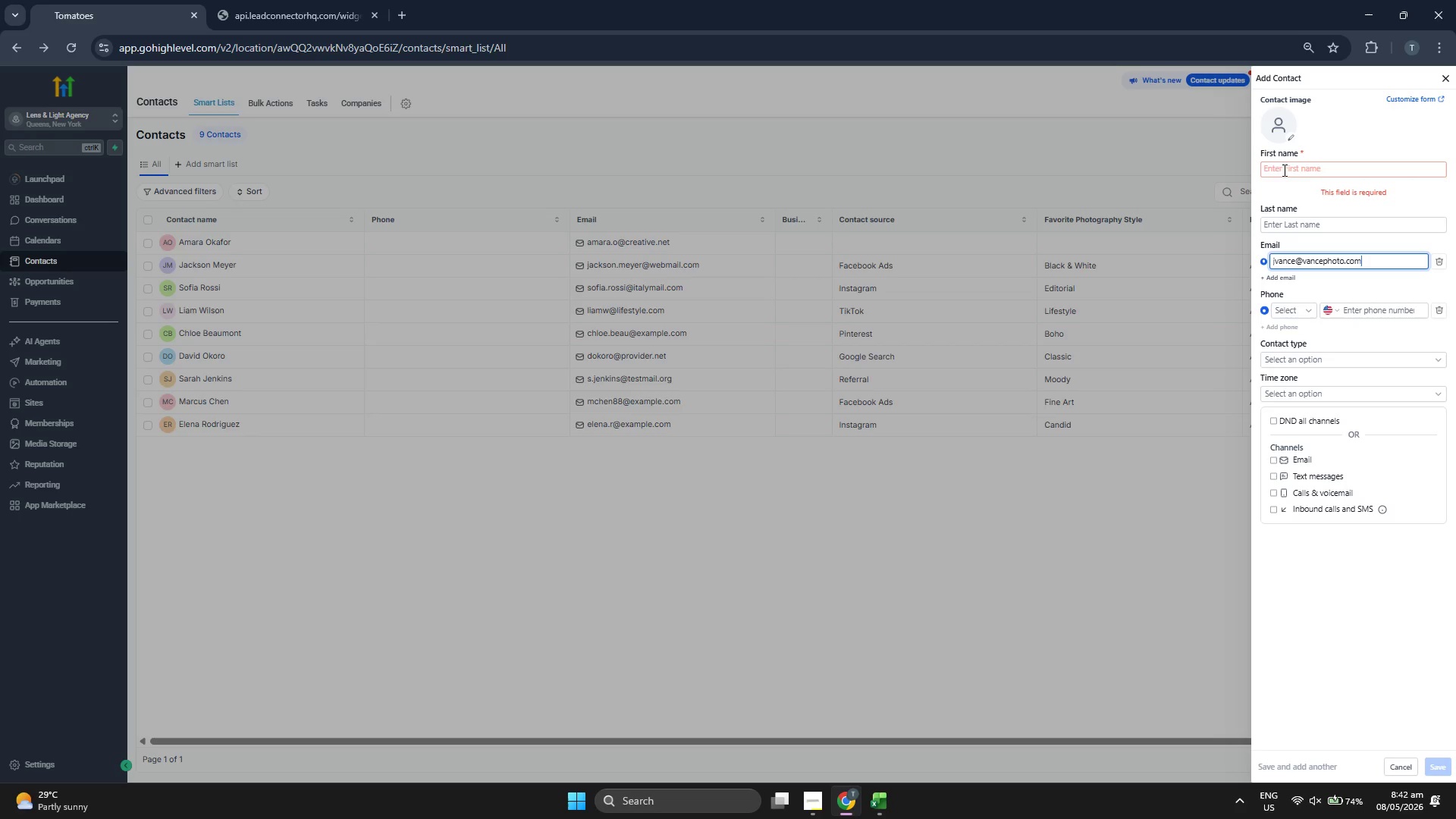 
left_click([1284, 168])
 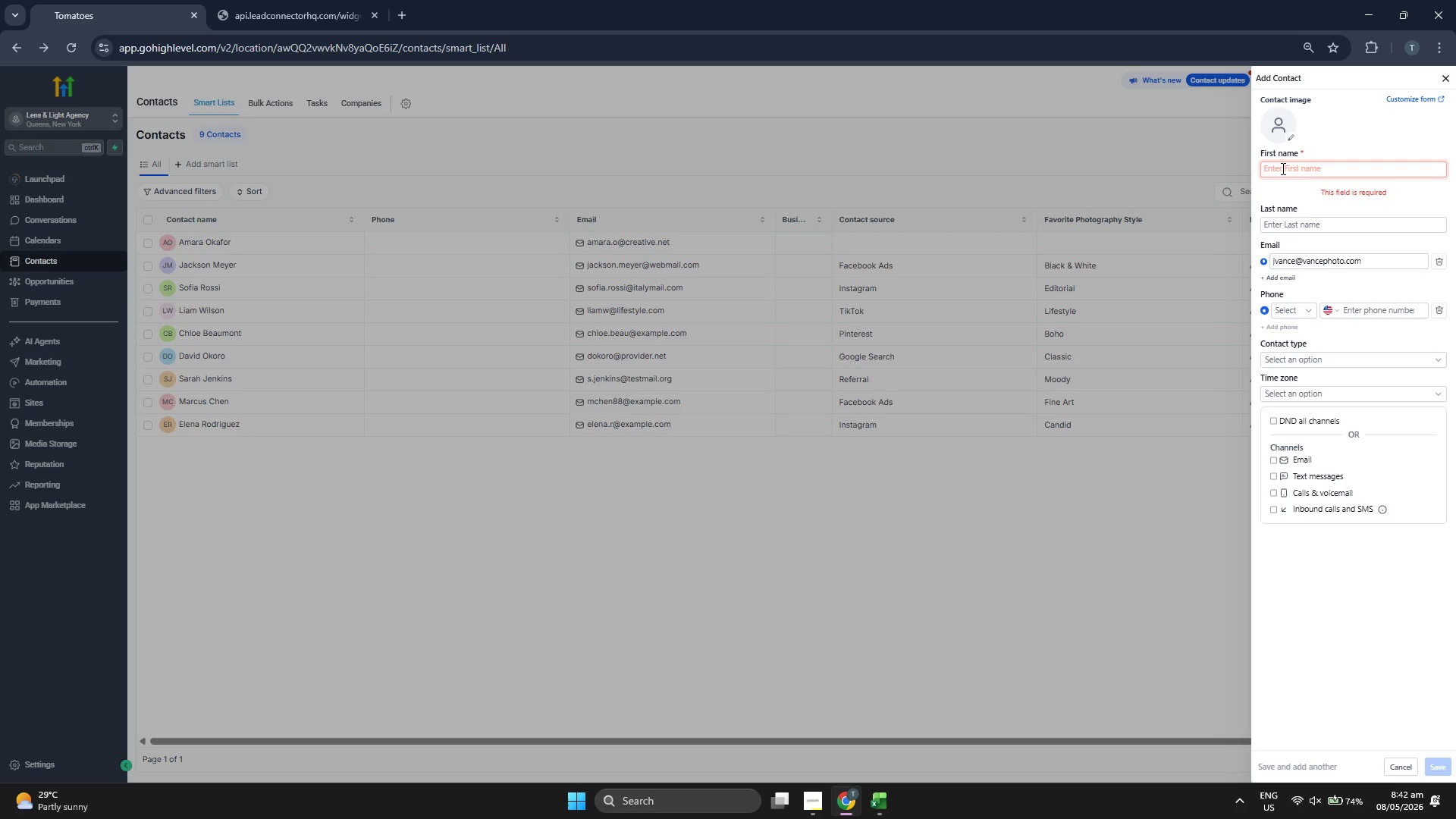 
type(Julian)
key(Tab)
type(C)
key(Backspace)
type(Vance)
 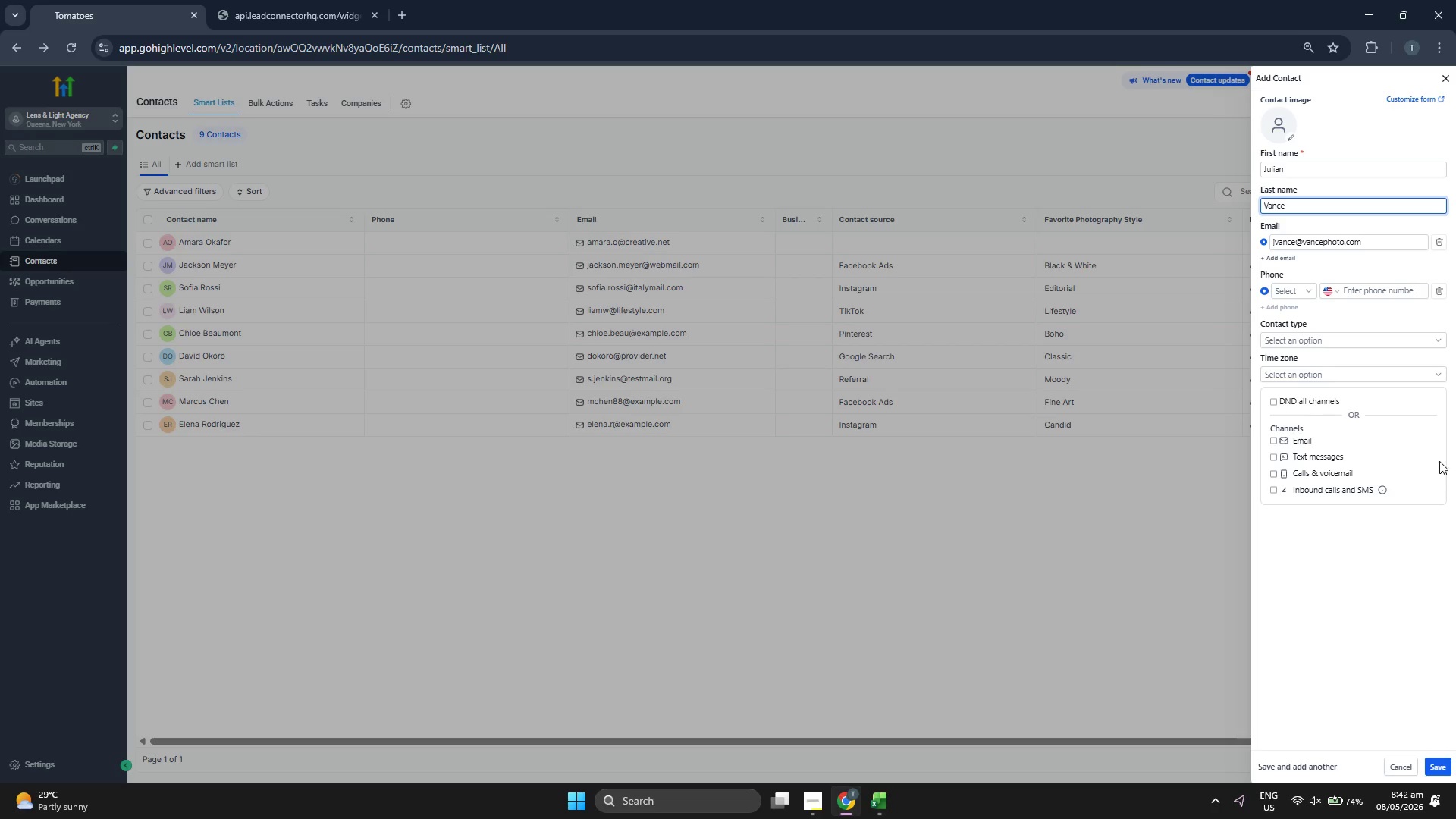 
wait(5.08)
 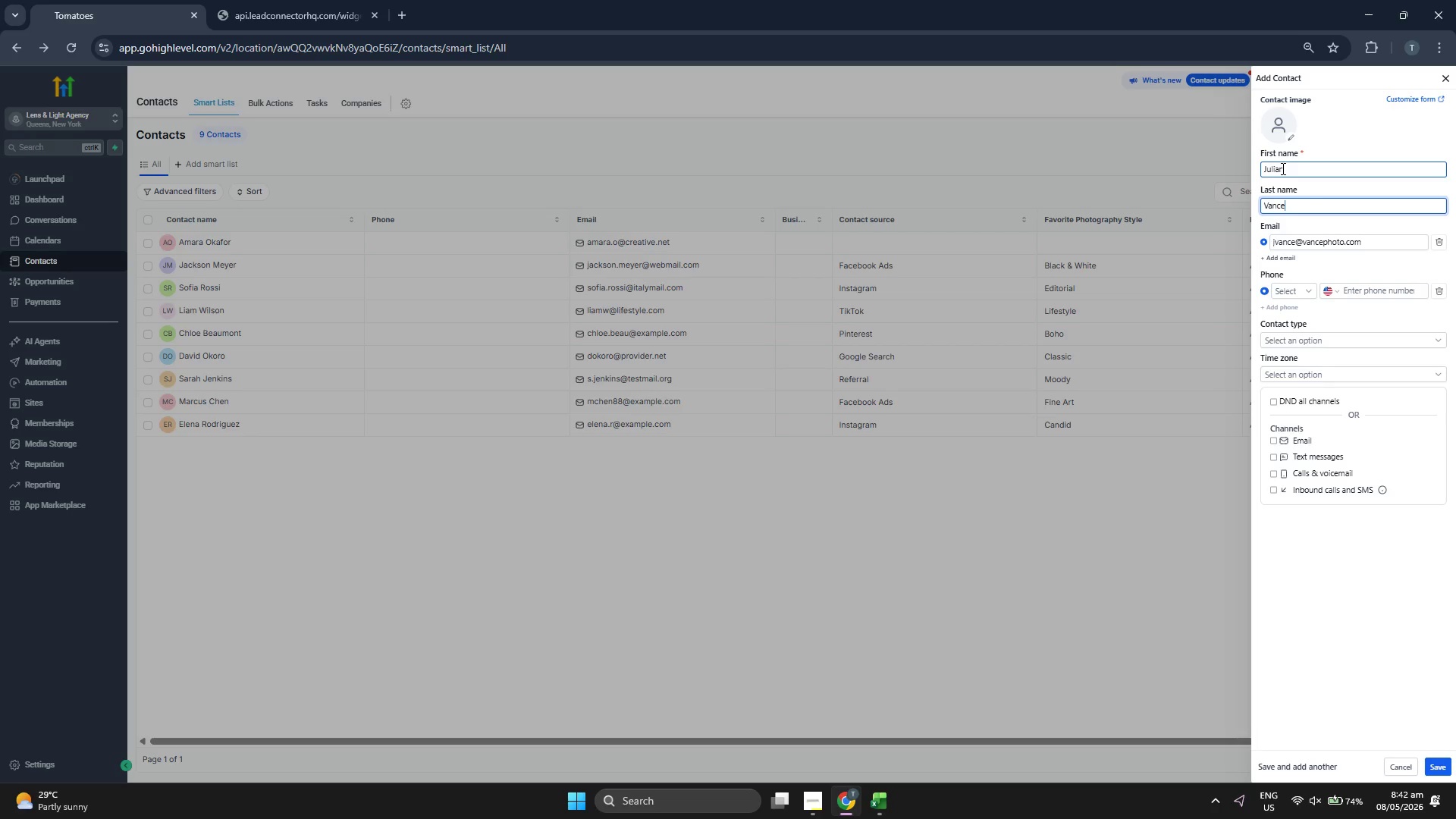 
left_click([1432, 767])
 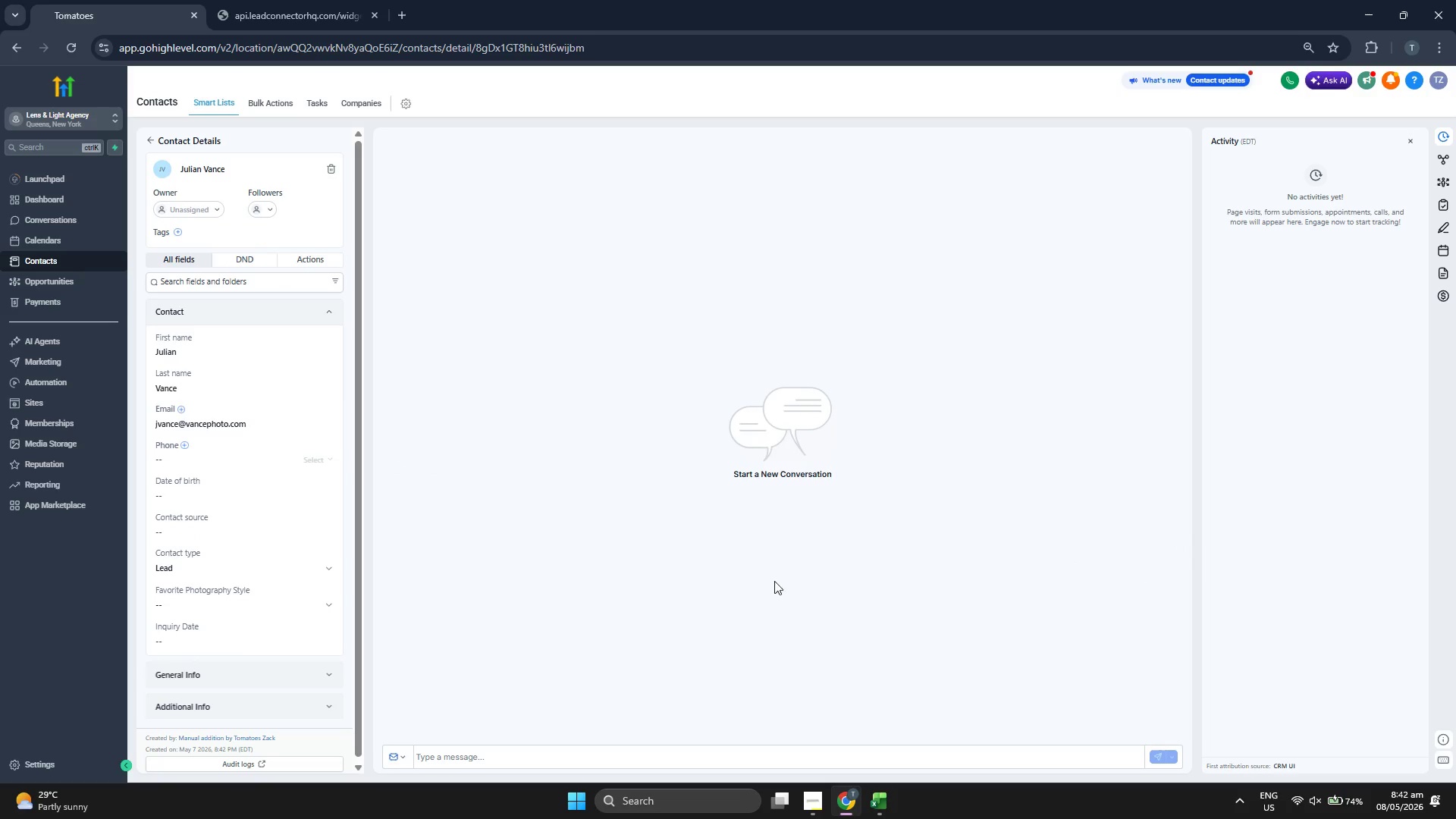 
wait(5.56)
 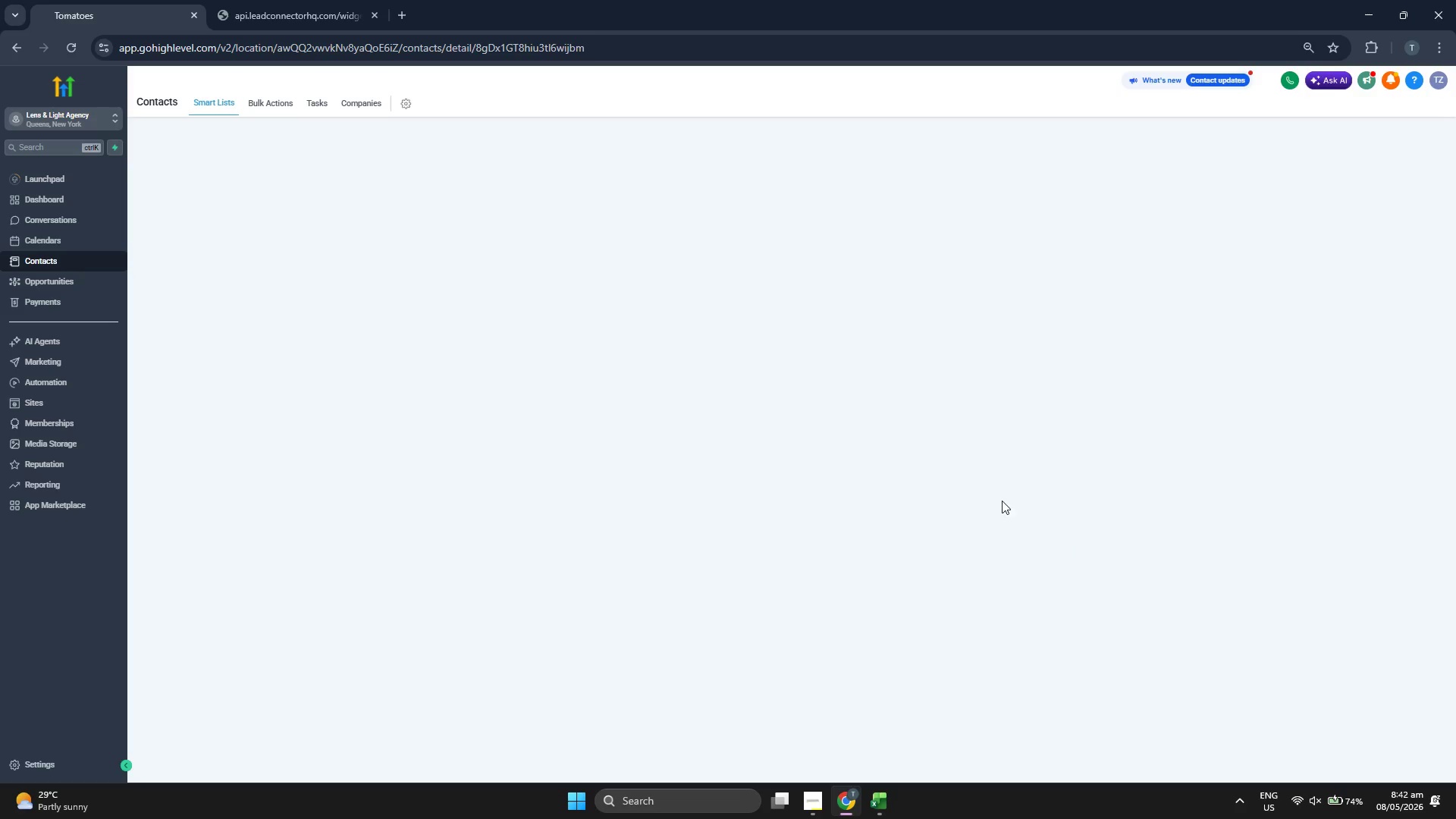 
key(ArrowRight)
 